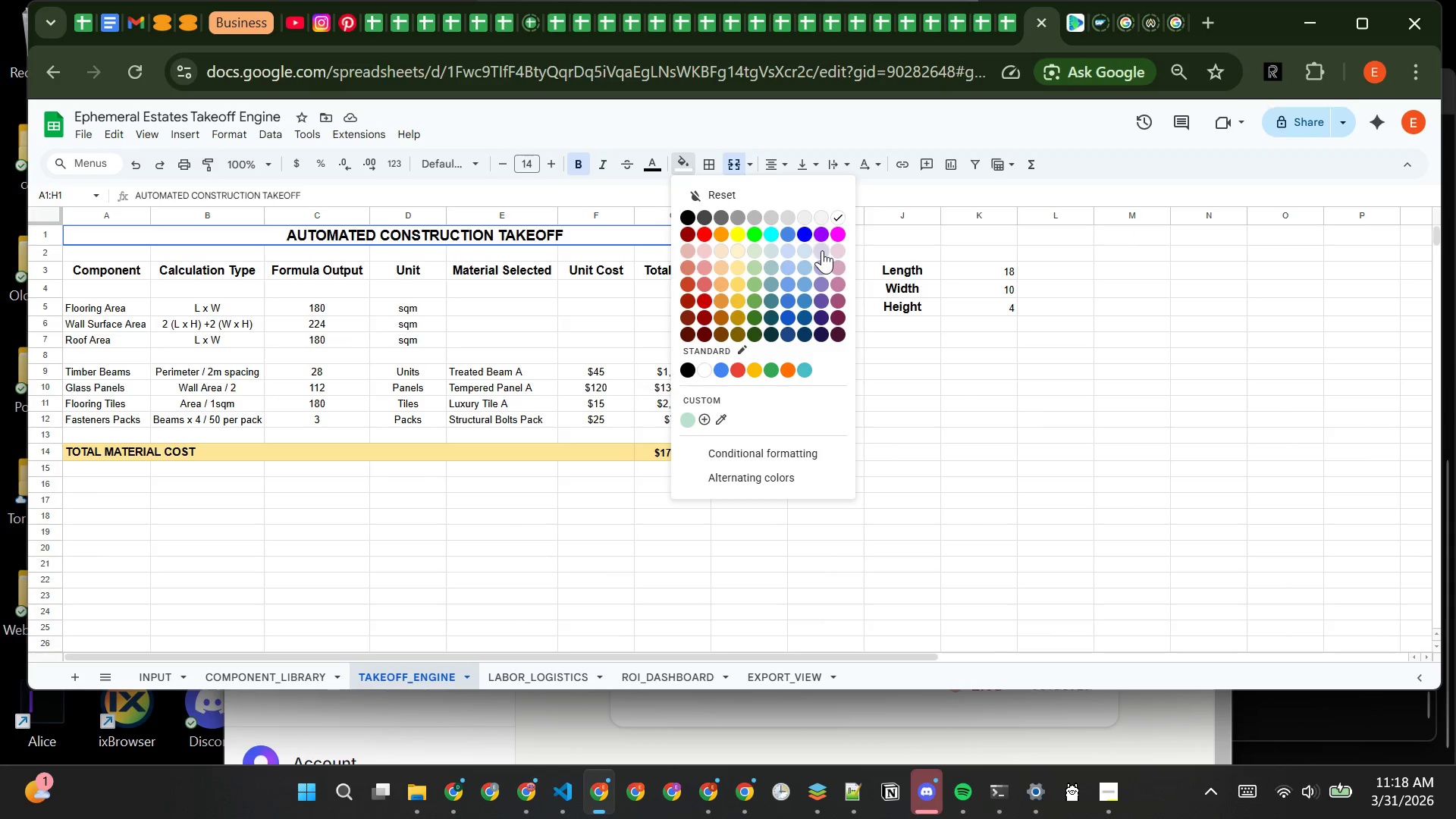 
left_click([822, 250])
 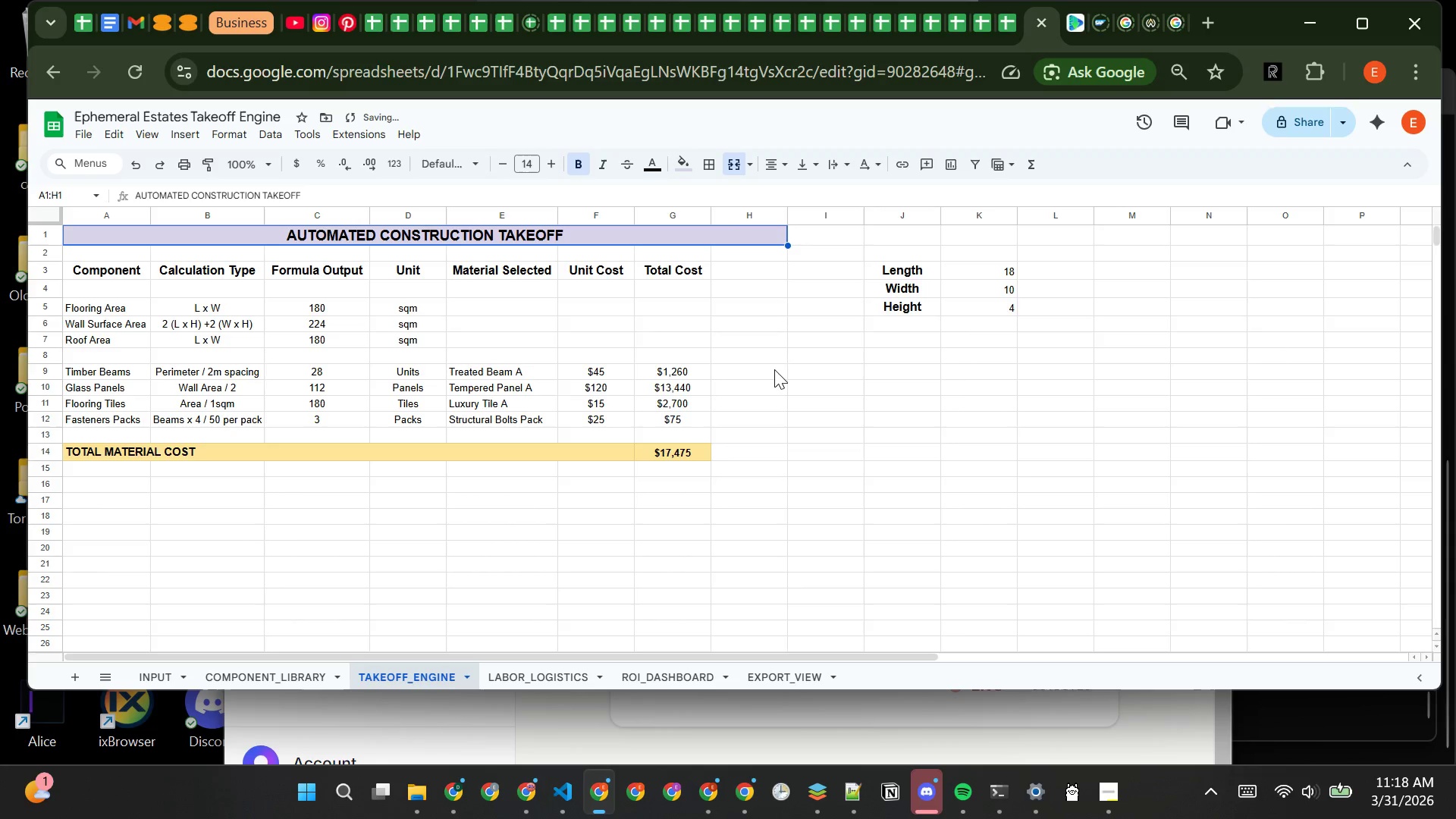 
left_click([774, 369])
 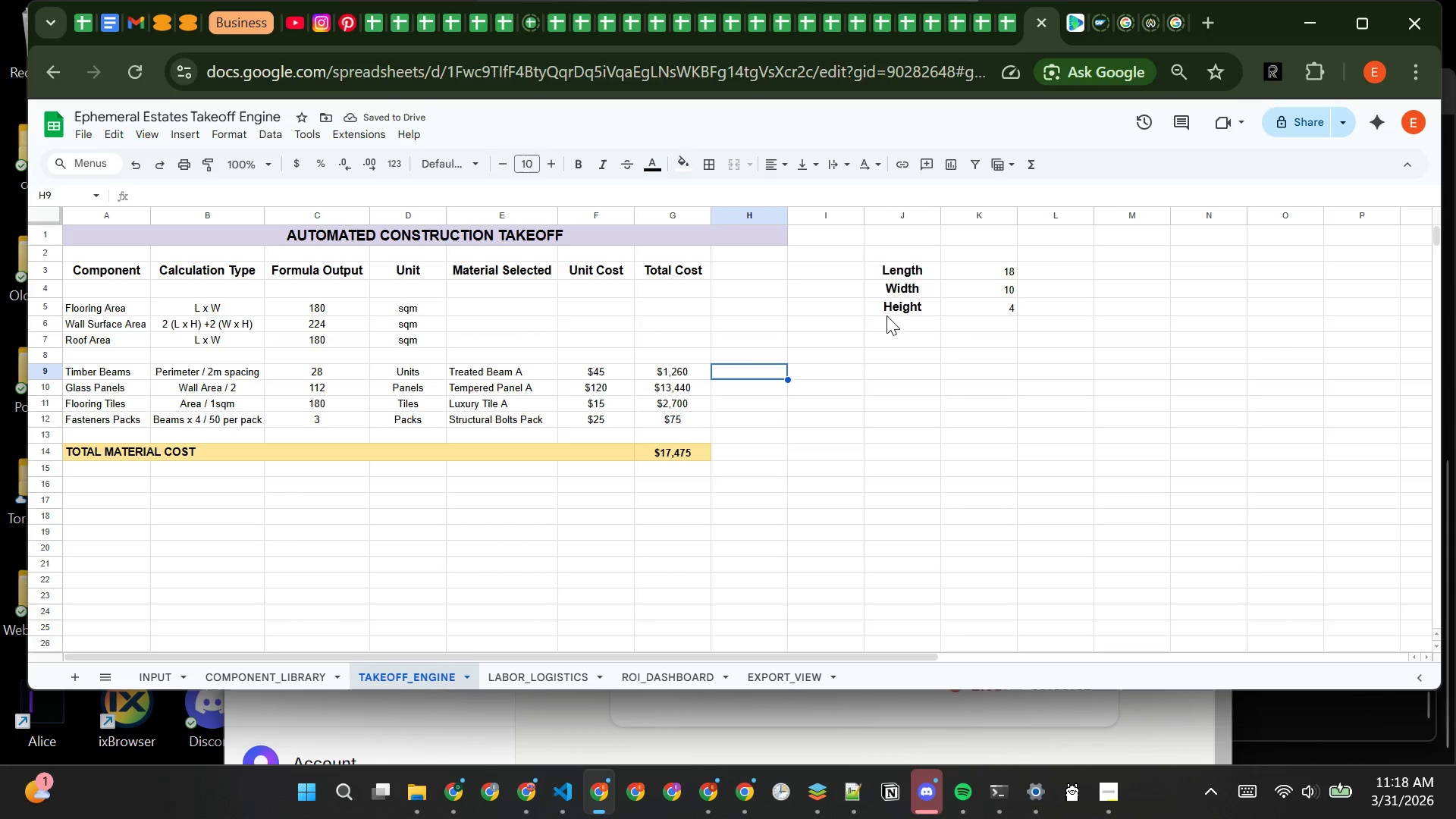 
left_click([905, 272])
 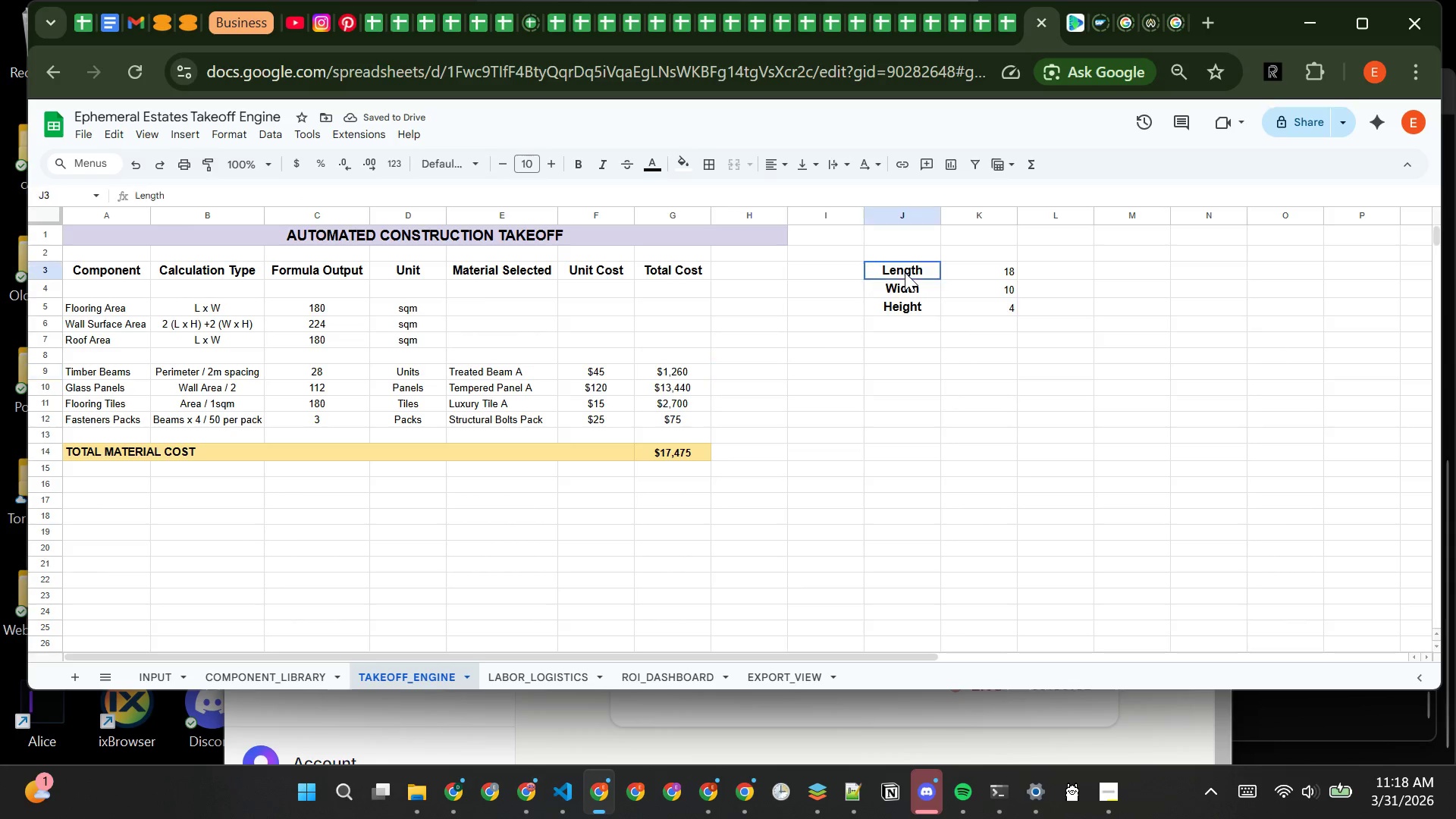 
left_click_drag(start_coordinate=[905, 272], to_coordinate=[953, 315])
 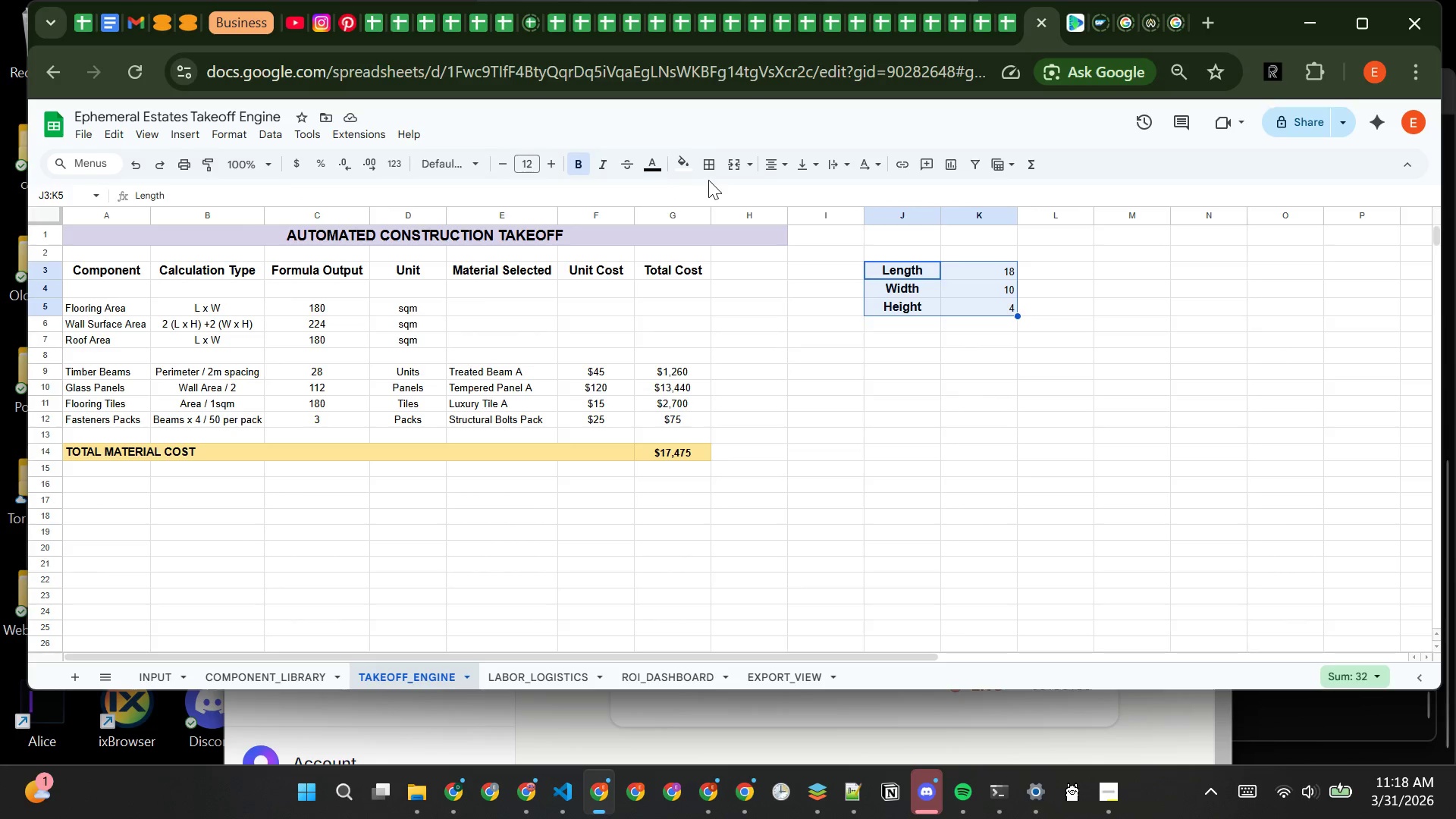 
left_click([708, 168])
 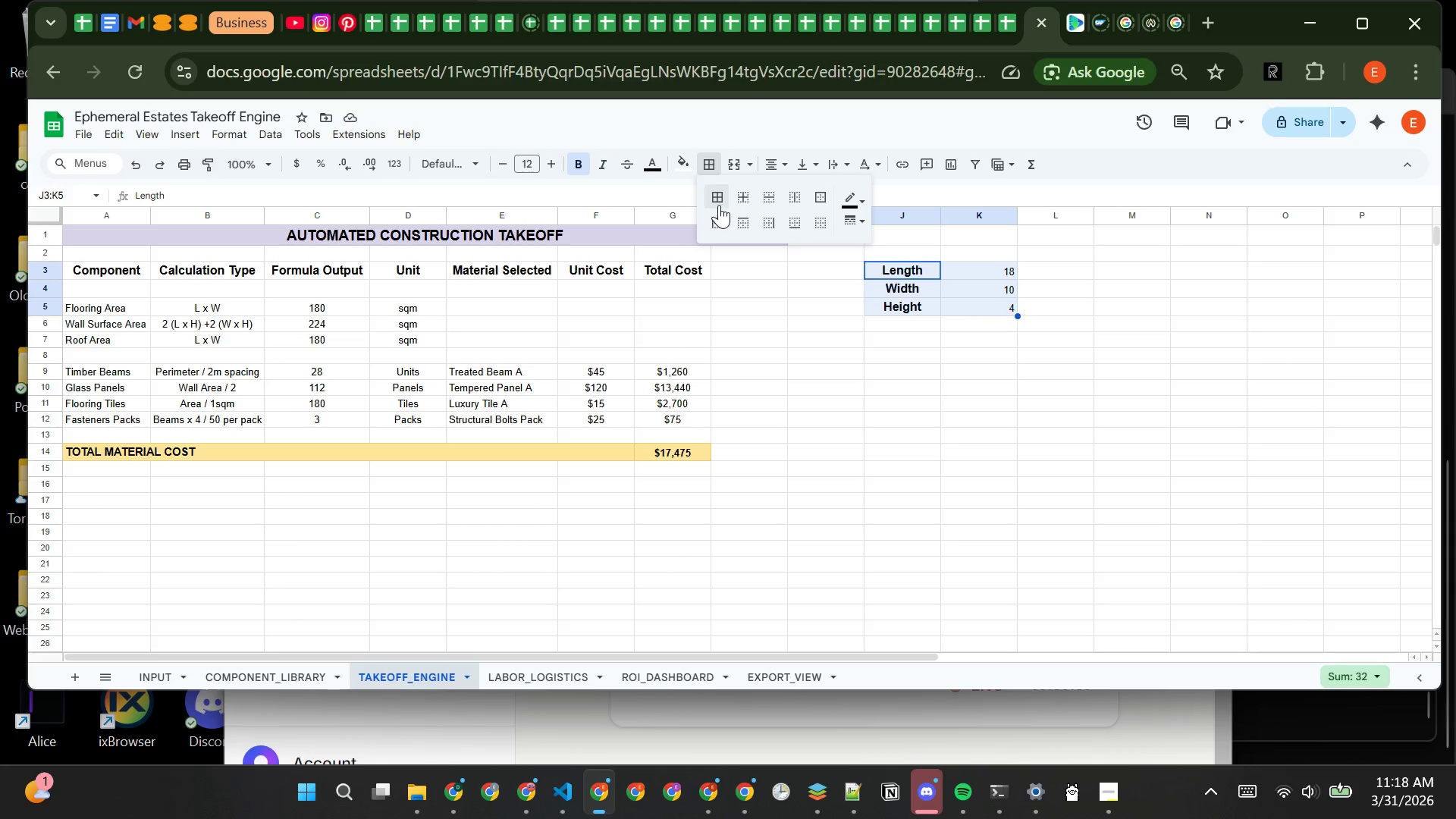 
left_click([720, 202])
 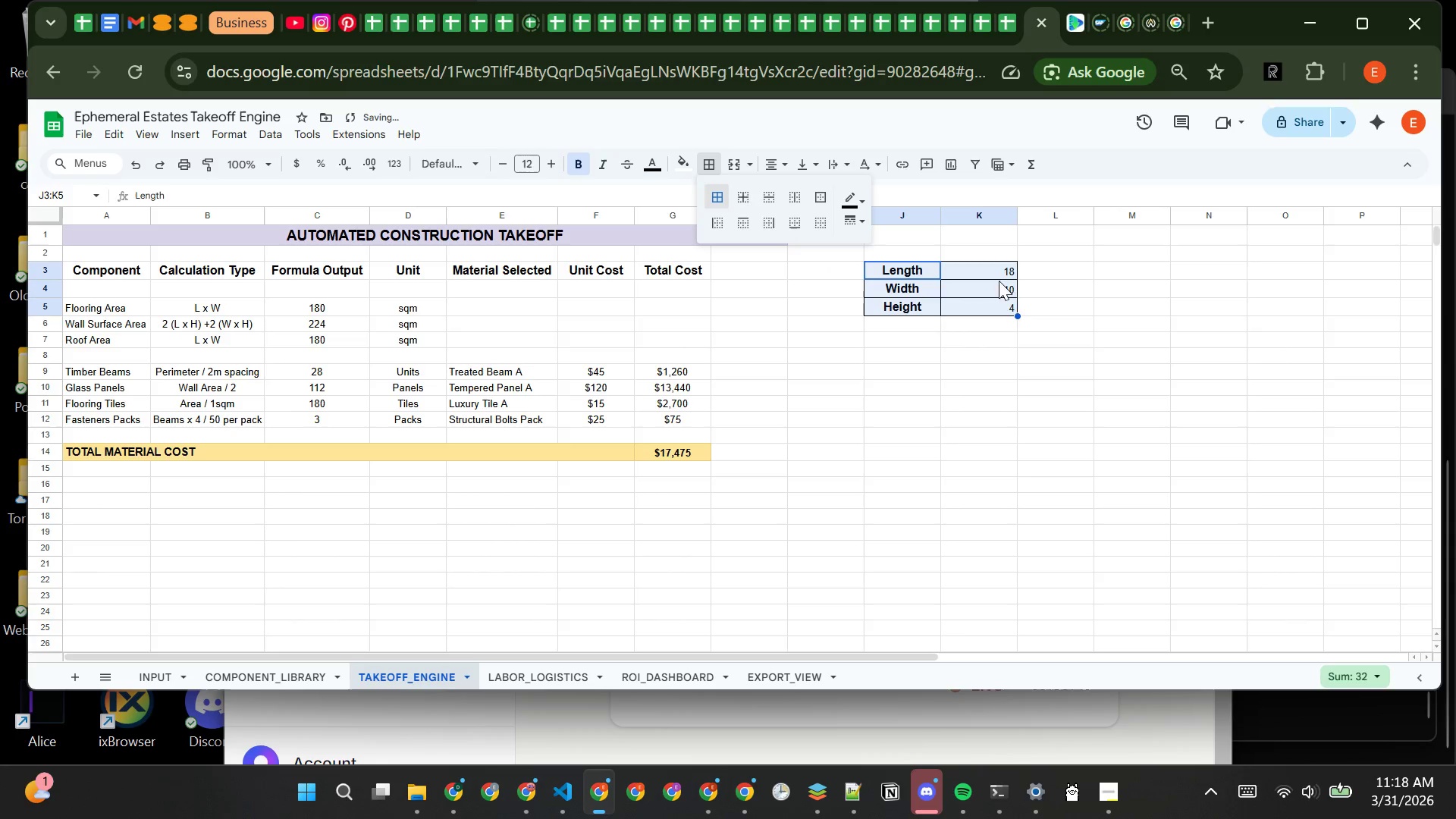 
left_click([999, 274])
 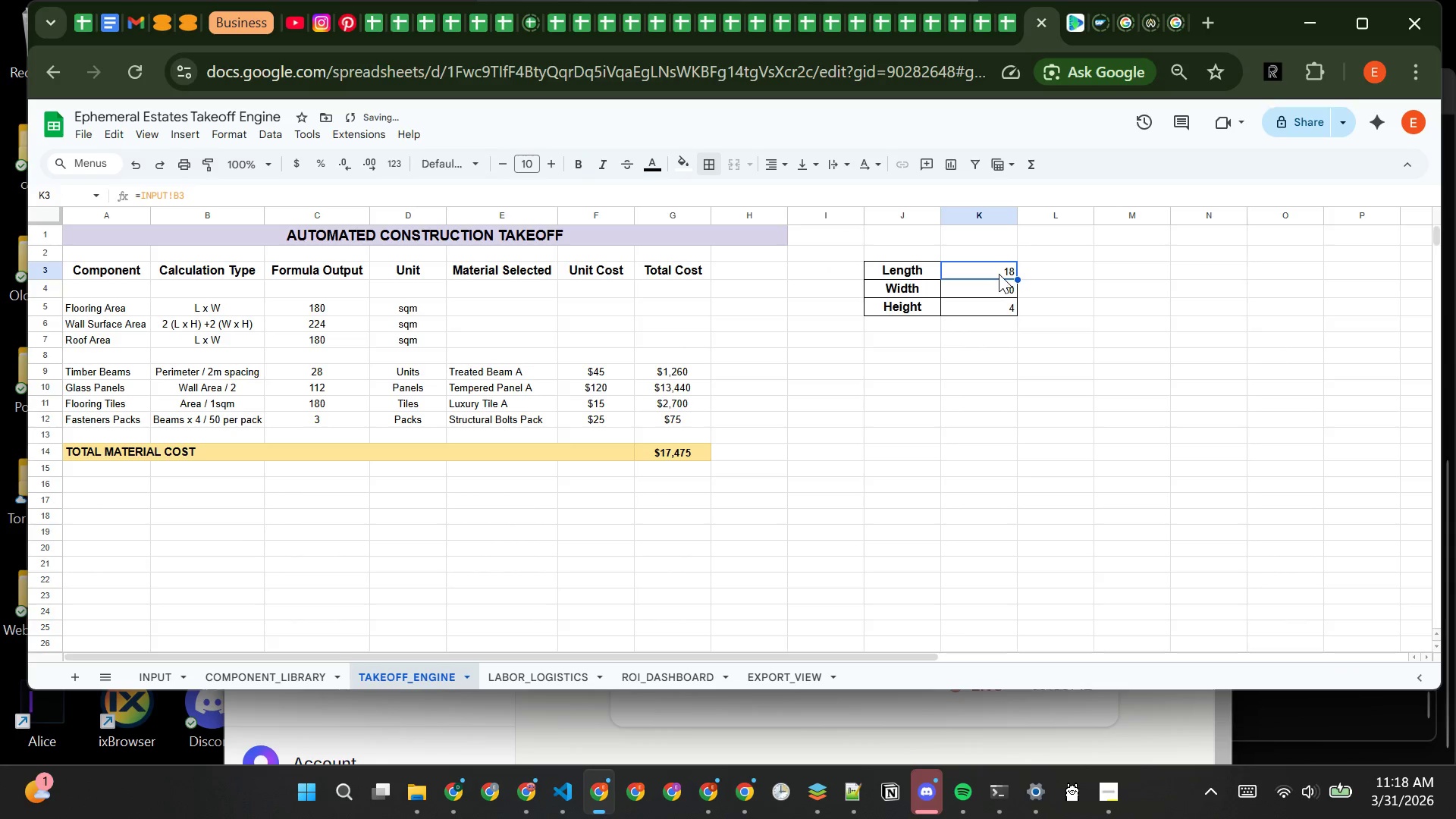 
left_click_drag(start_coordinate=[999, 274], to_coordinate=[999, 309])
 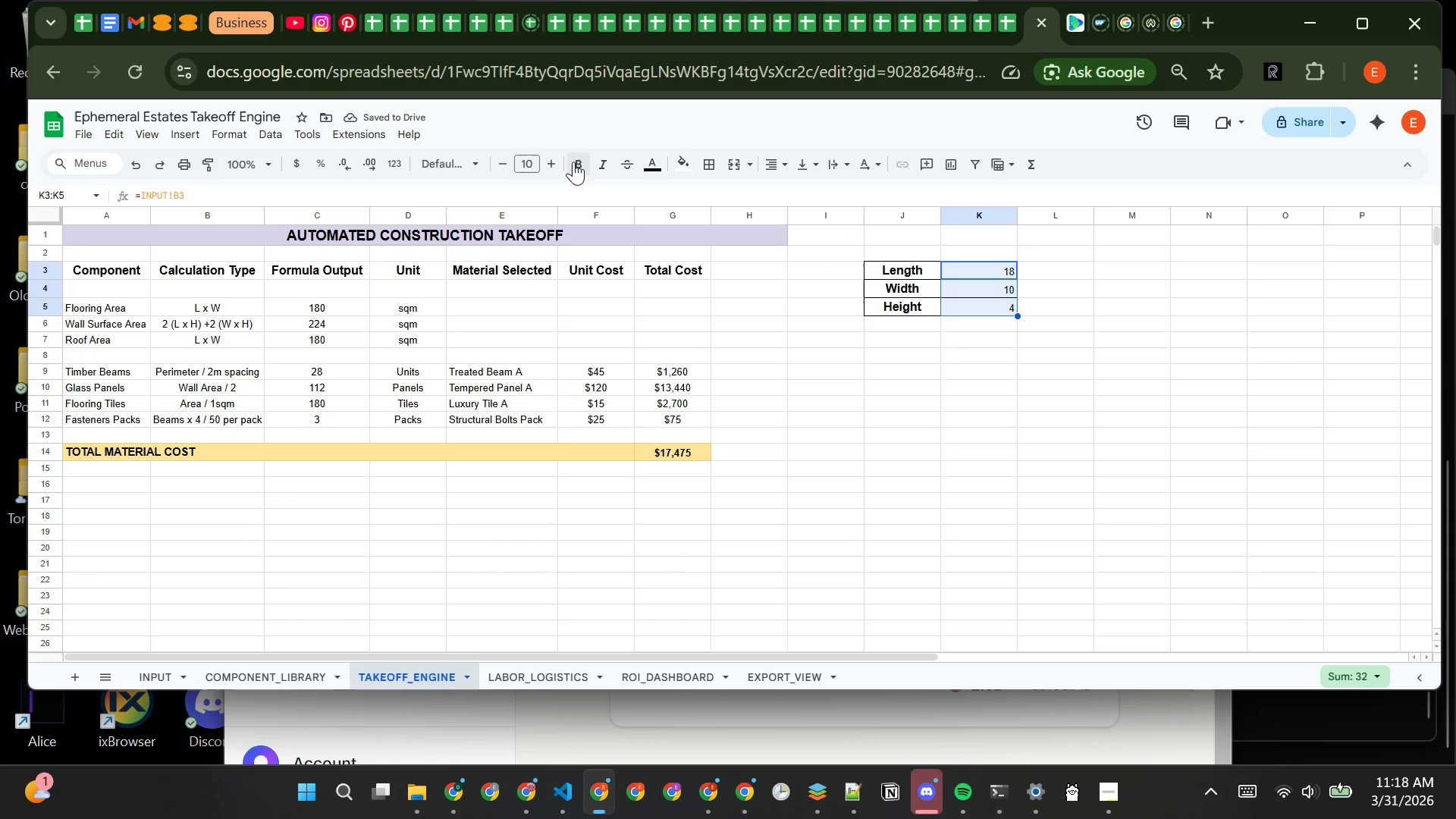 
left_click([582, 157])
 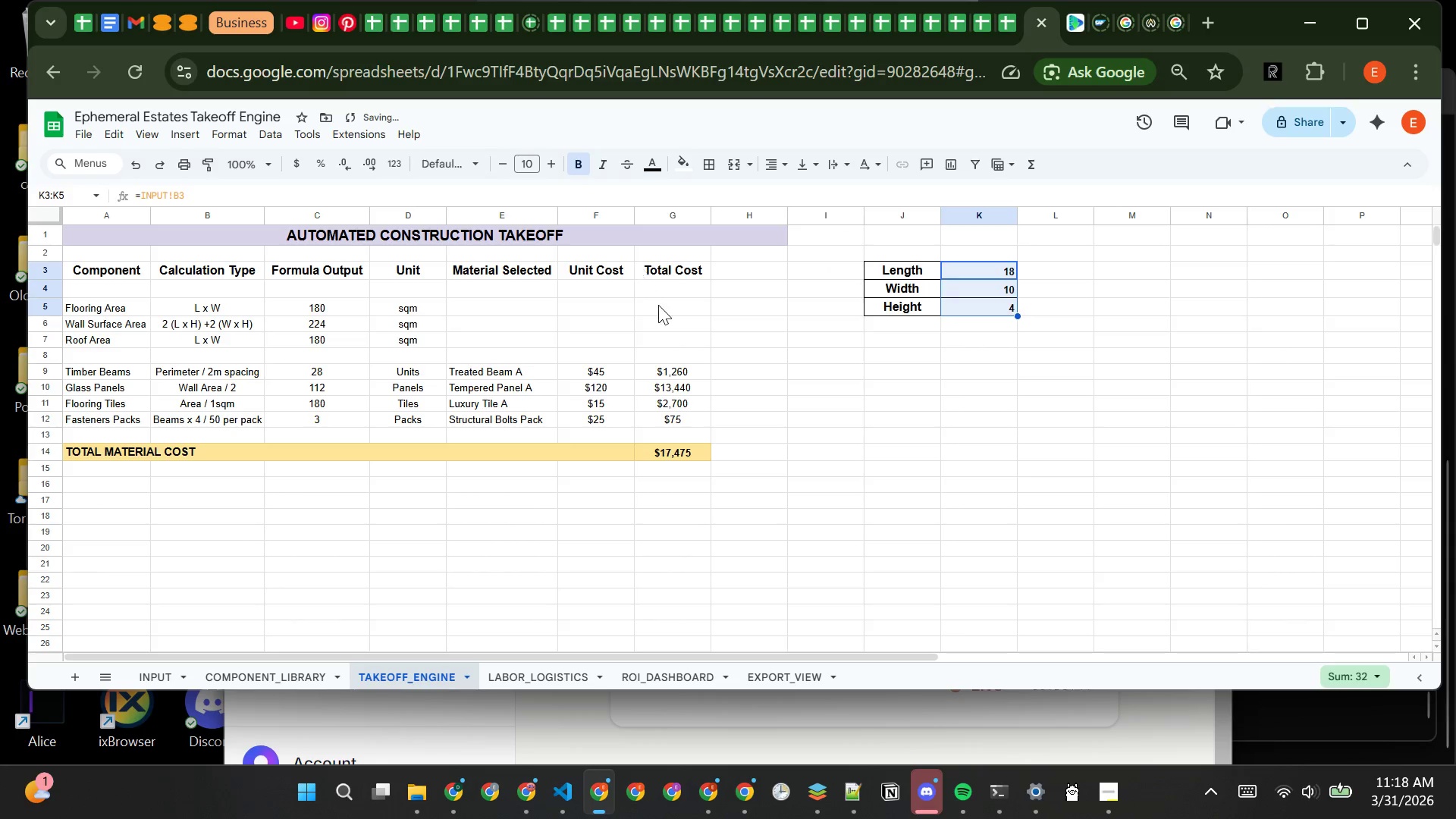 
left_click([659, 306])
 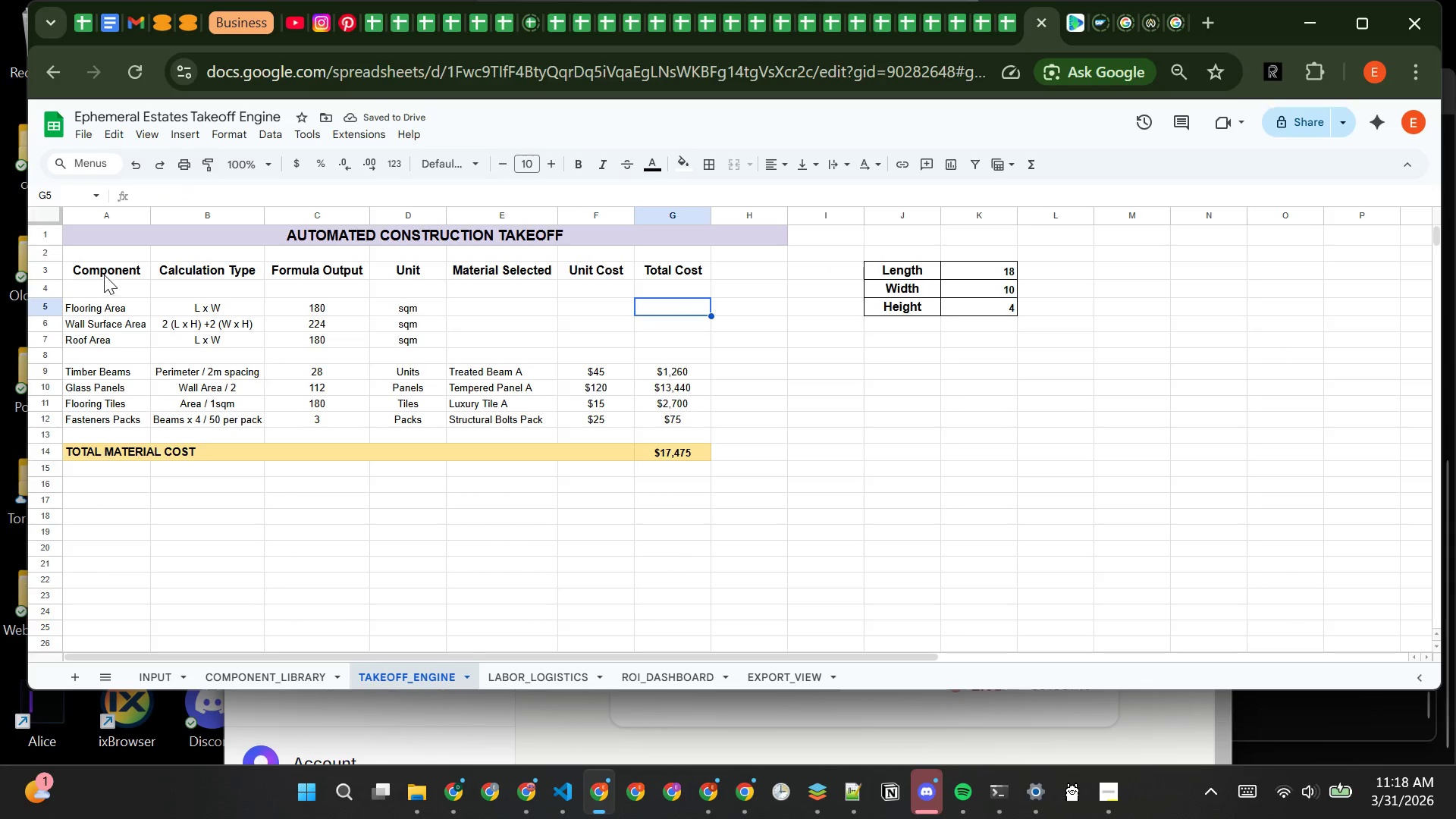 
left_click_drag(start_coordinate=[98, 271], to_coordinate=[667, 279])
 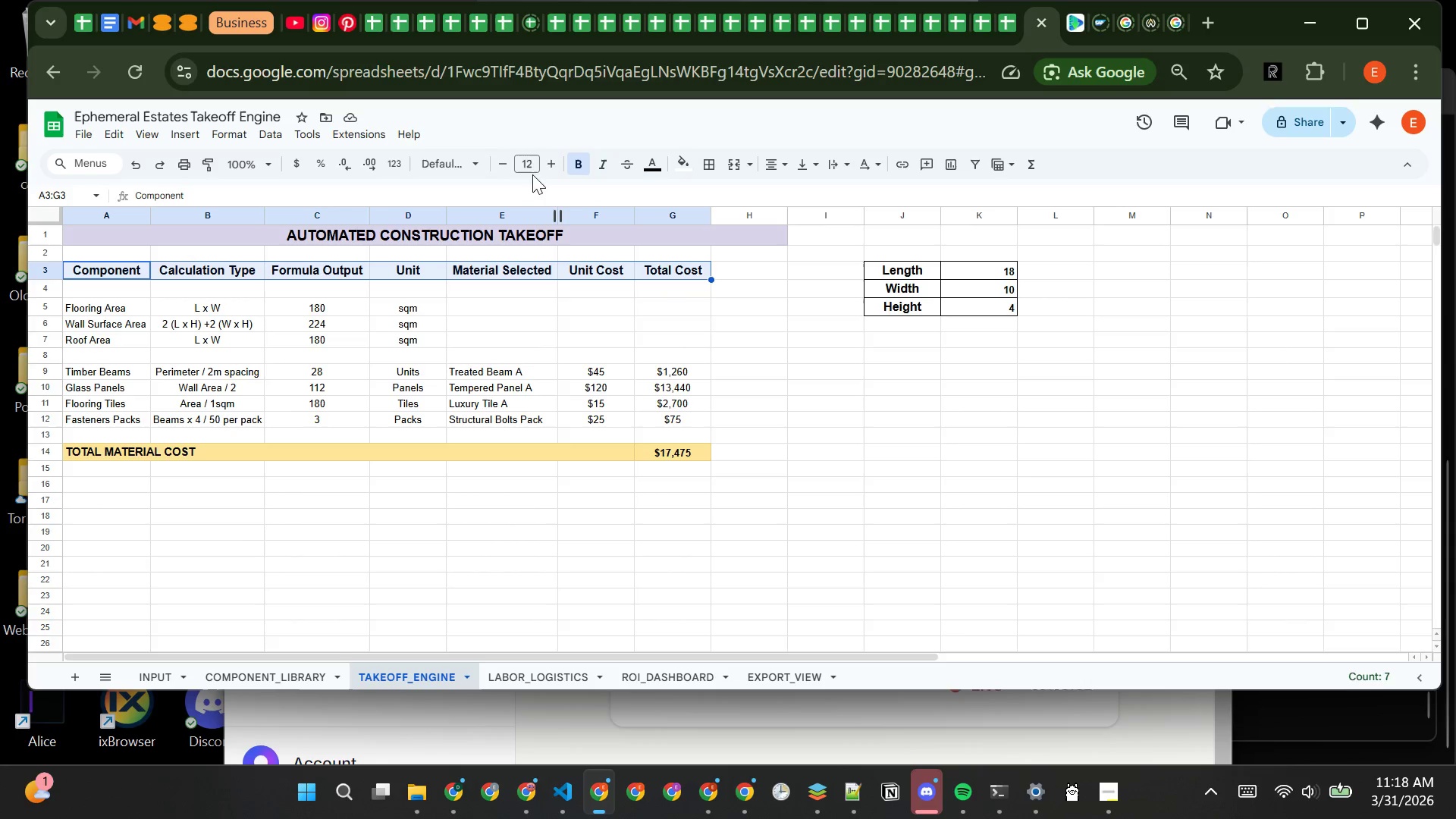 
mouse_move([551, 185])
 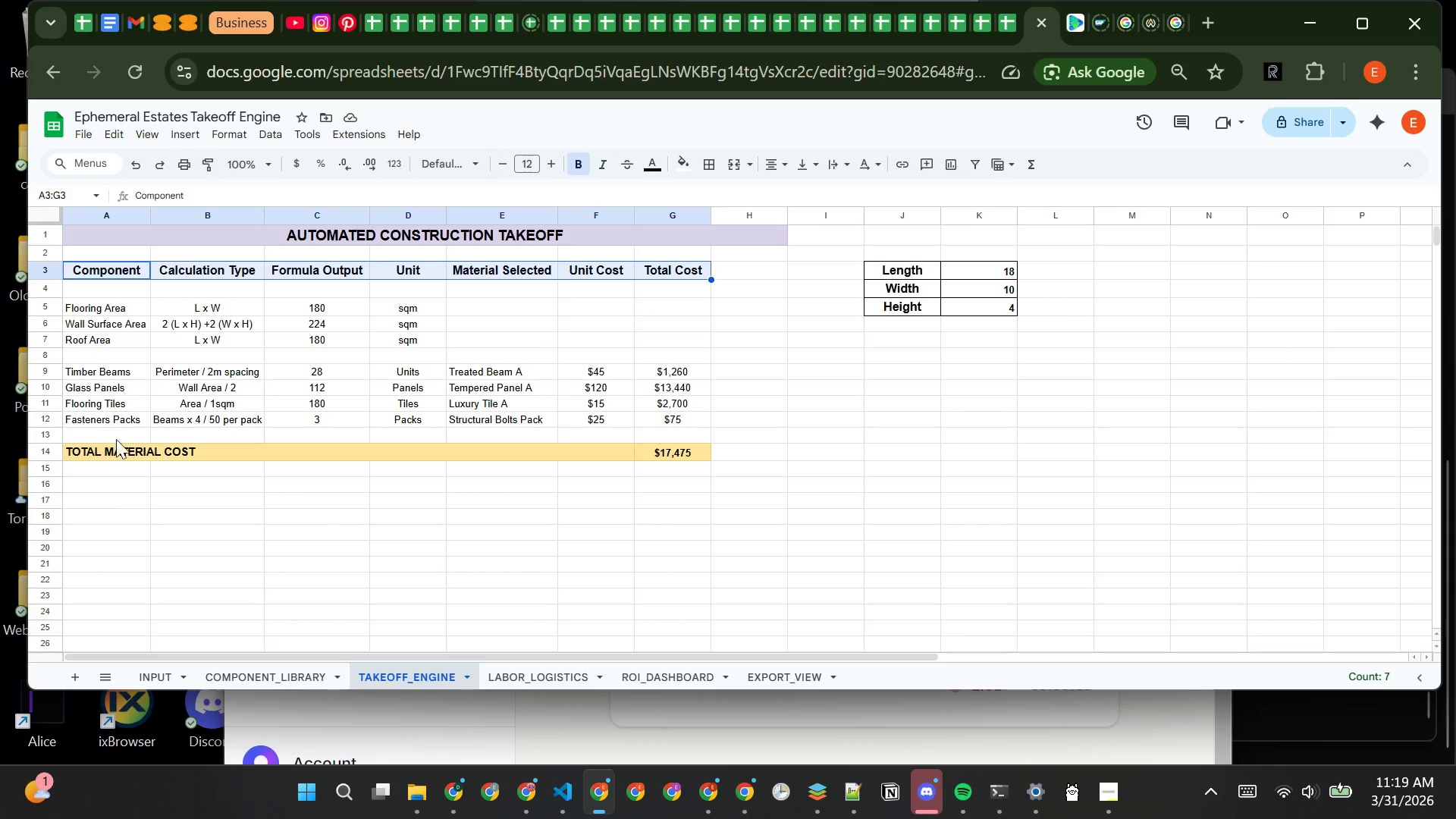 
left_click([169, 498])
 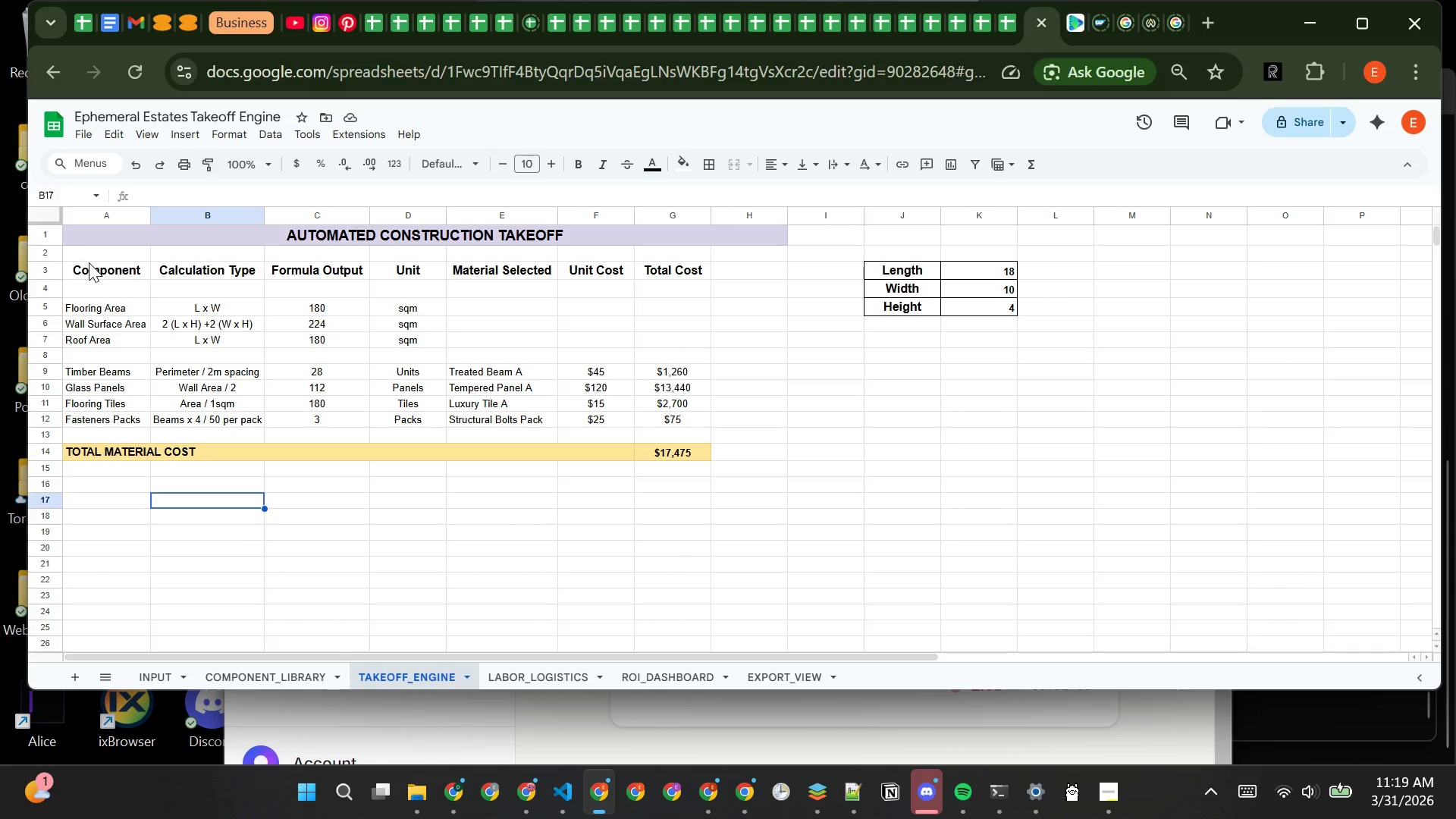 
left_click([91, 266])
 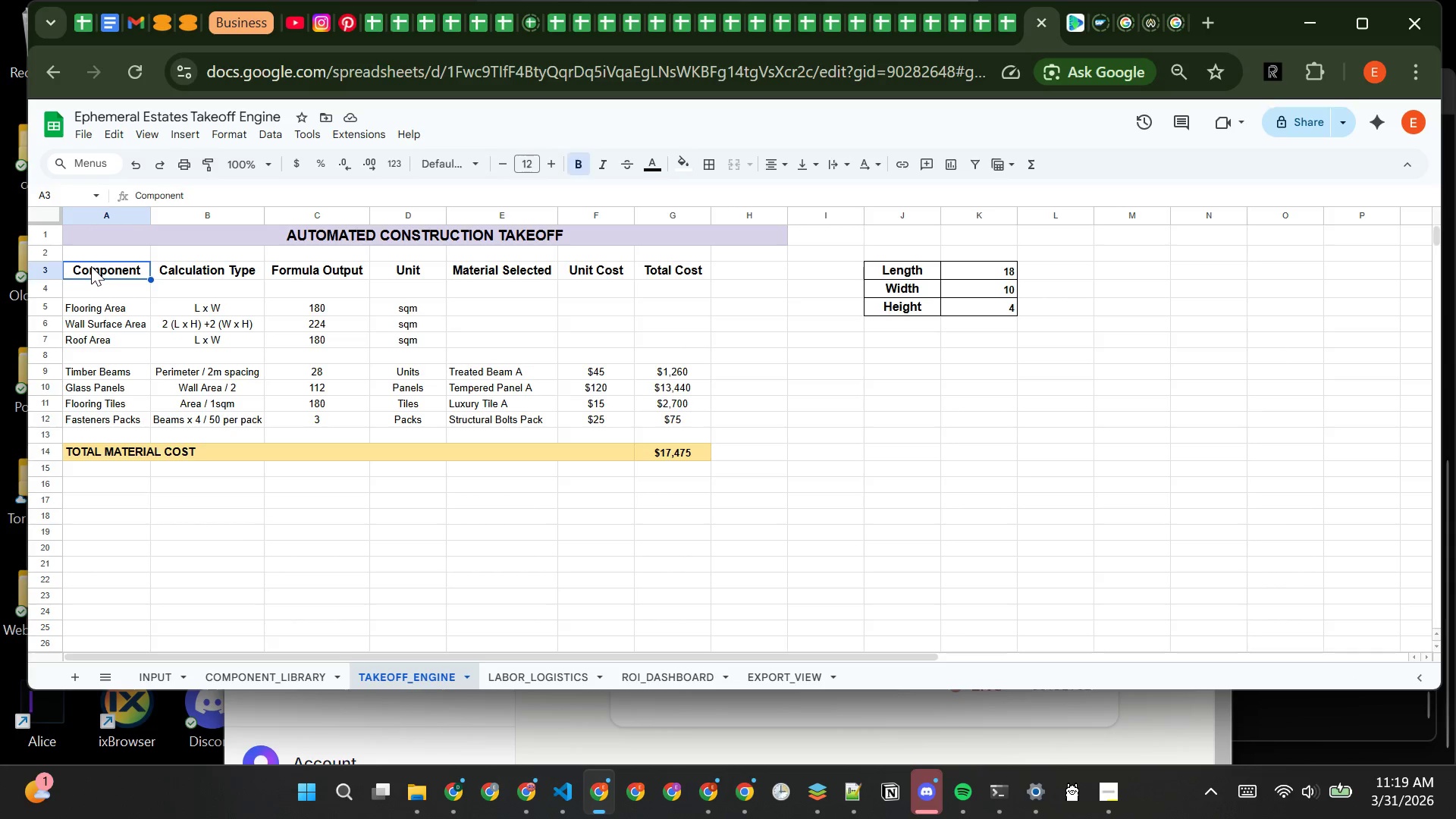 
left_click_drag(start_coordinate=[91, 266], to_coordinate=[670, 447])
 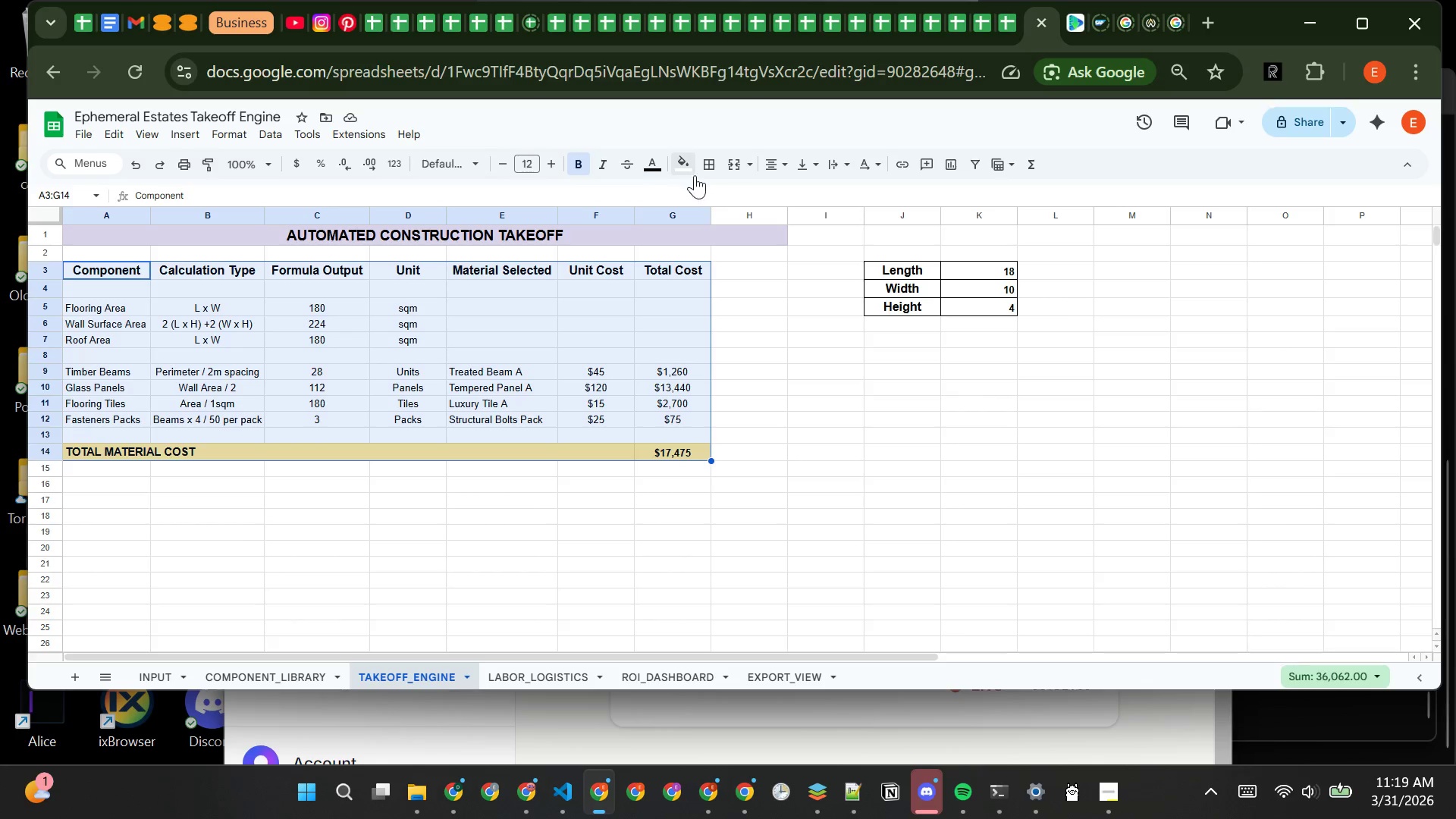 
left_click([713, 172])
 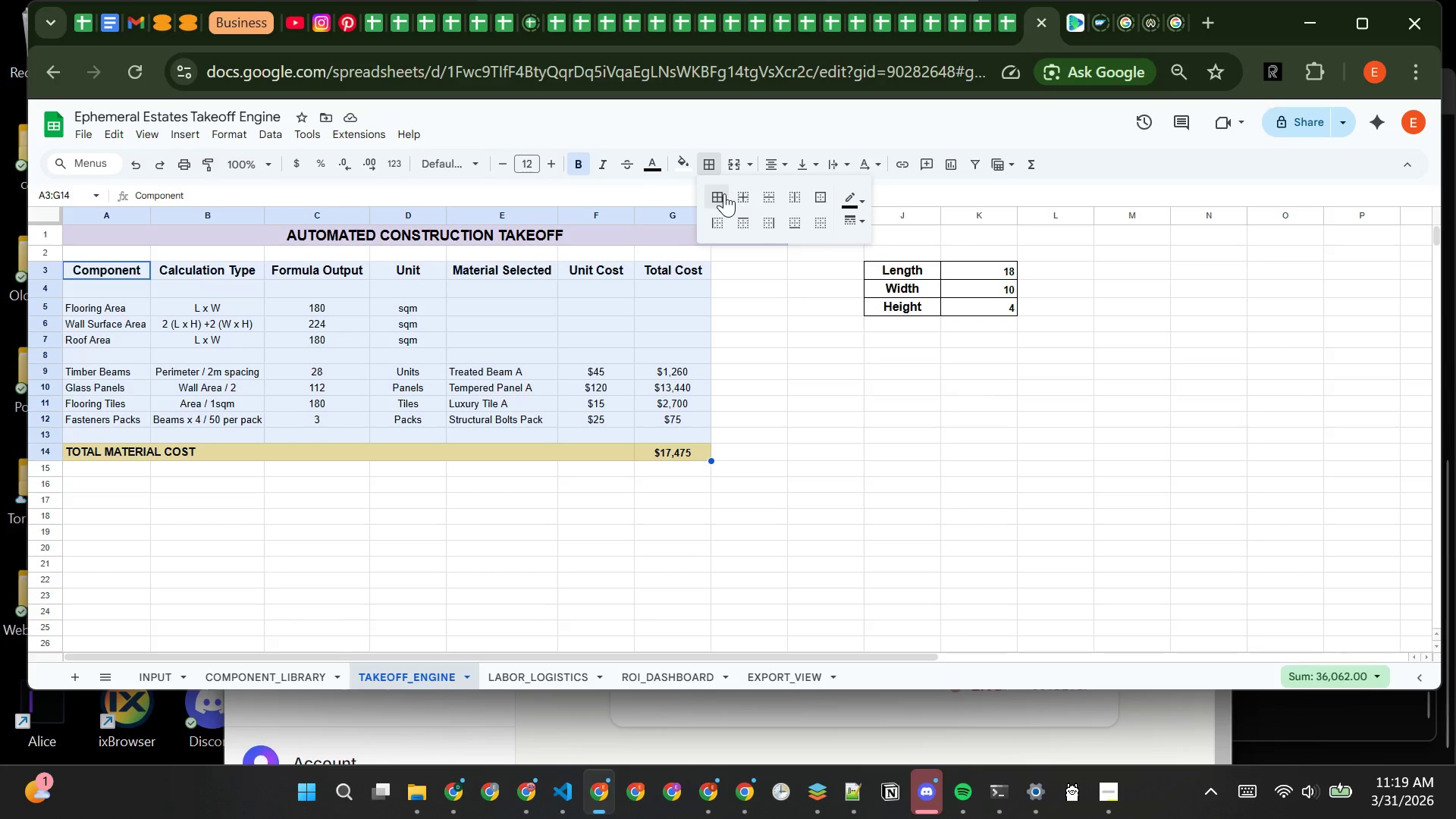 
left_click([724, 193])
 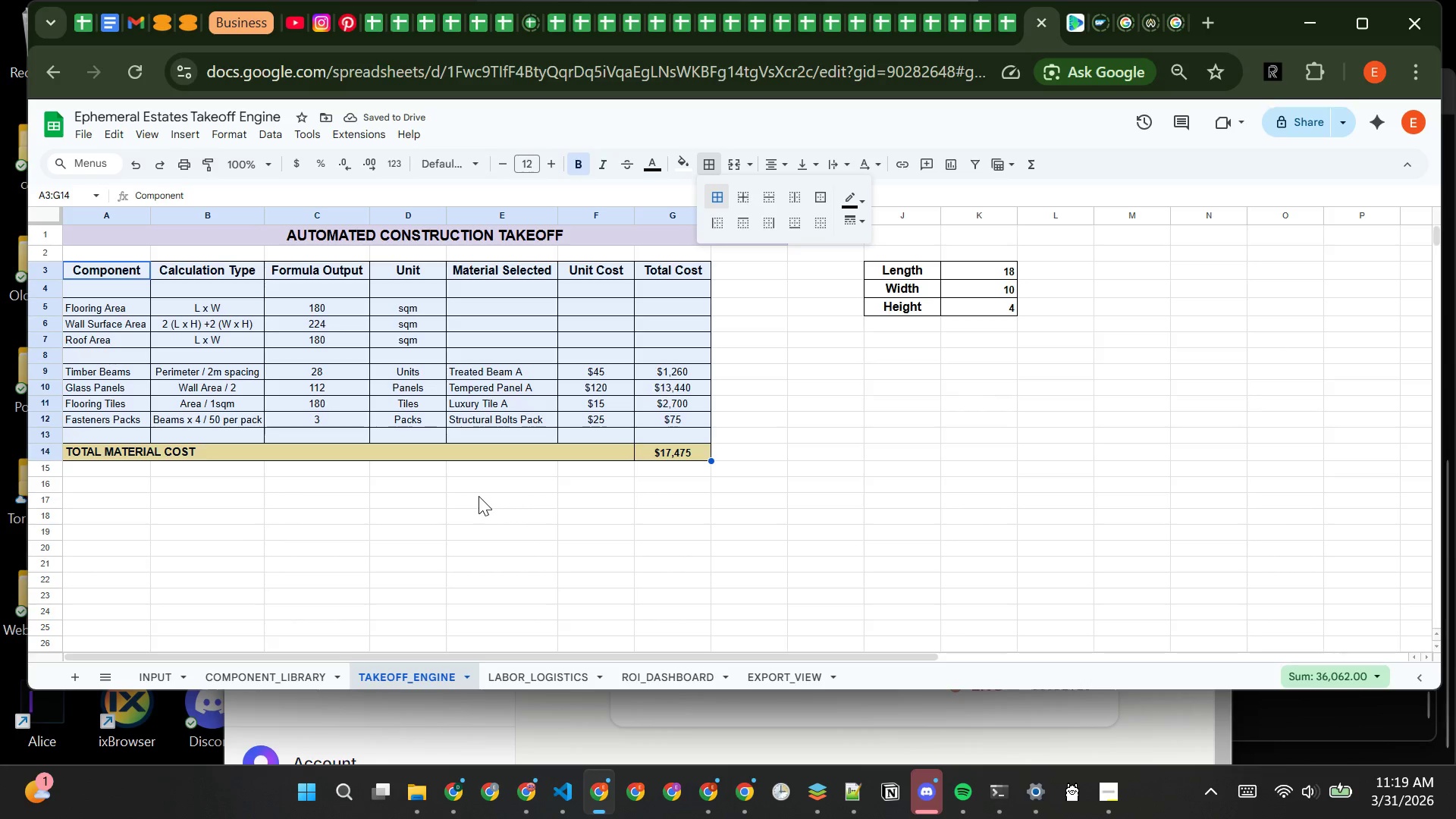 
left_click([479, 496])
 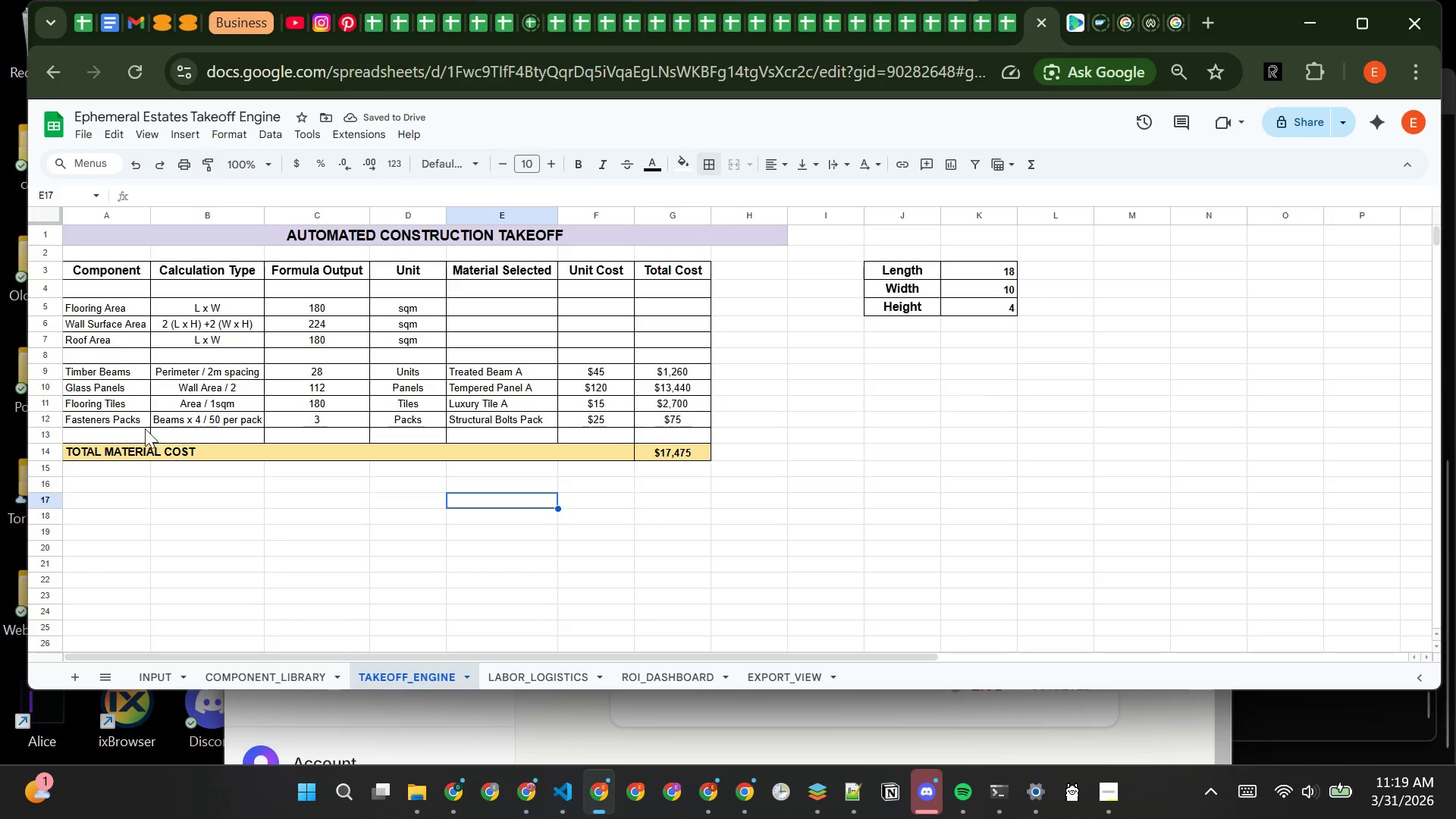 
left_click_drag(start_coordinate=[131, 433], to_coordinate=[648, 431])
 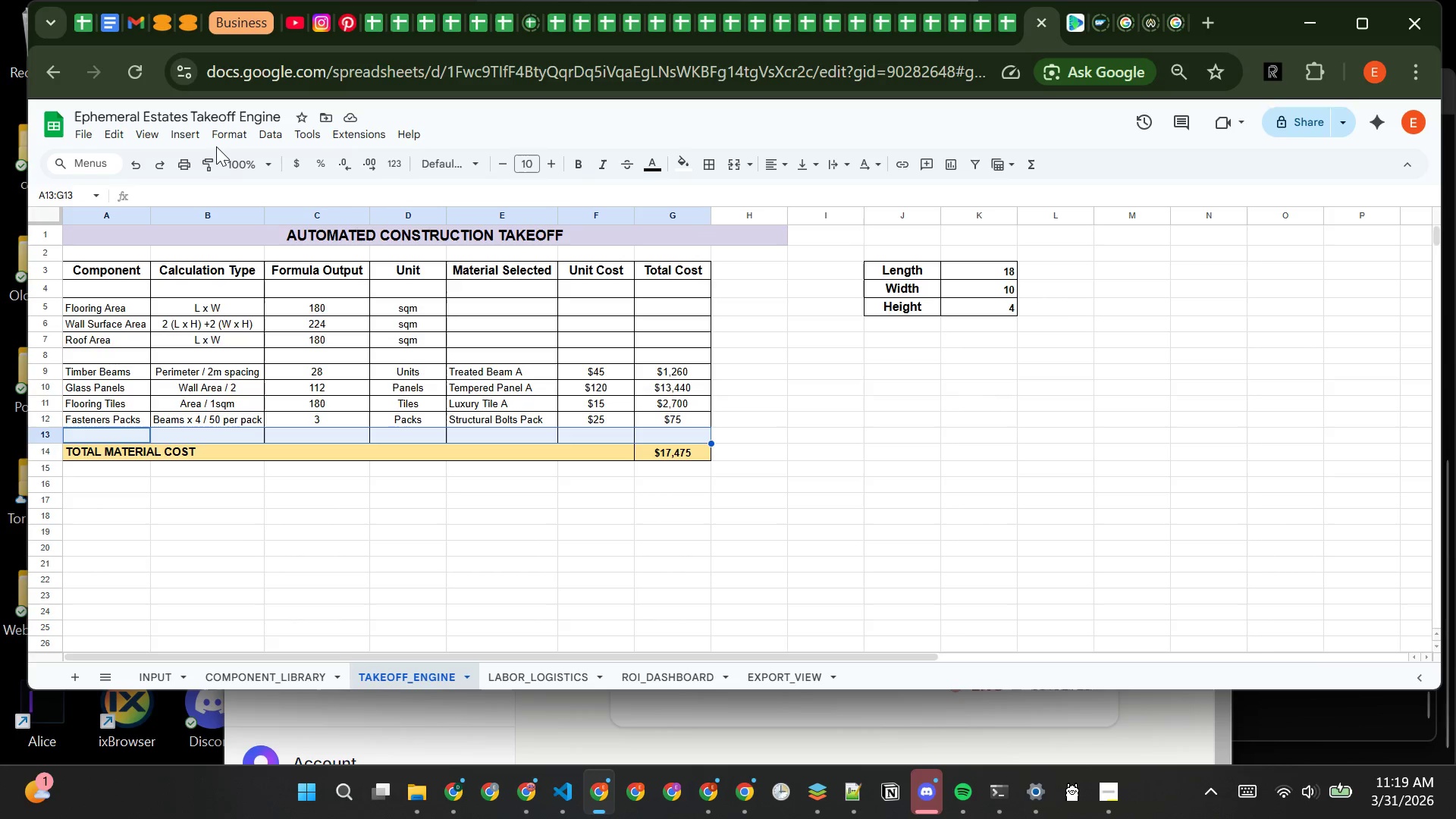 
left_click([225, 140])
 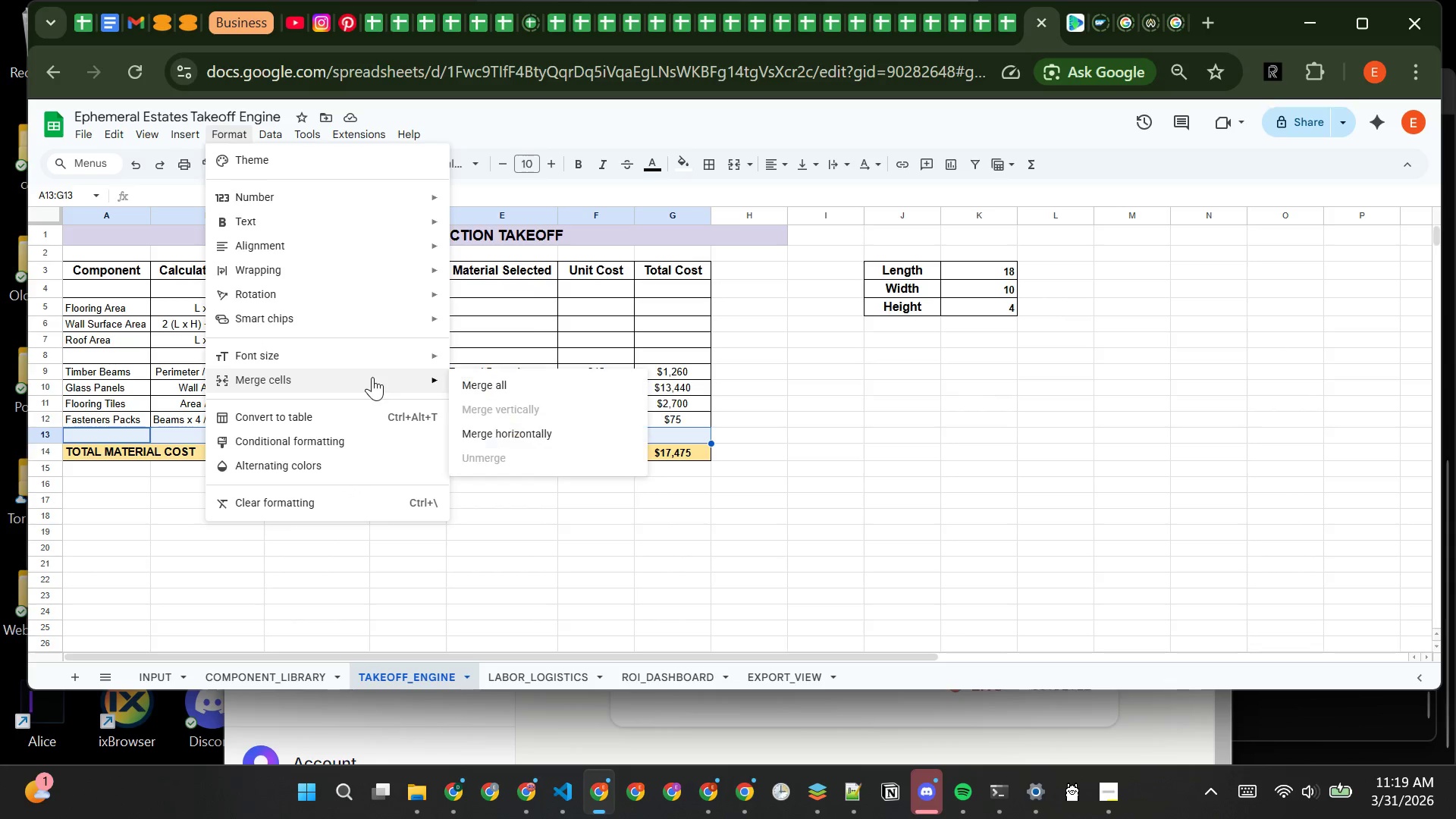 
left_click([522, 430])
 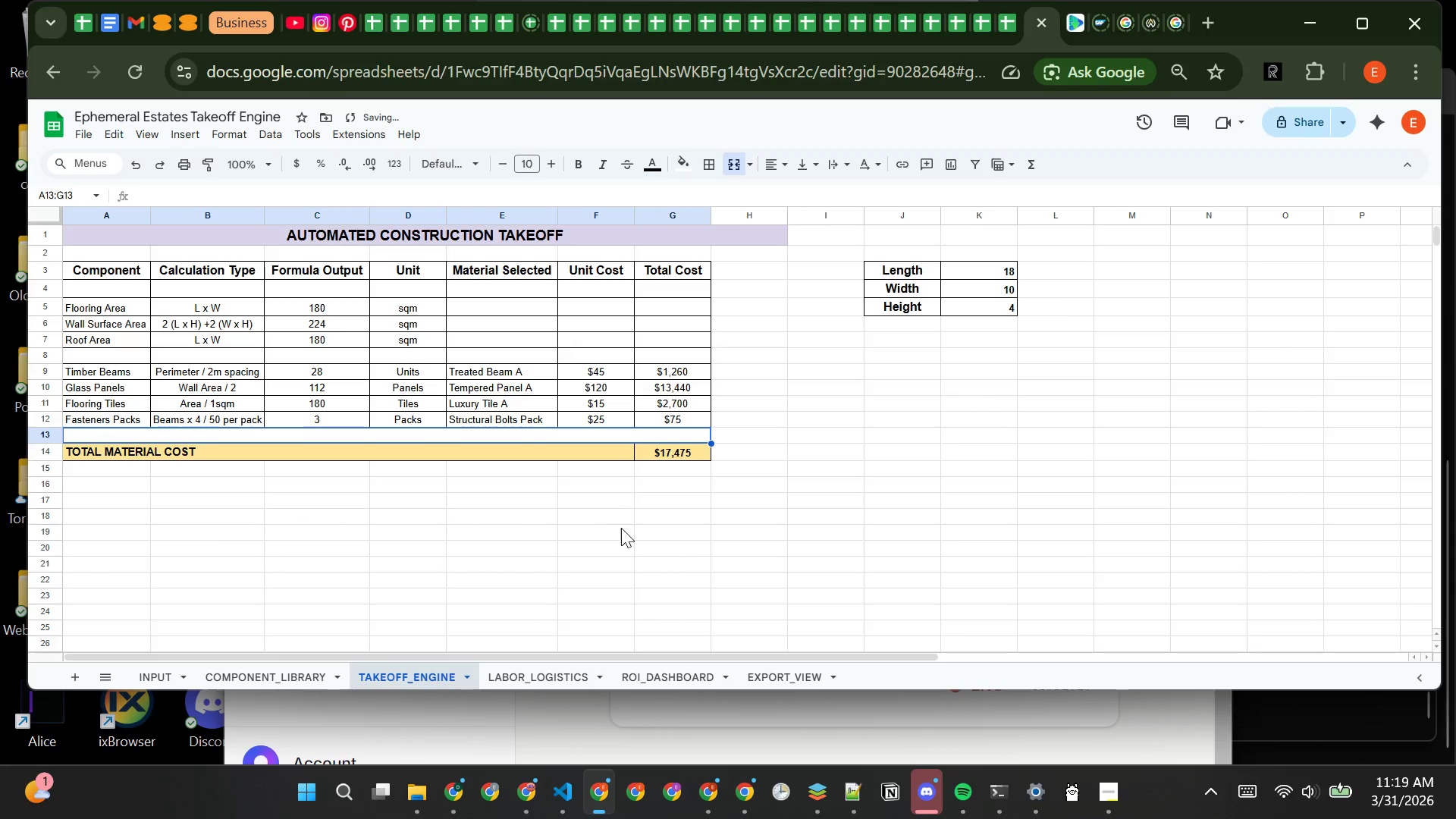 
left_click([621, 529])
 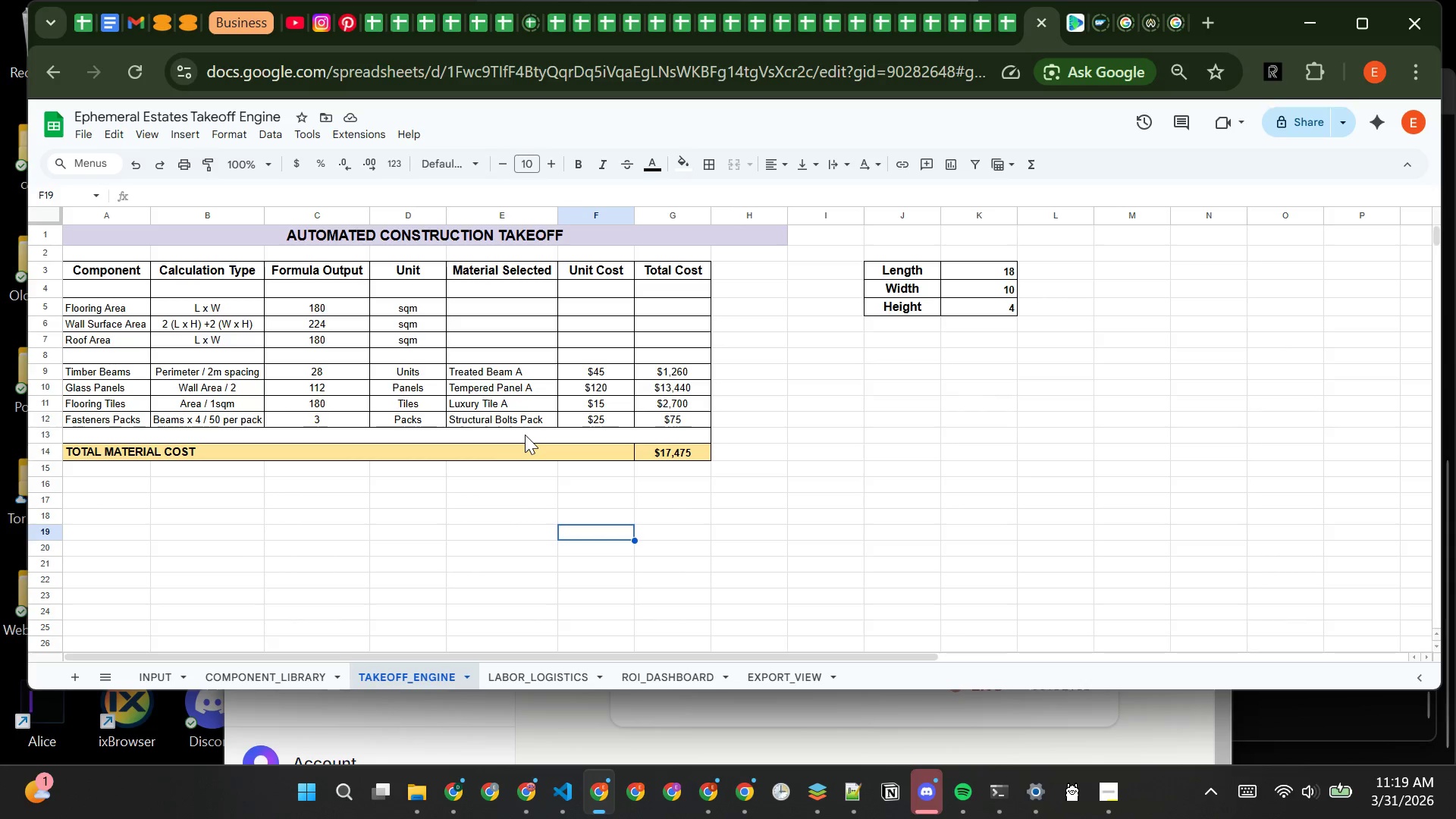 
wait(14.28)
 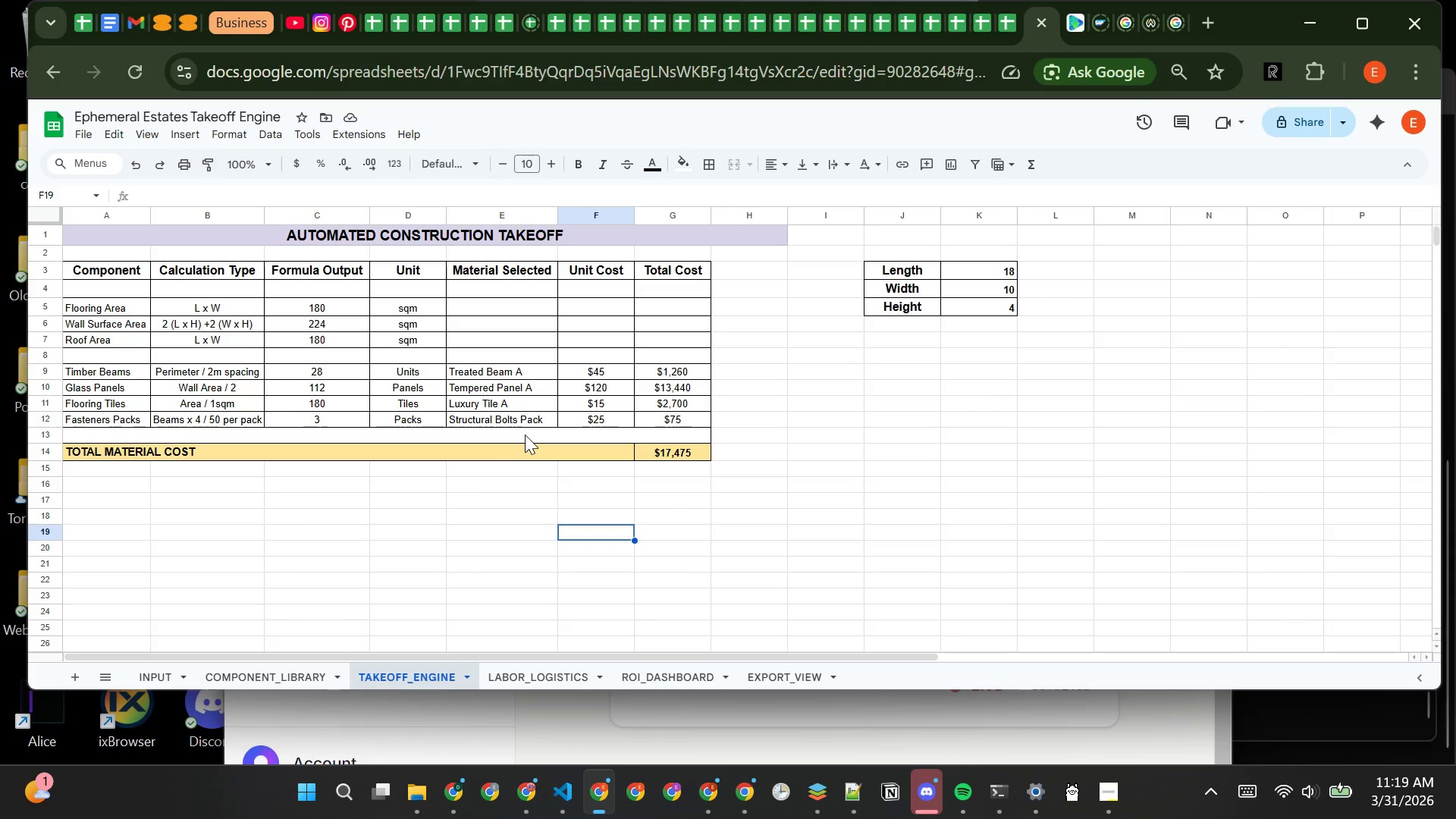 
key(Control+Z)
 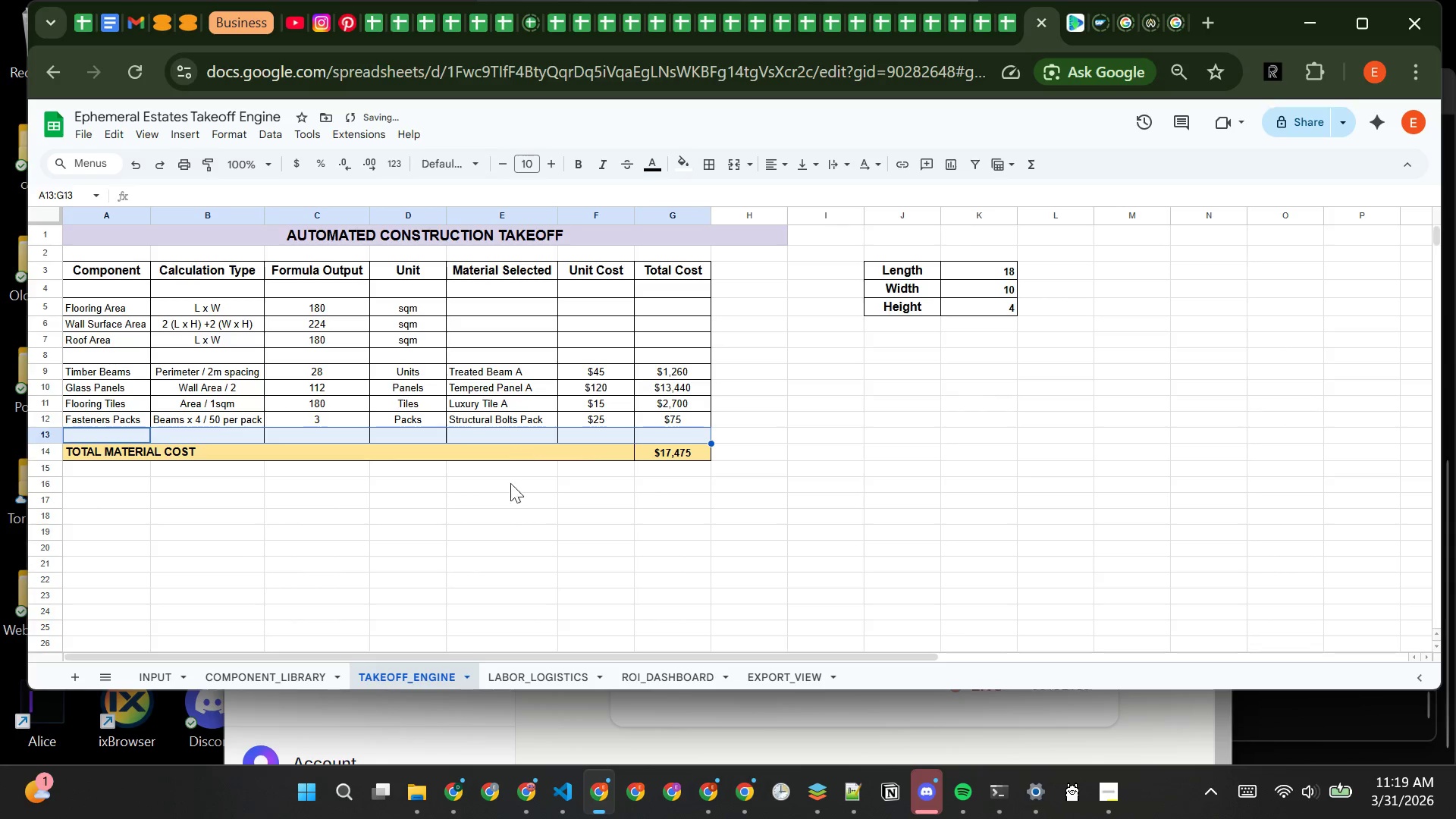 
left_click([510, 499])
 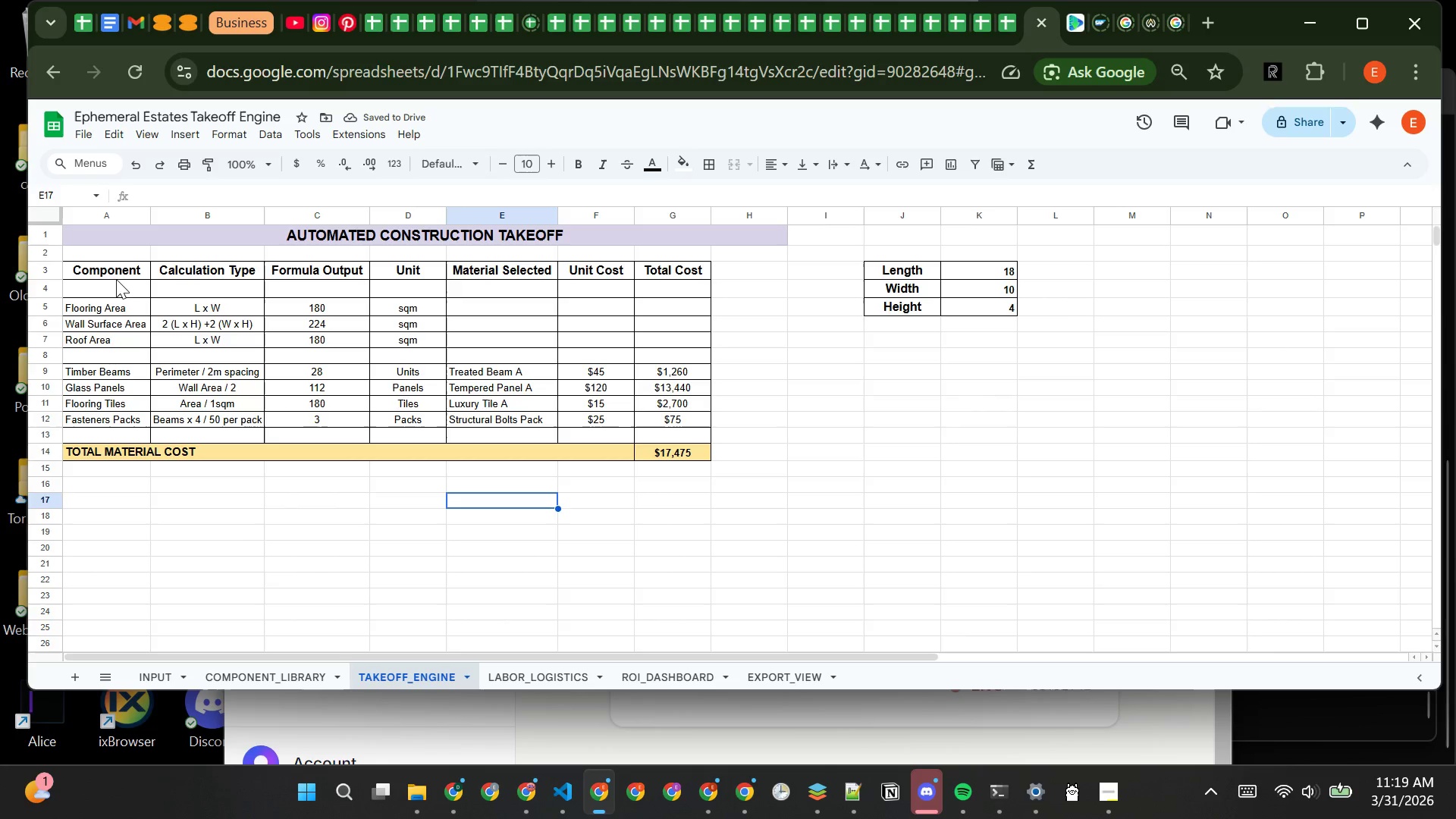 
left_click_drag(start_coordinate=[115, 278], to_coordinate=[670, 268])
 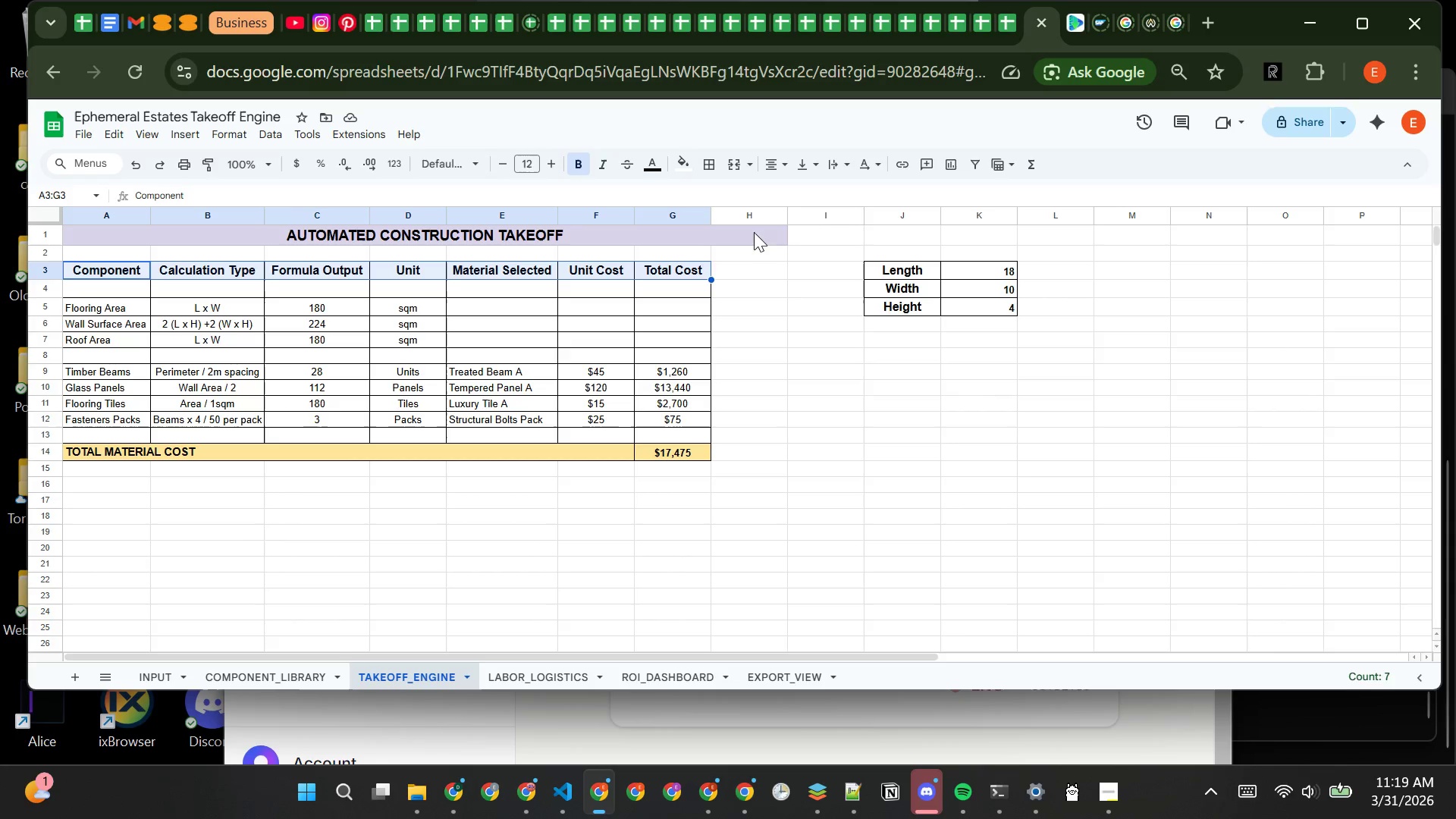 
wait(10.12)
 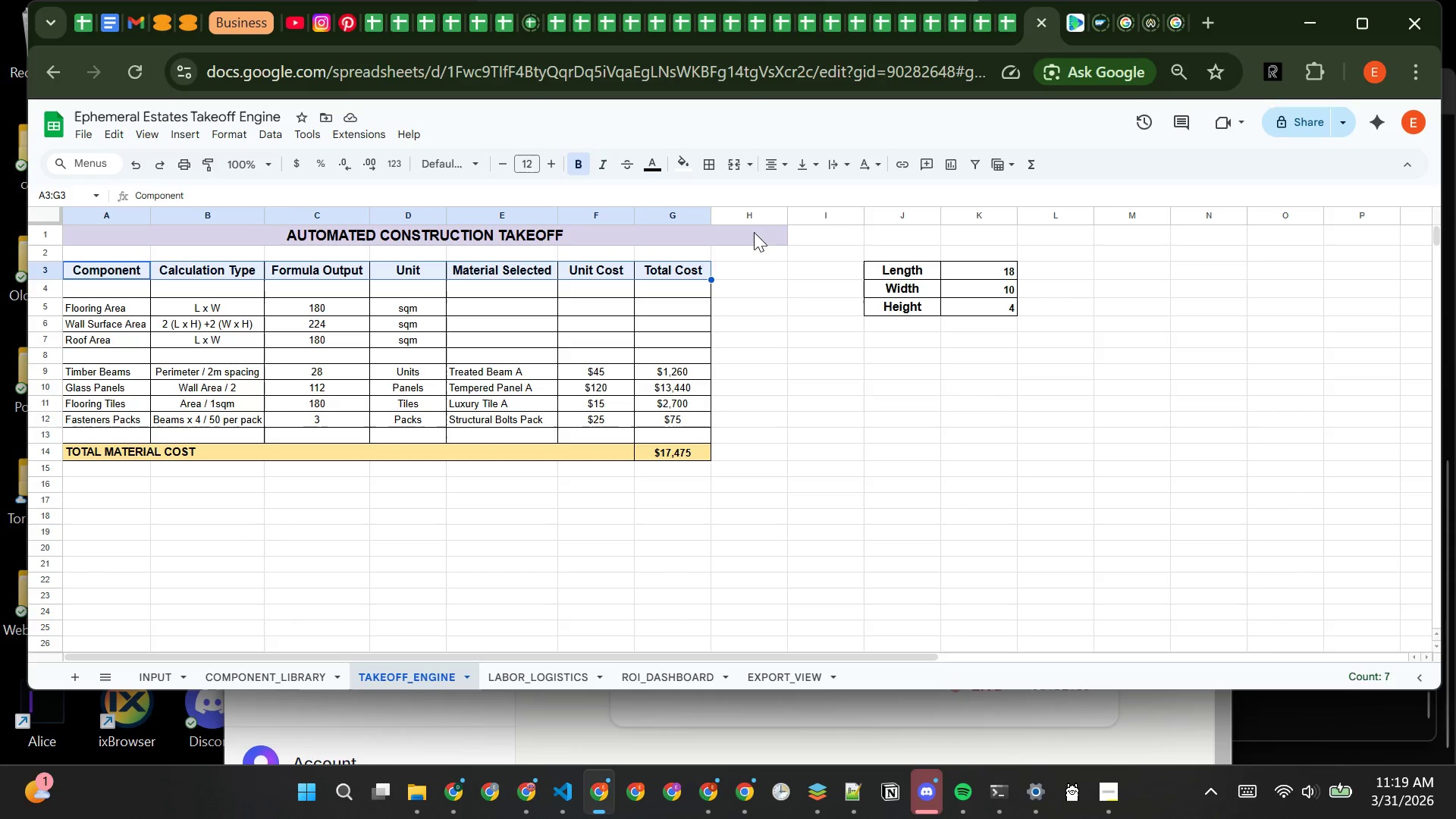 
left_click([686, 164])
 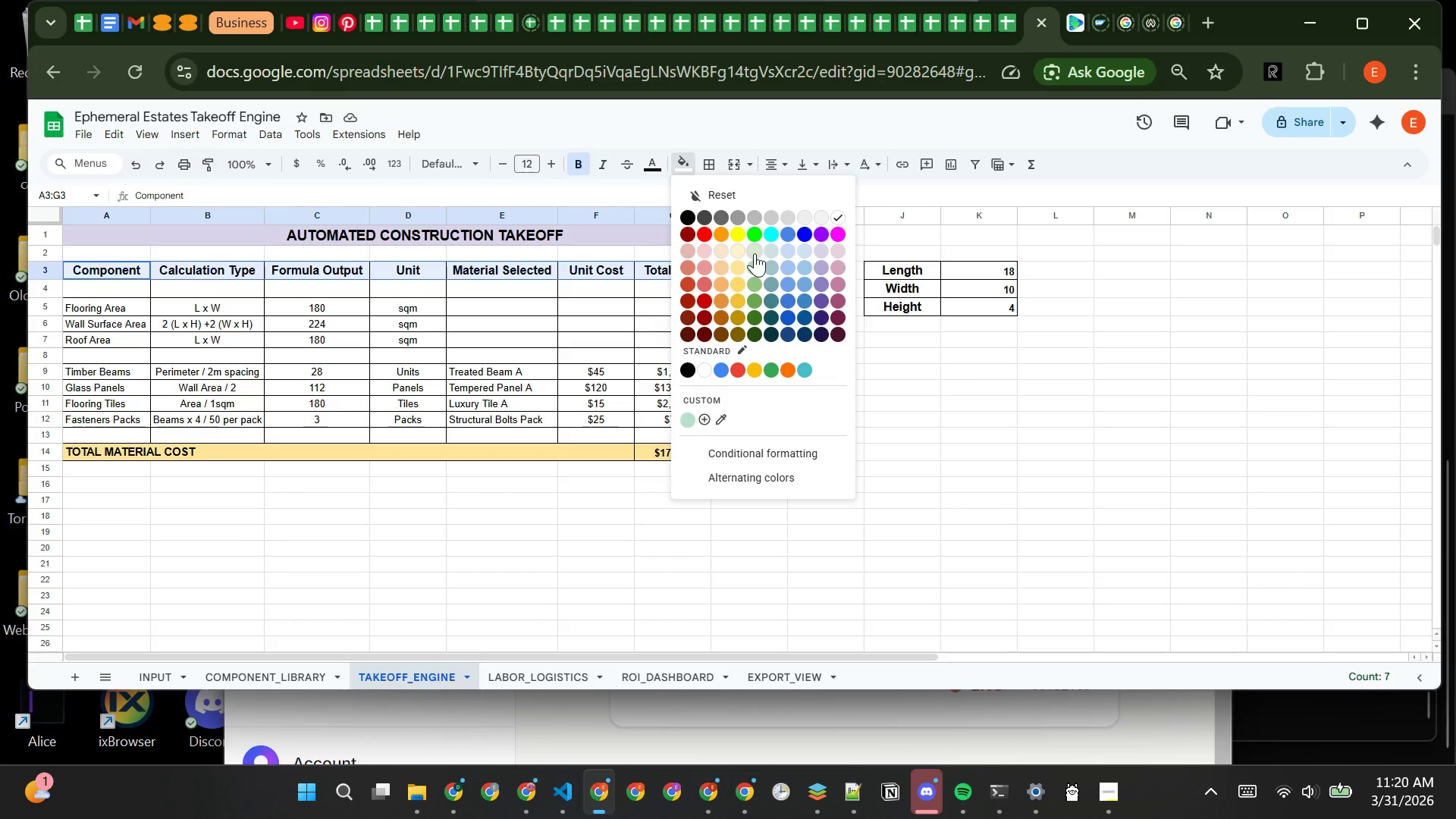 
wait(5.03)
 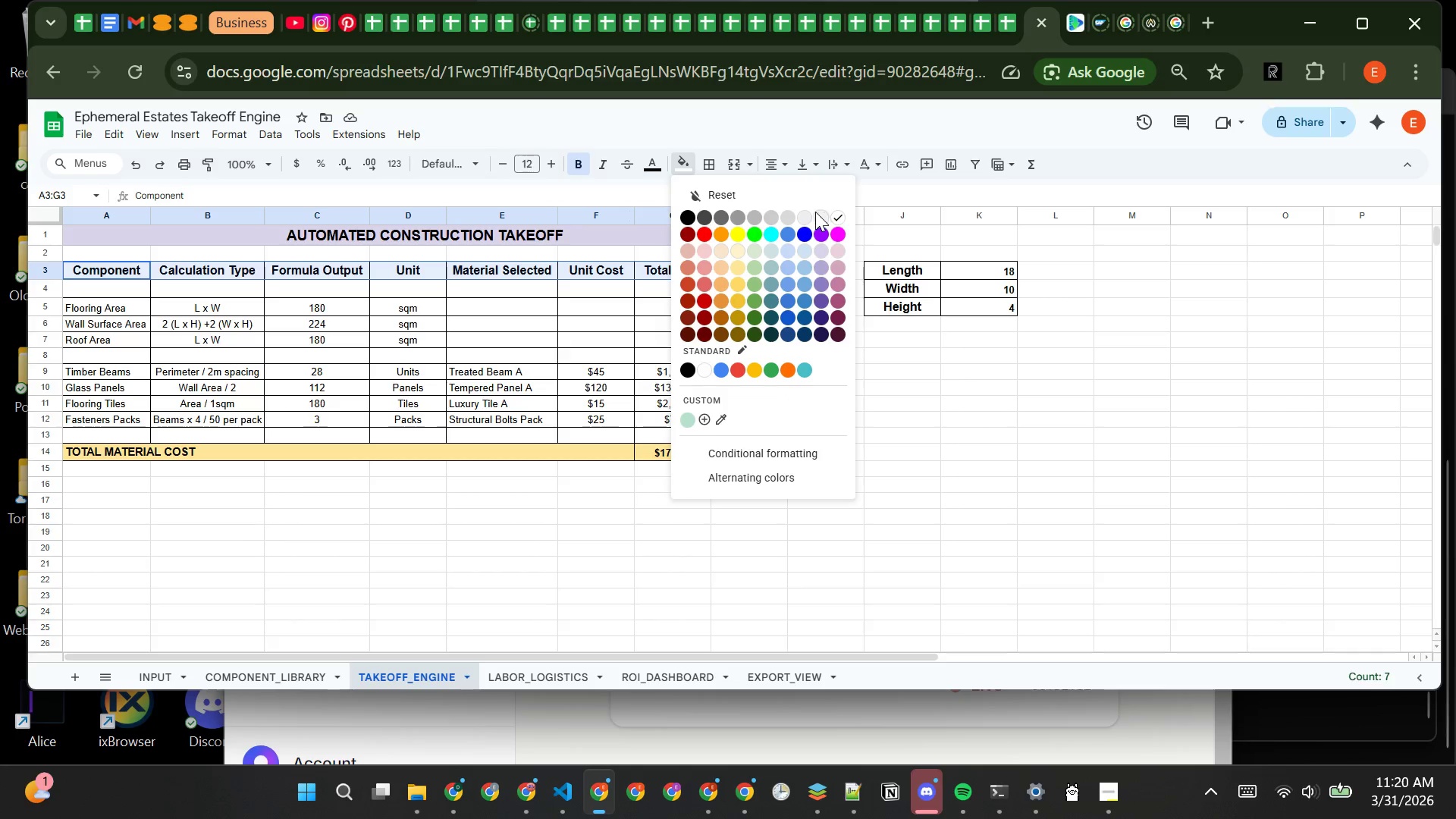 
left_click([755, 253])
 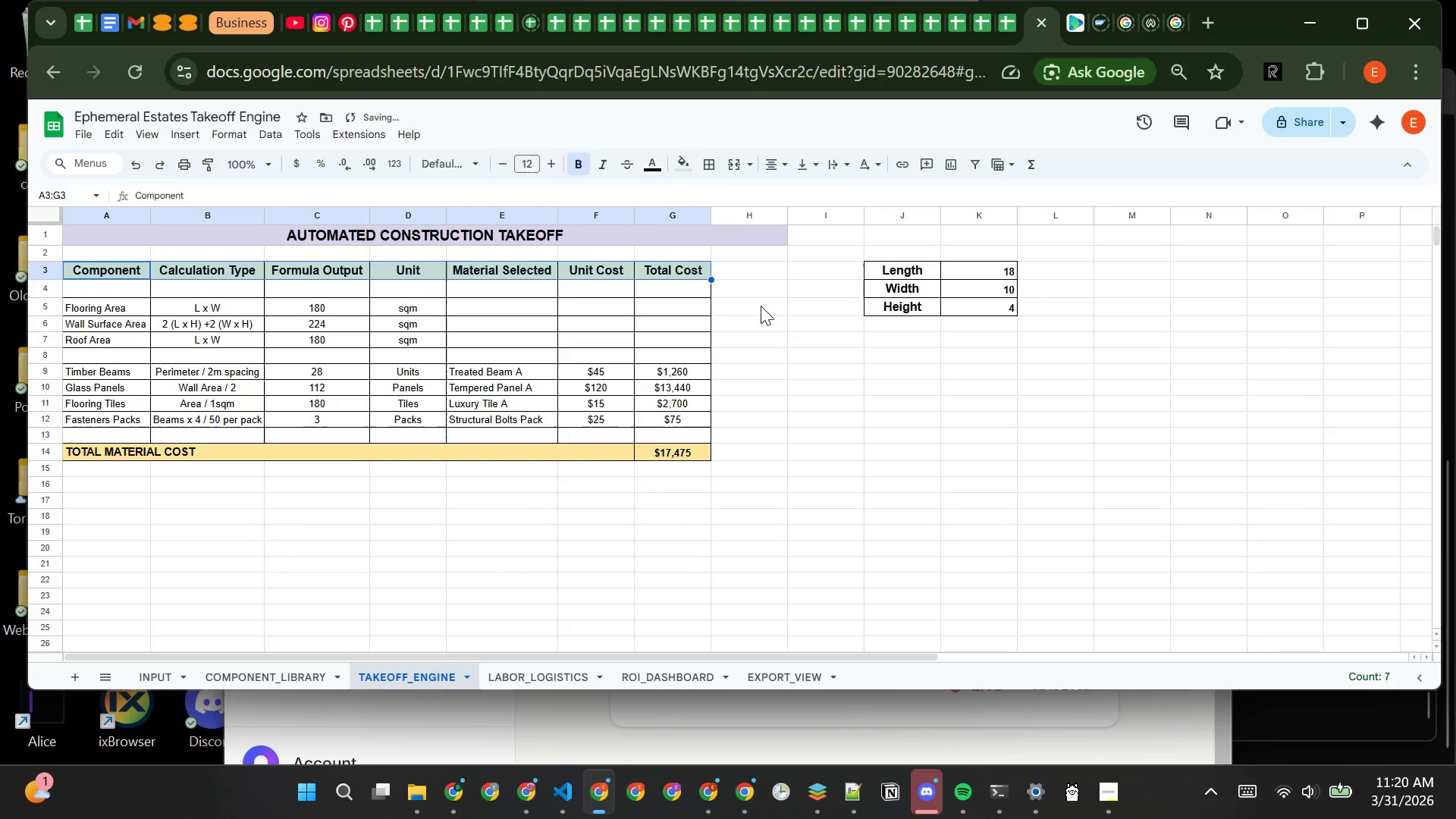 
left_click([764, 312])
 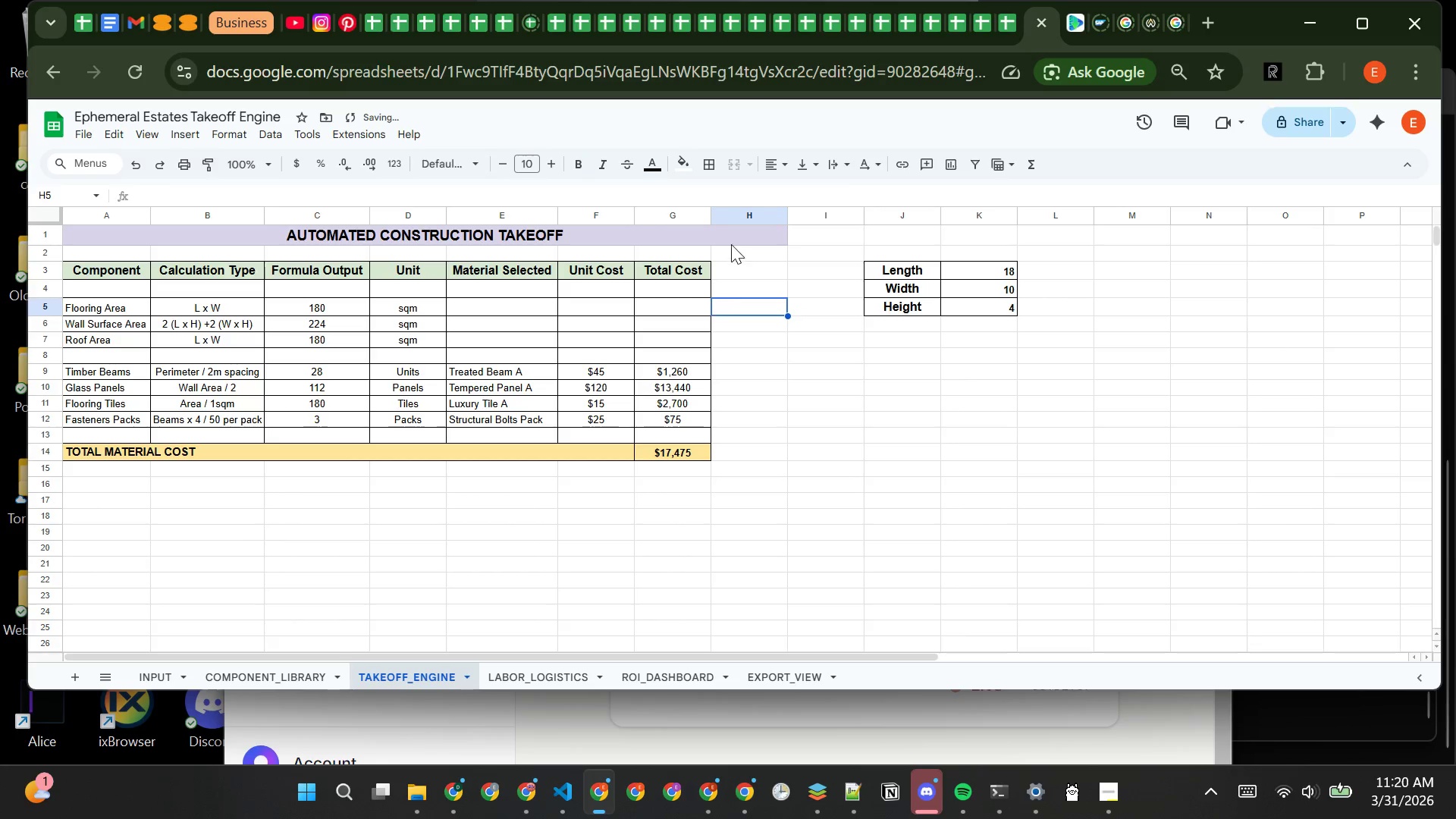 
left_click([735, 237])
 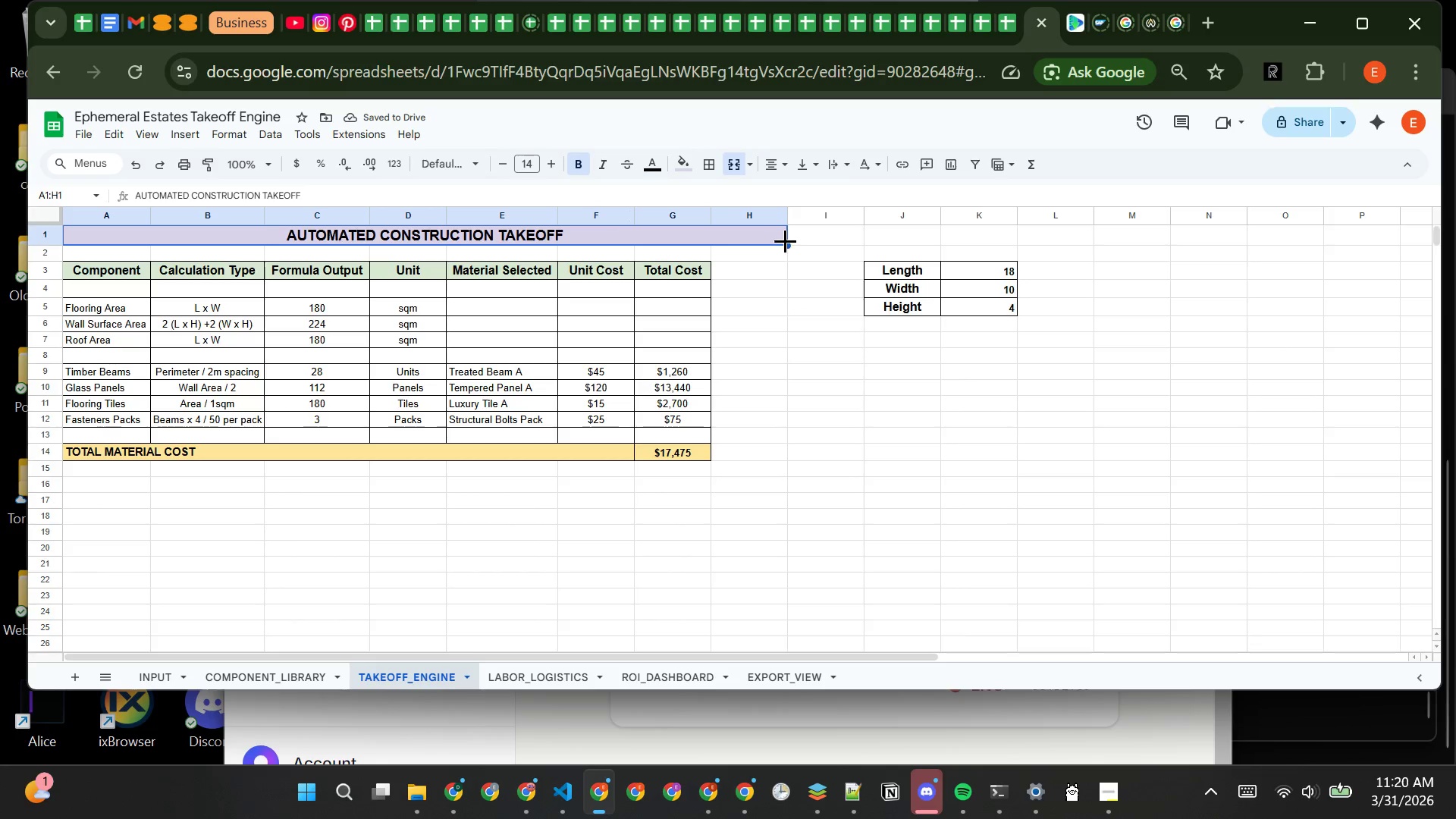 
left_click_drag(start_coordinate=[786, 243], to_coordinate=[711, 240])
 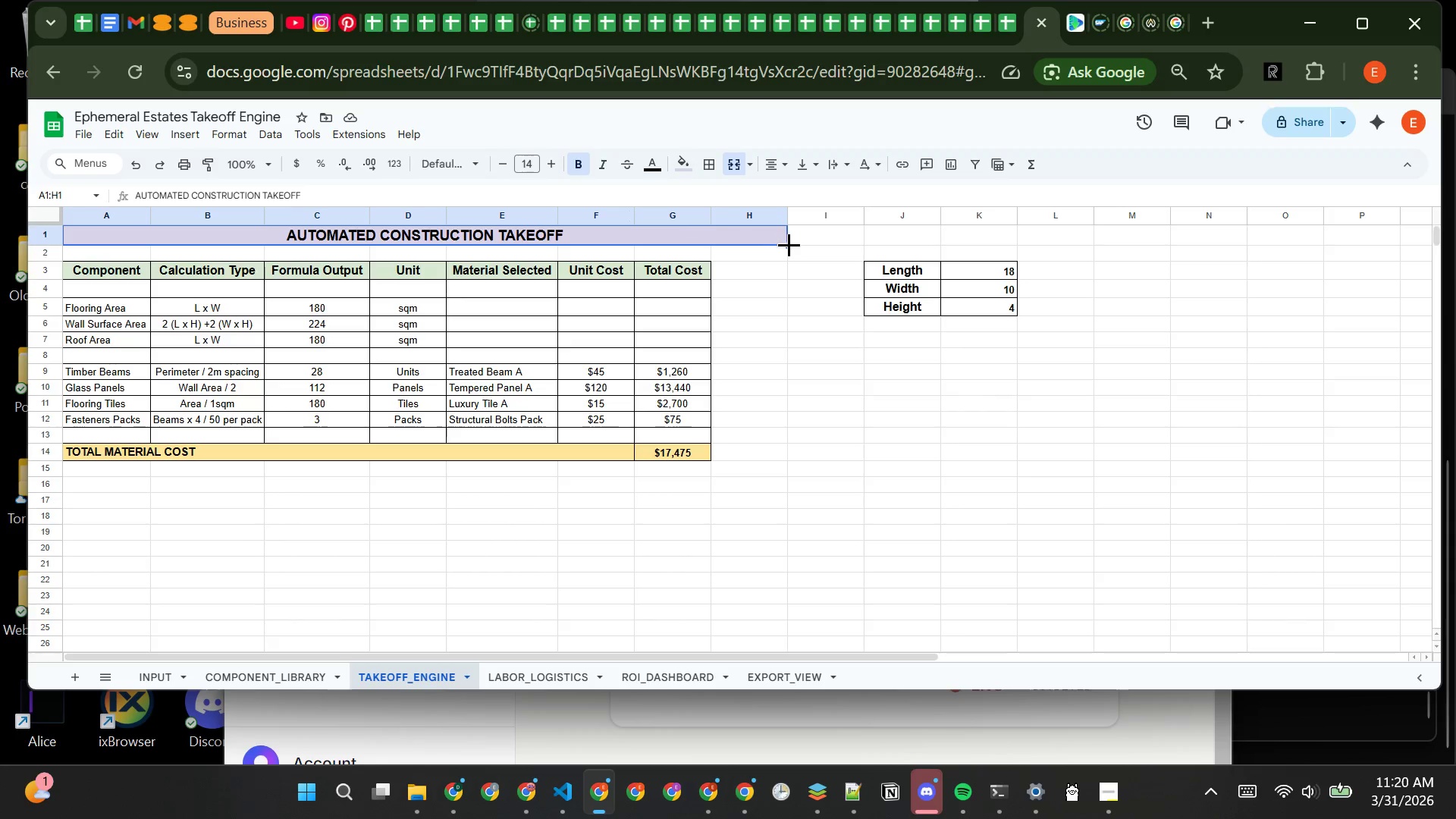 
left_click([790, 246])
 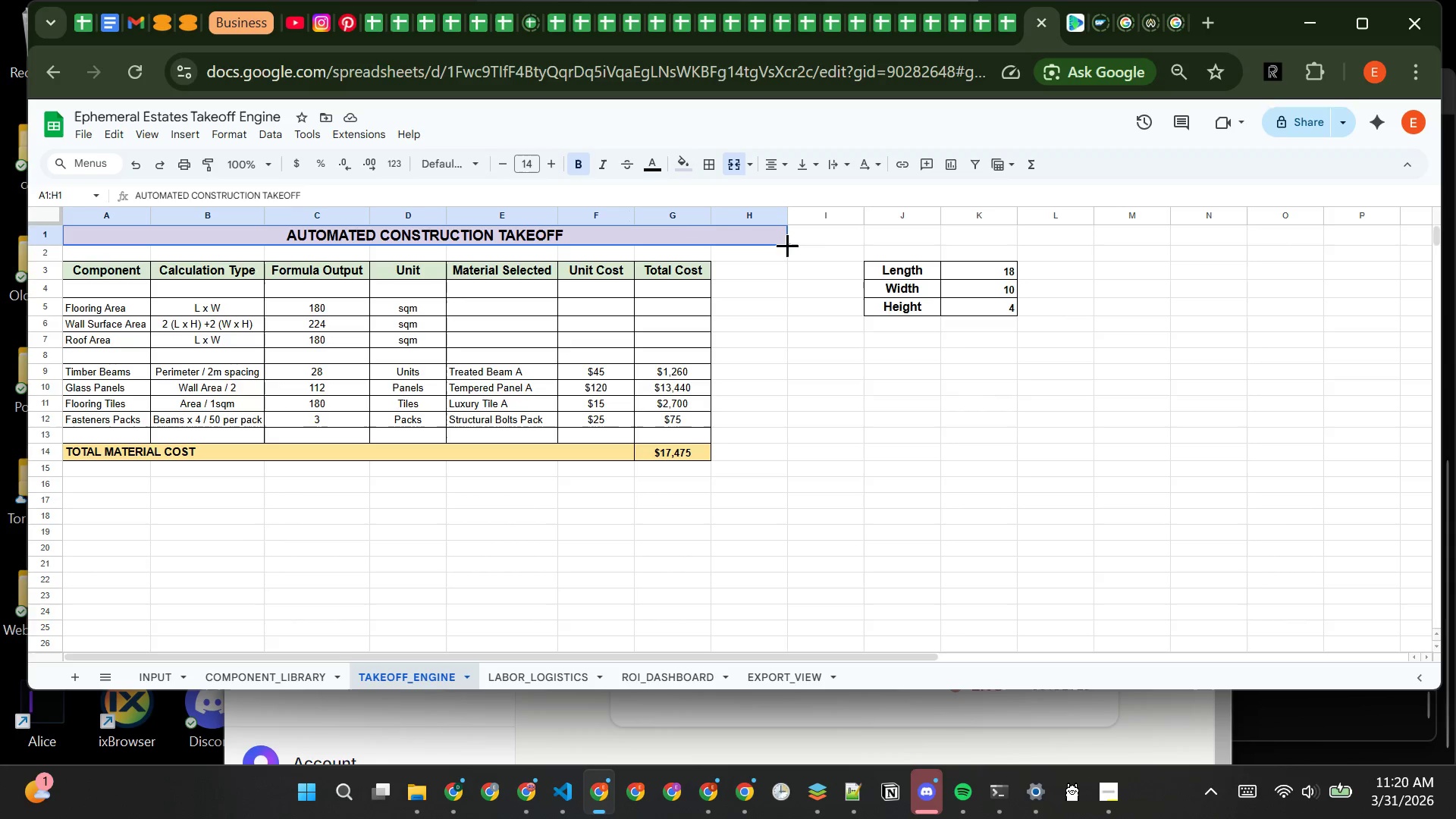 
left_click_drag(start_coordinate=[787, 245], to_coordinate=[703, 240])
 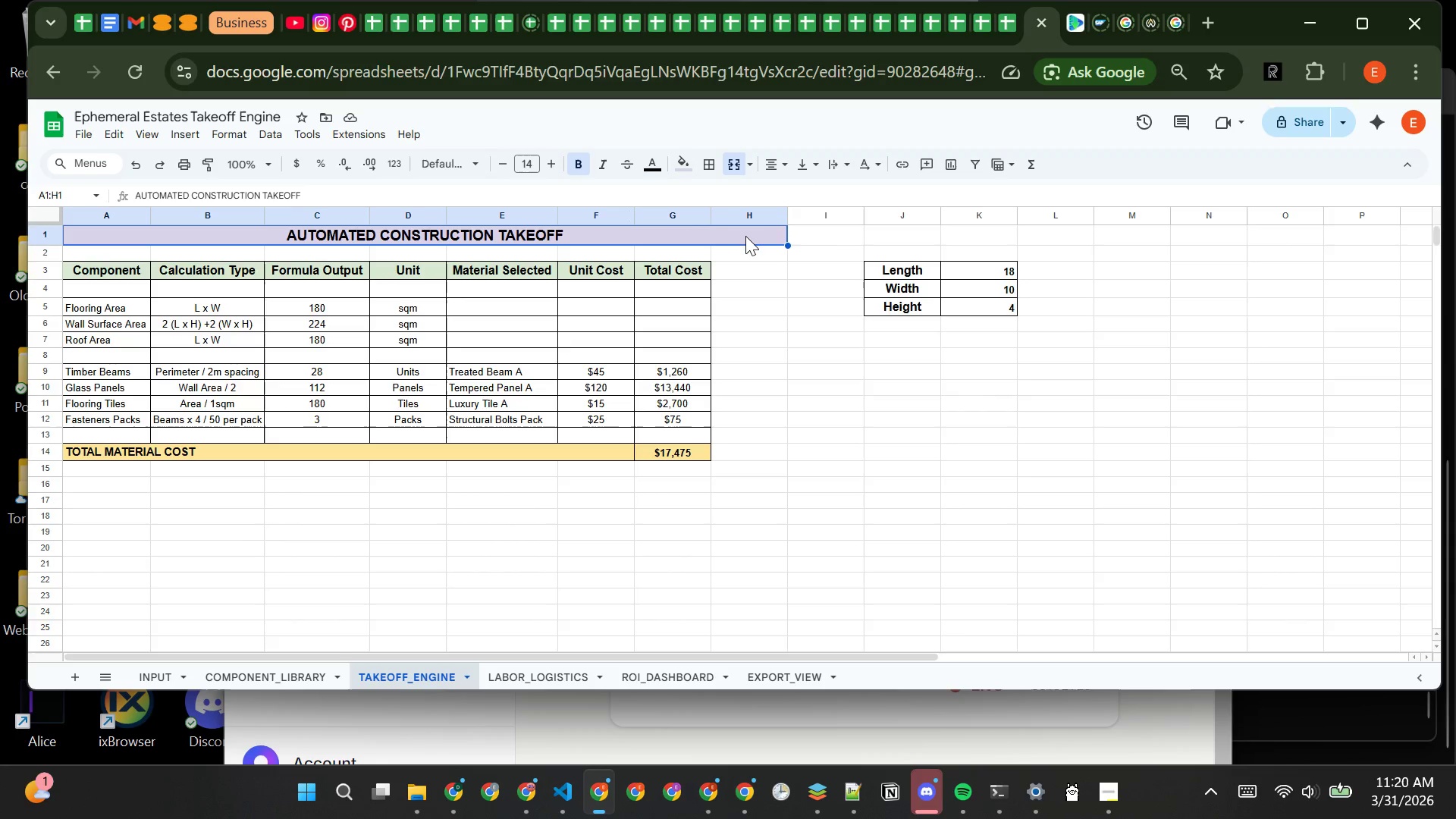 
left_click([745, 236])
 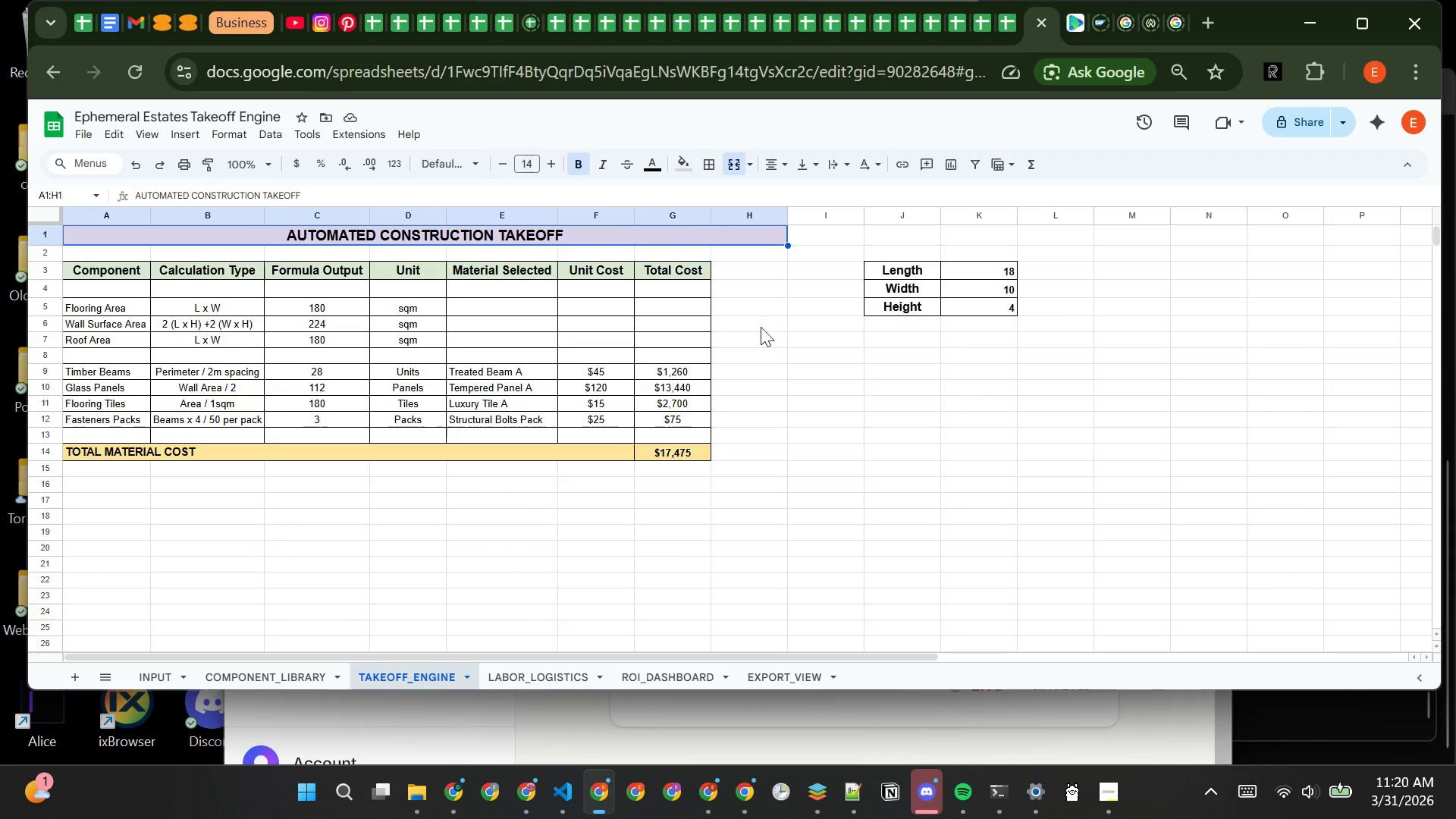 
left_click([761, 351])
 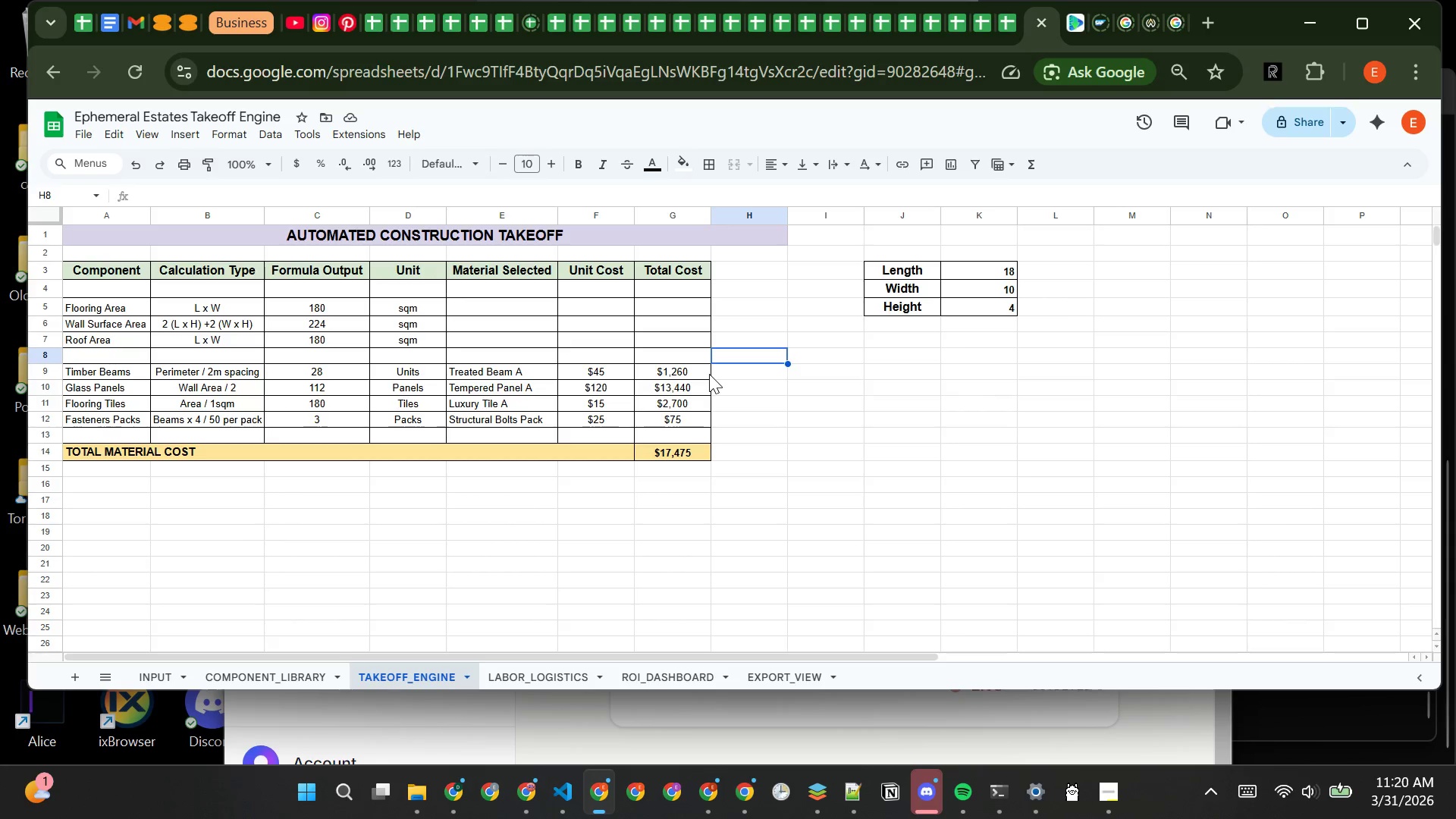 
wait(10.91)
 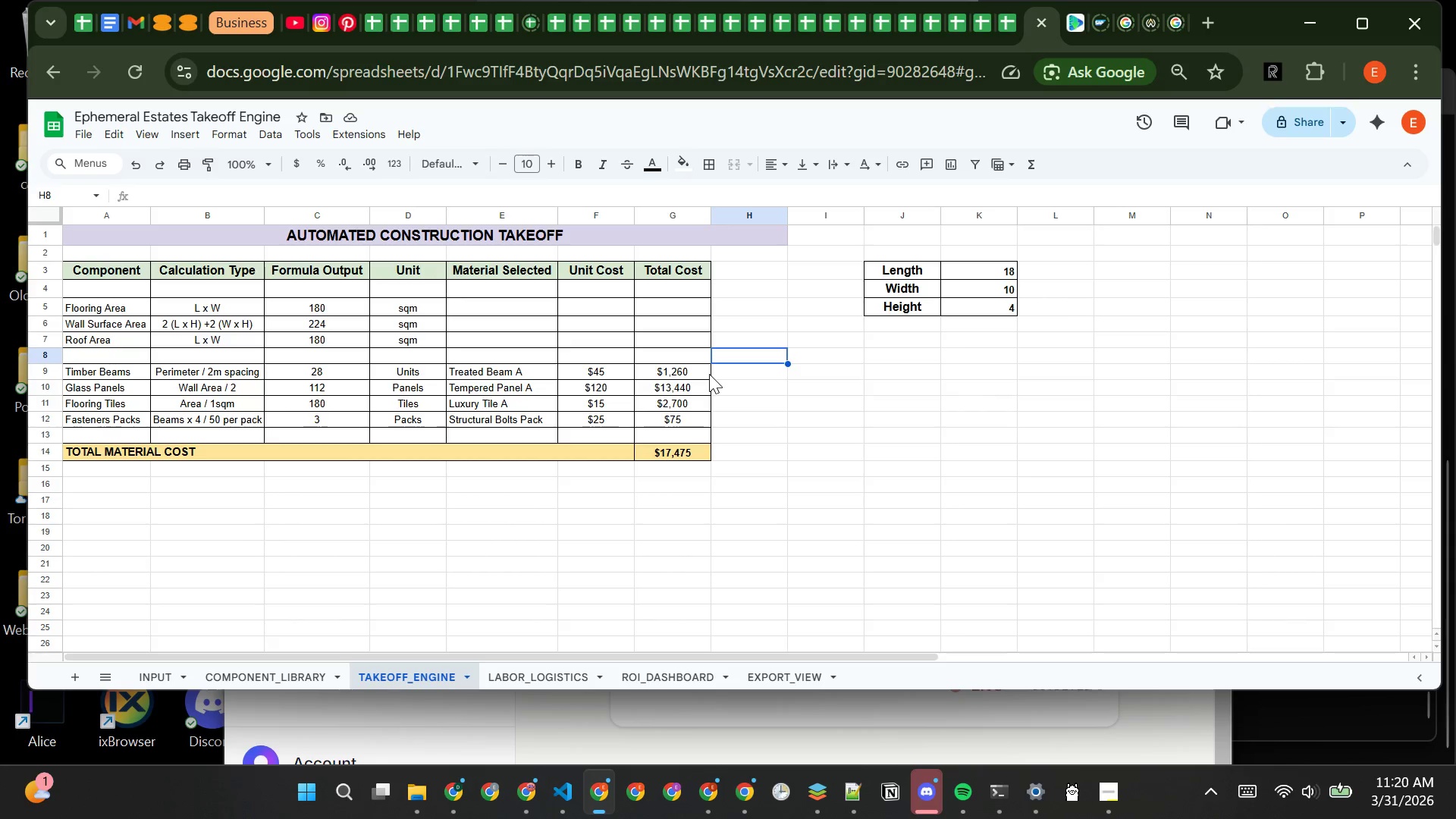 
left_click_drag(start_coordinate=[209, 287], to_coordinate=[222, 428])
 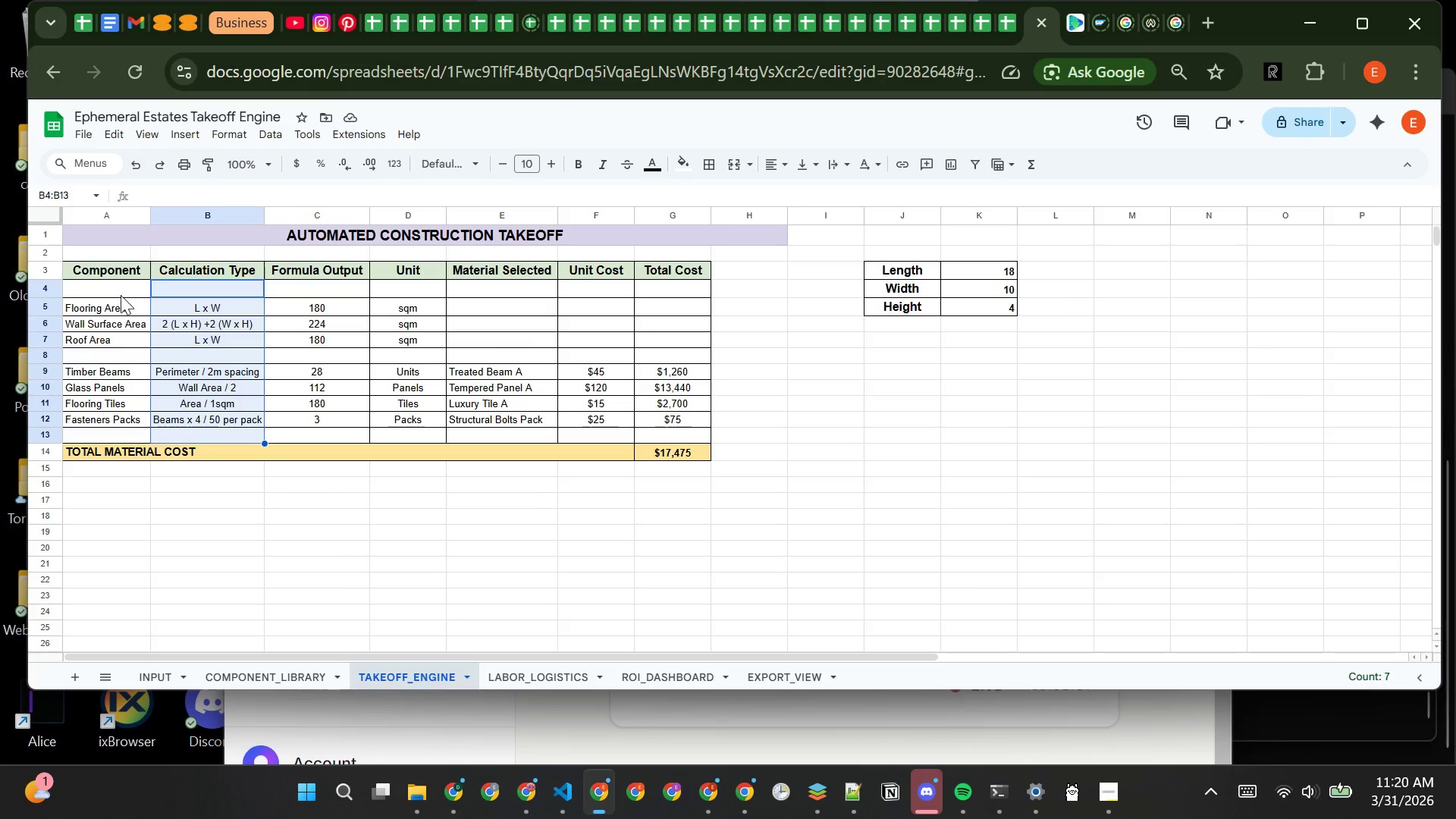 
left_click([121, 293])
 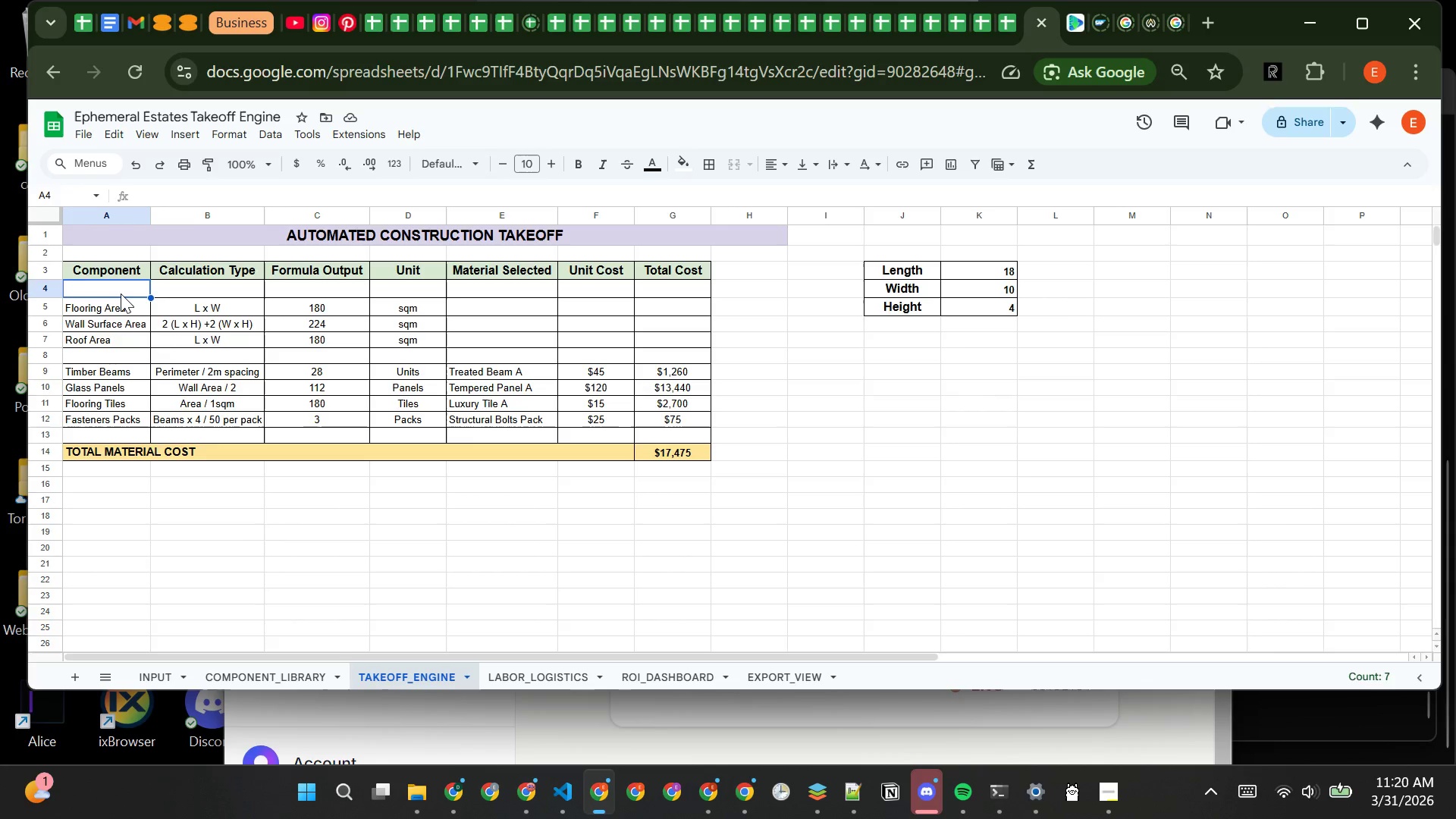 
left_click_drag(start_coordinate=[121, 293], to_coordinate=[691, 435])
 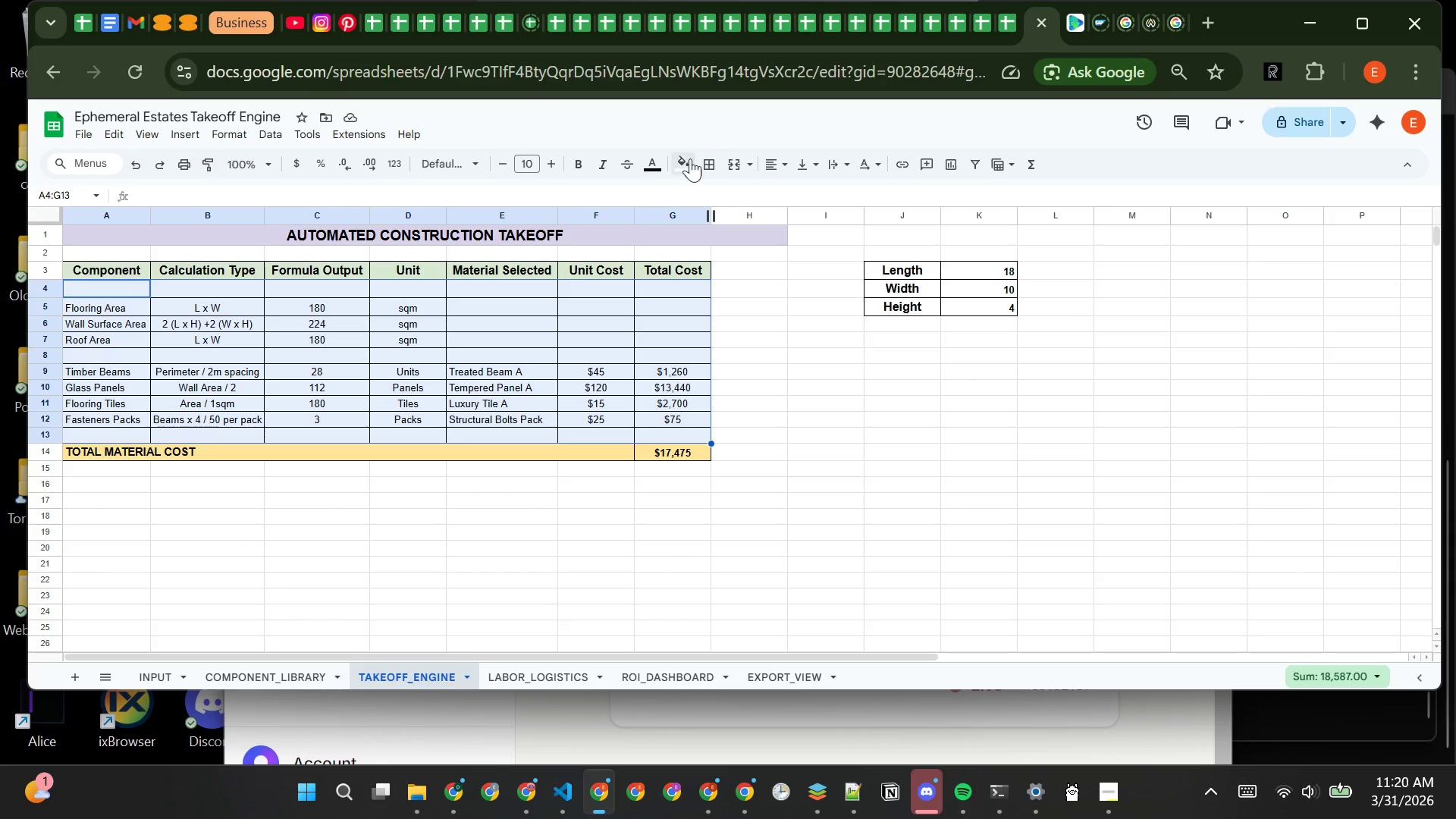 
left_click([683, 162])
 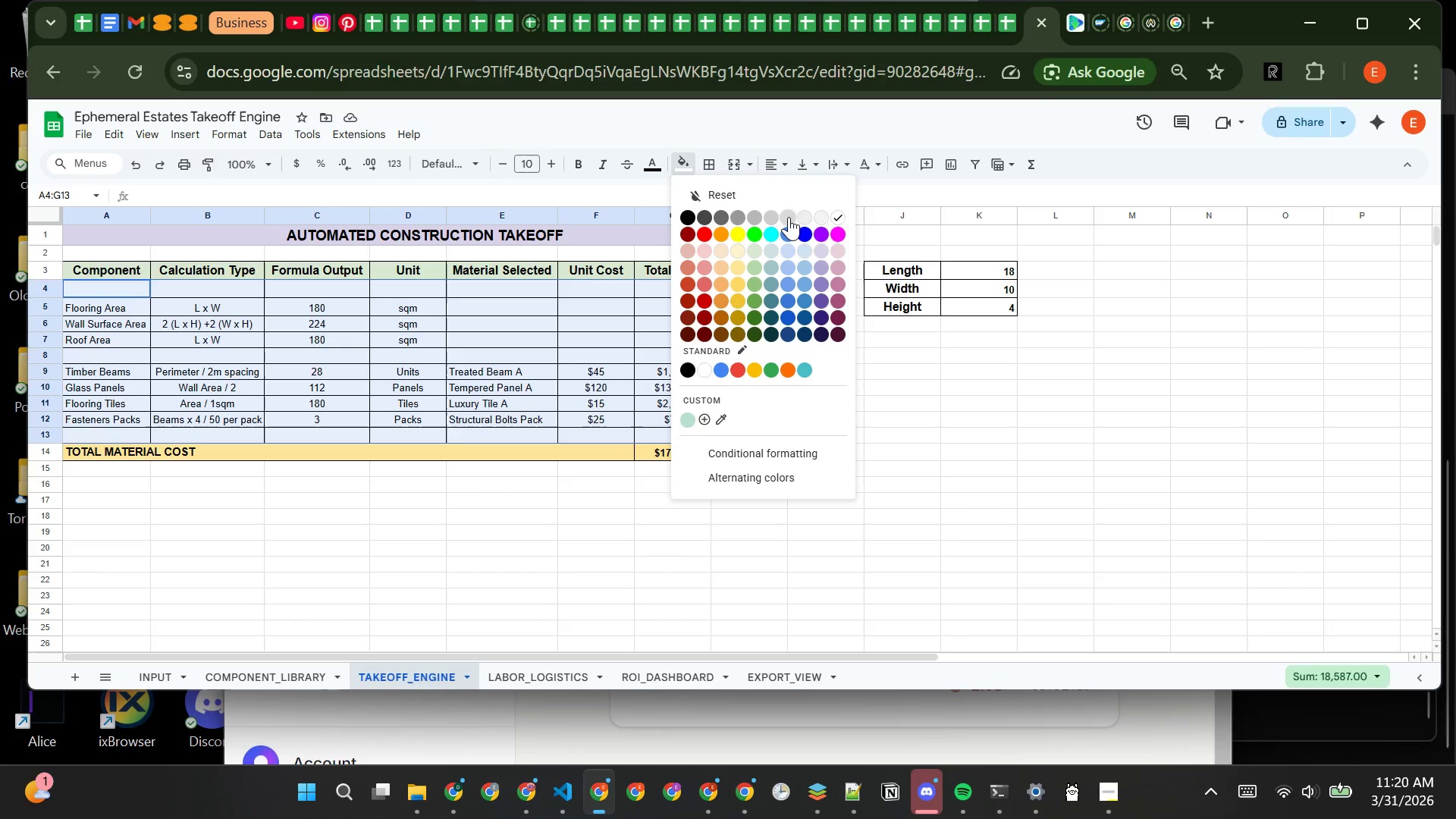 
left_click([787, 216])
 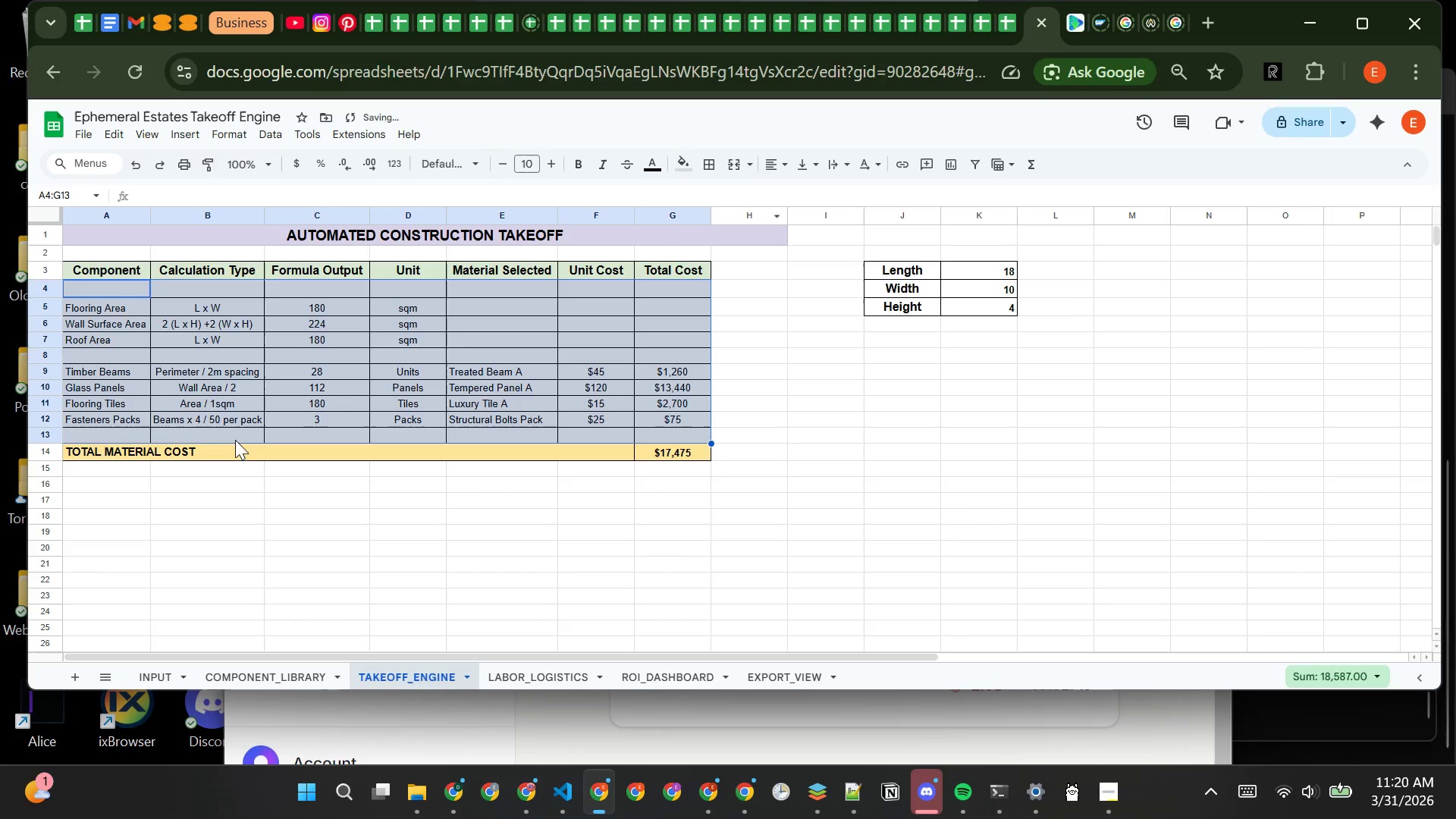 
left_click([215, 438])
 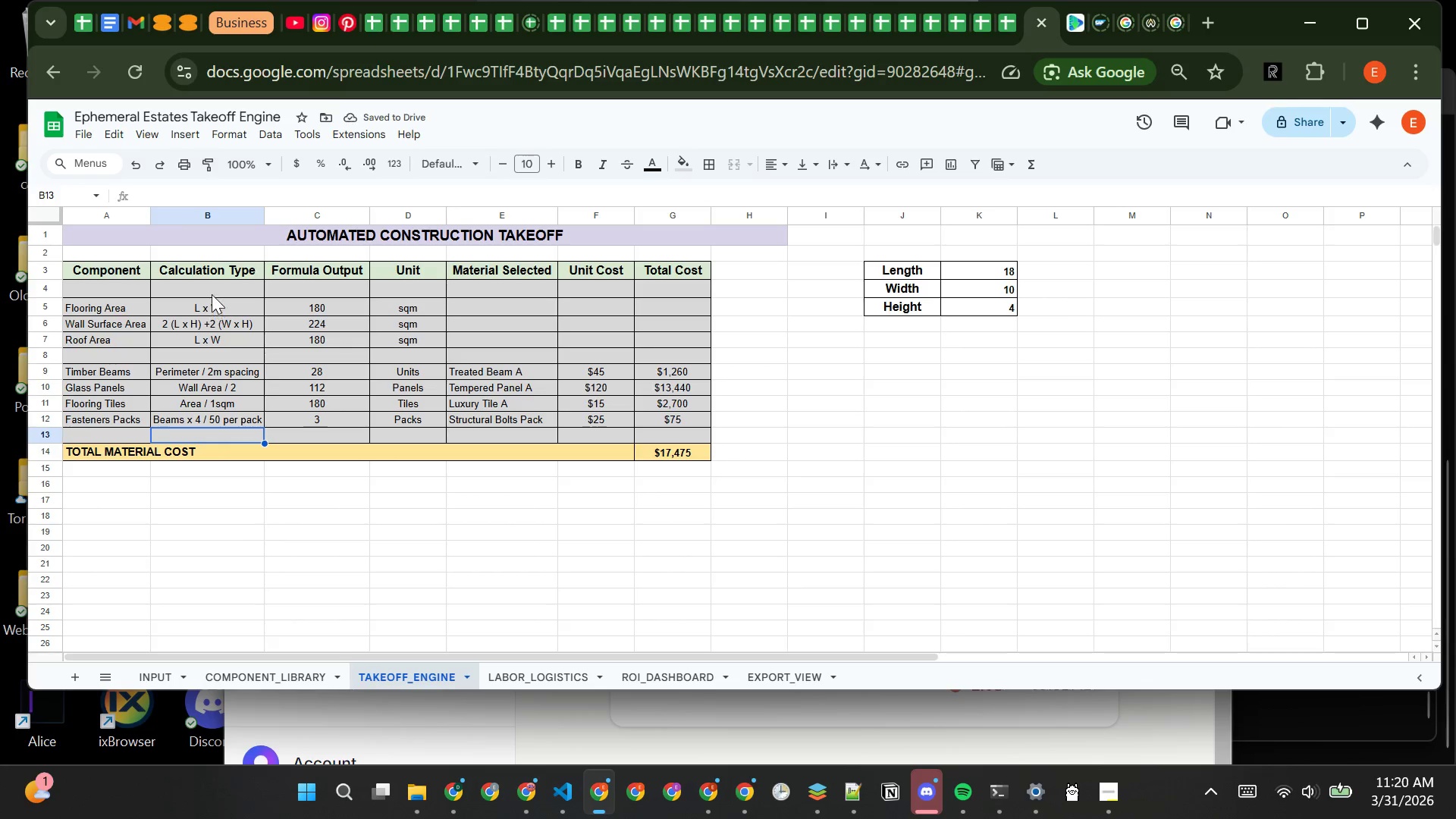 
left_click([212, 291])
 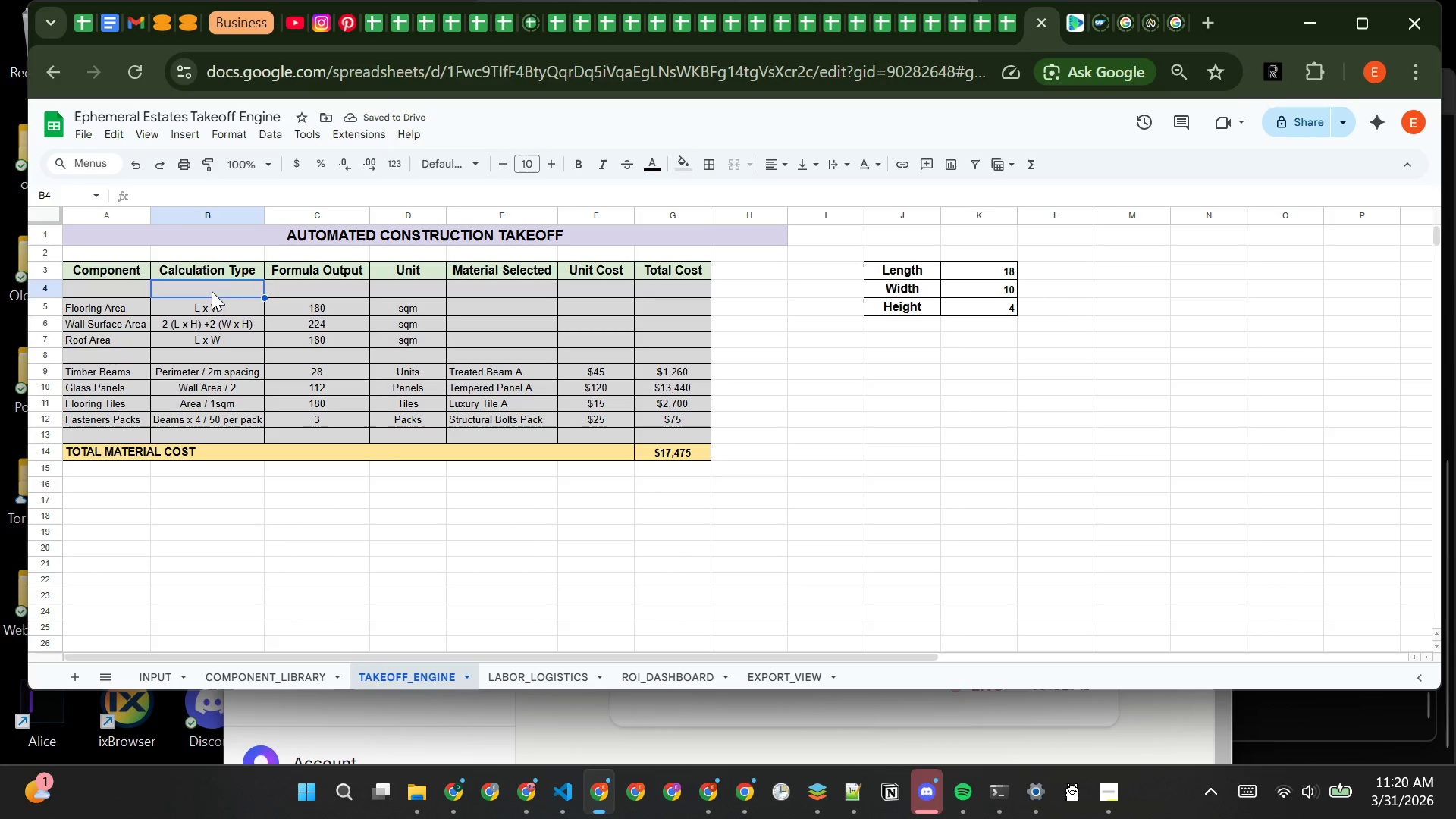 
left_click_drag(start_coordinate=[212, 291], to_coordinate=[231, 429])
 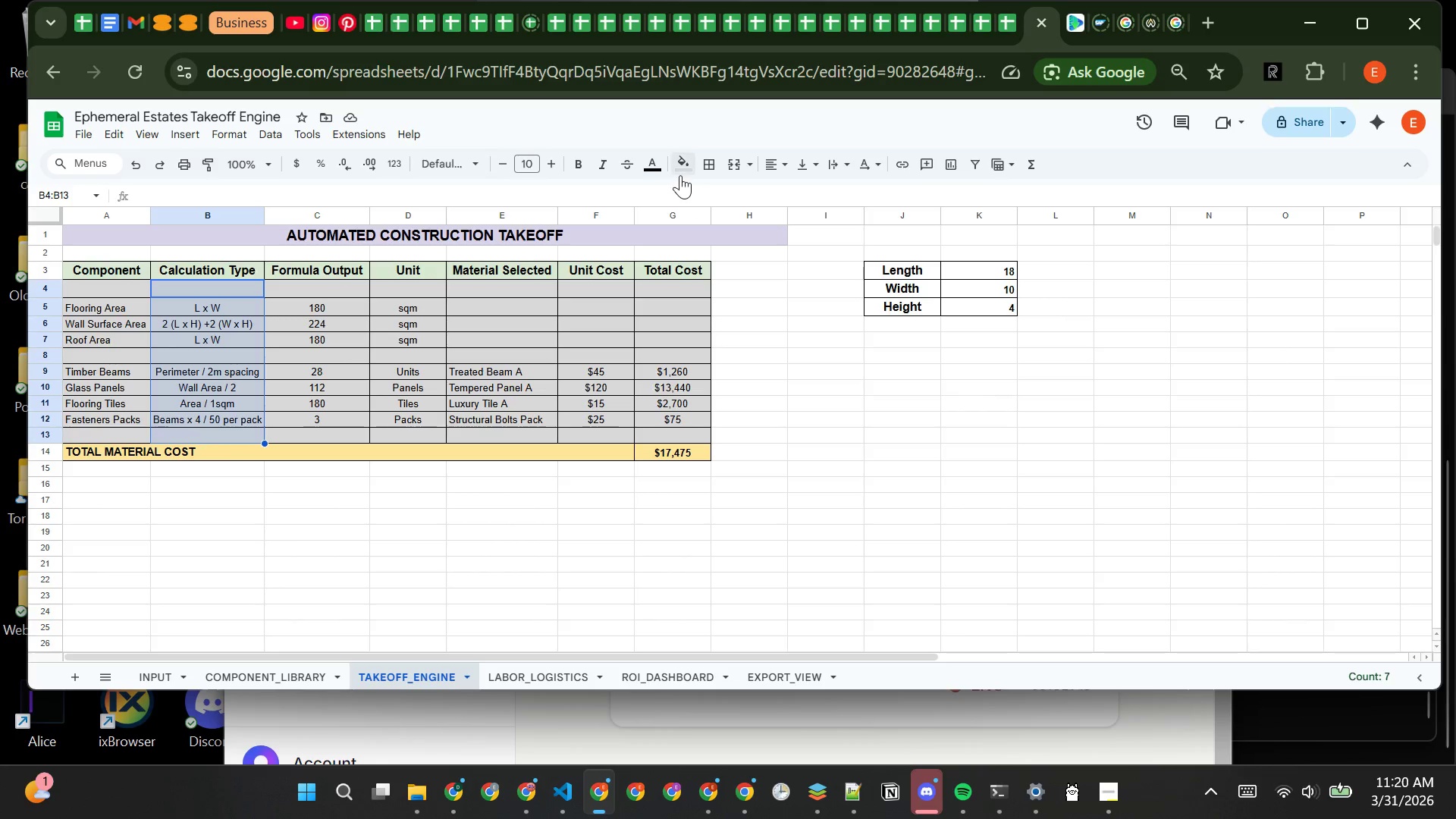 
left_click([682, 174])
 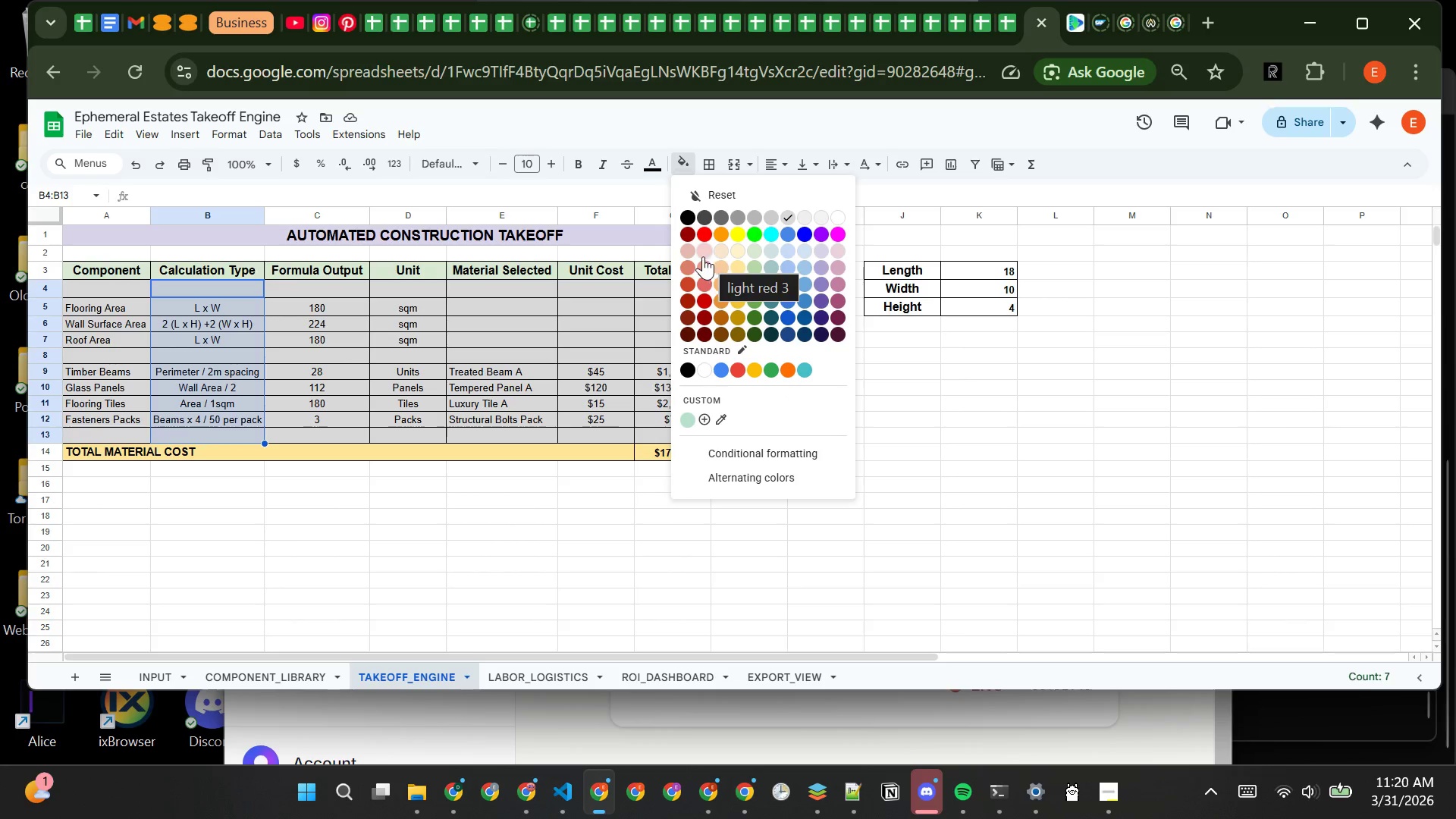 
left_click([690, 251])
 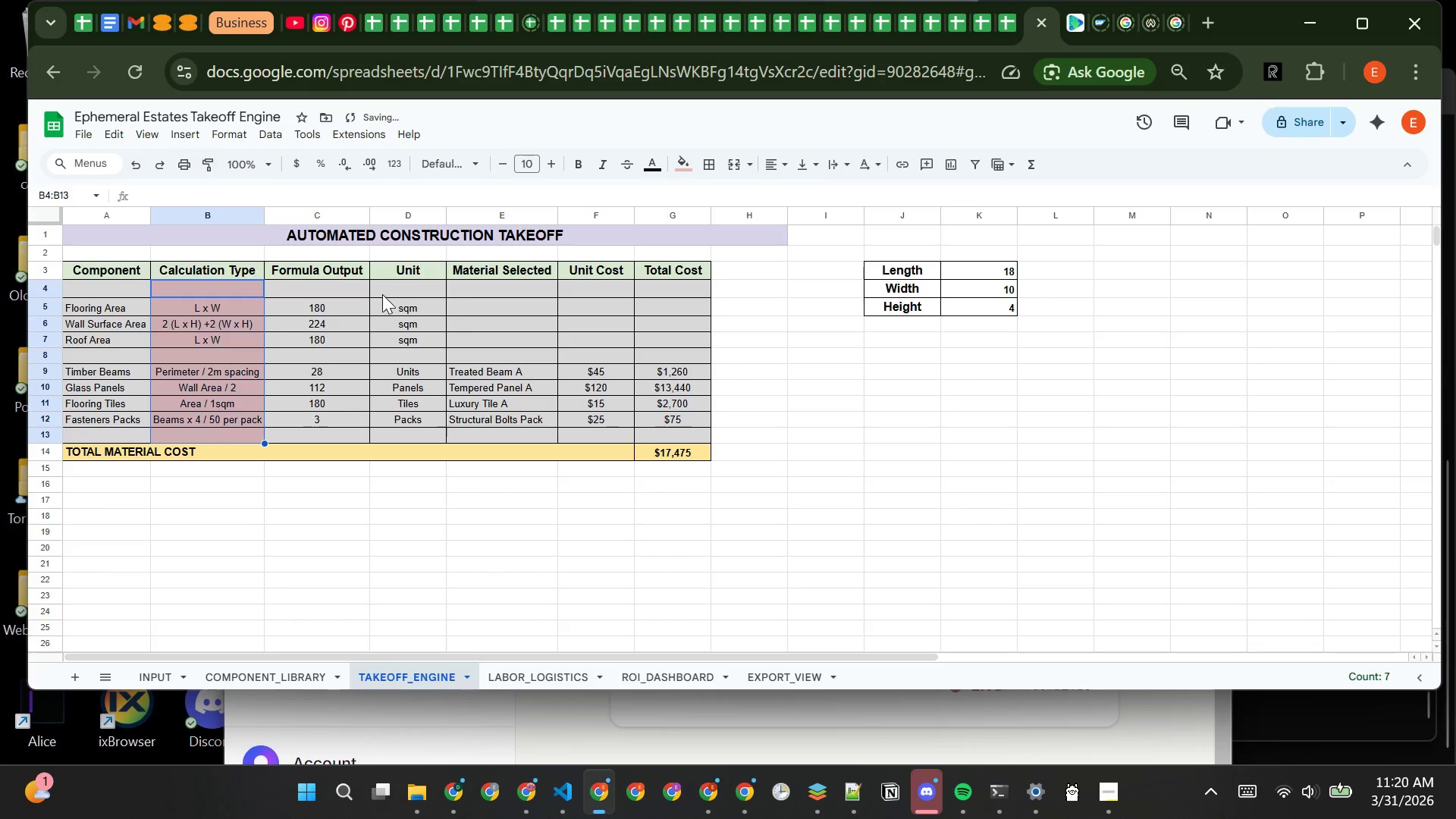 
left_click([393, 290])
 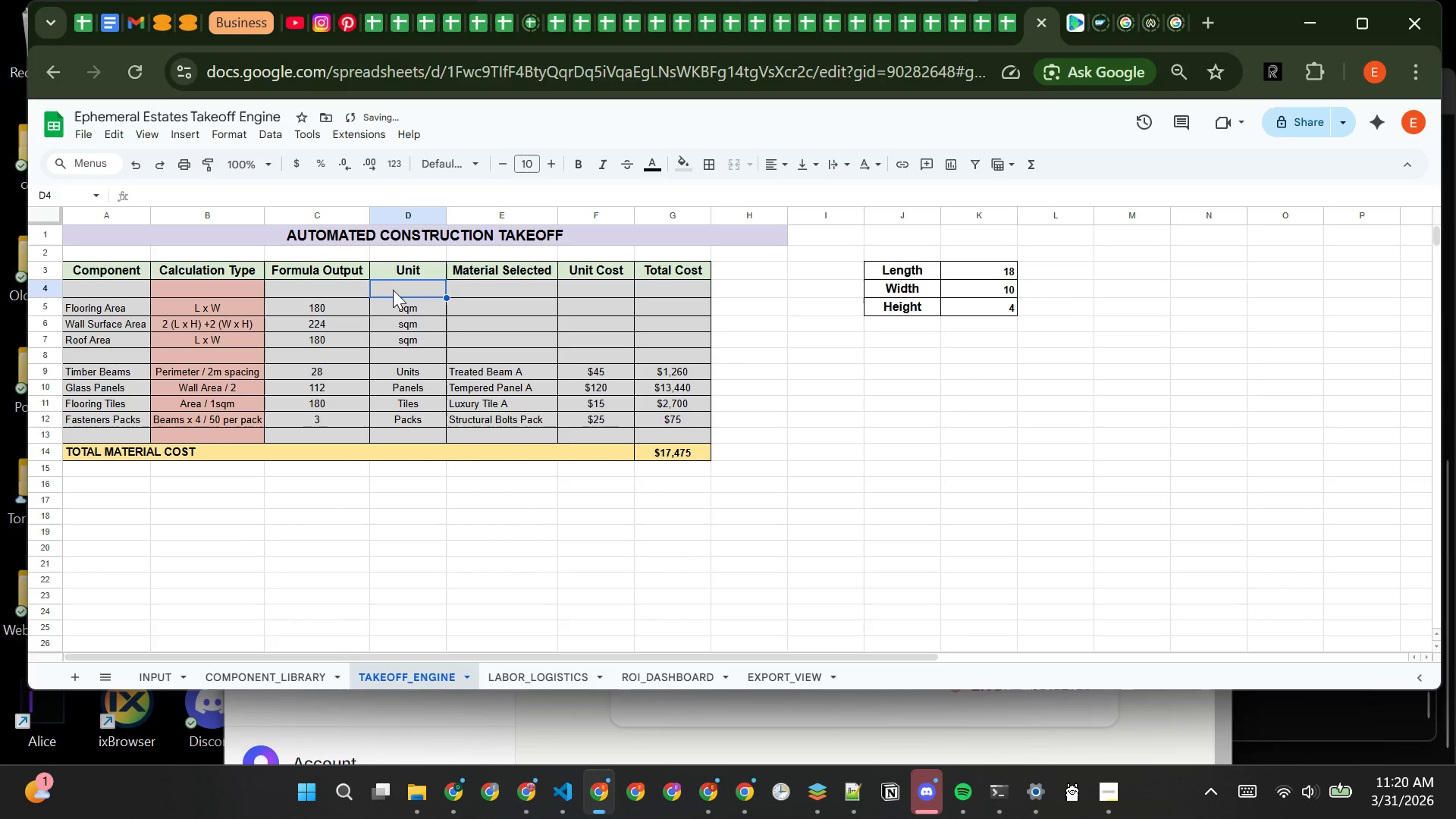 
left_click_drag(start_coordinate=[393, 290], to_coordinate=[394, 431])
 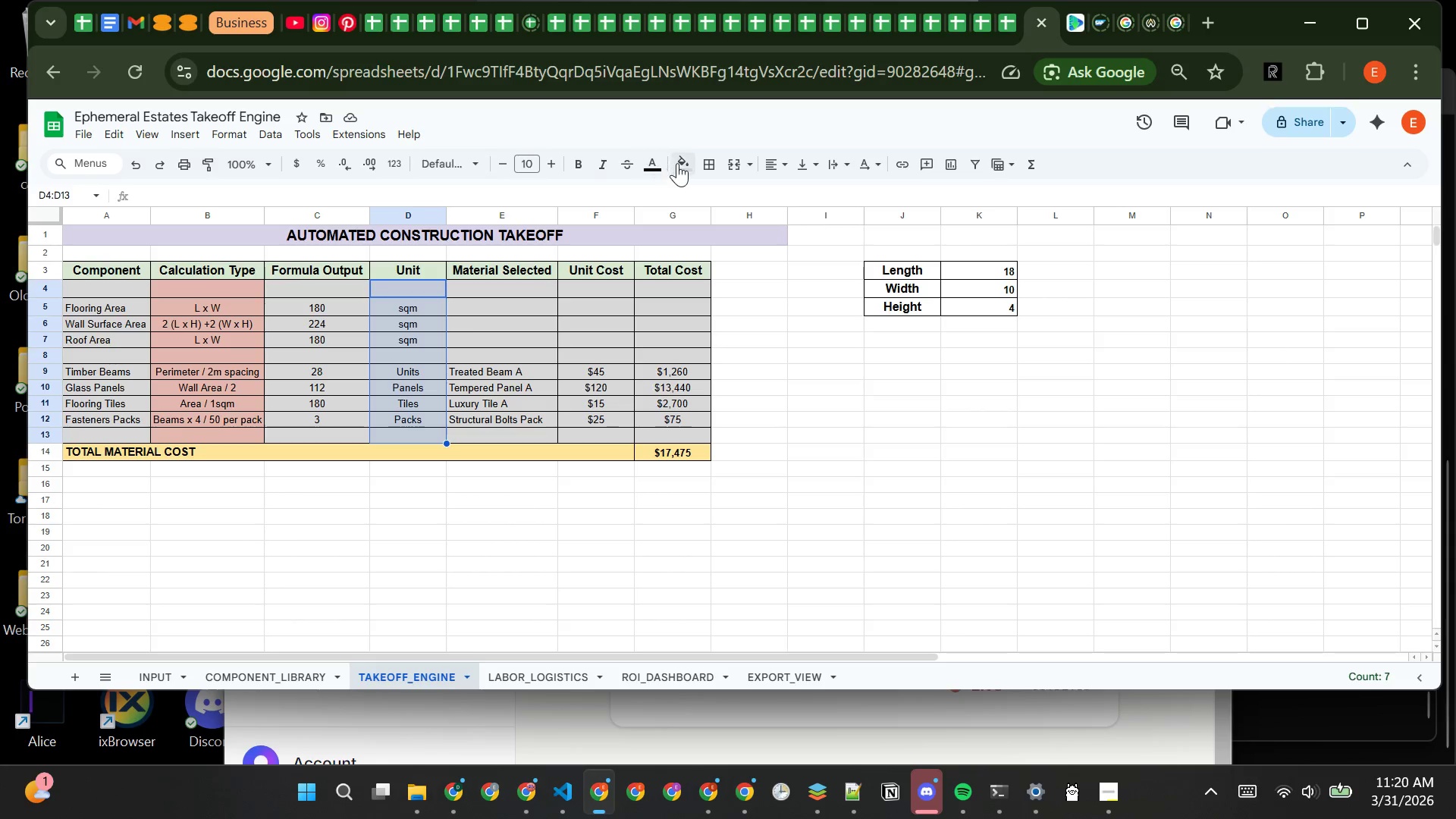 
left_click([679, 163])
 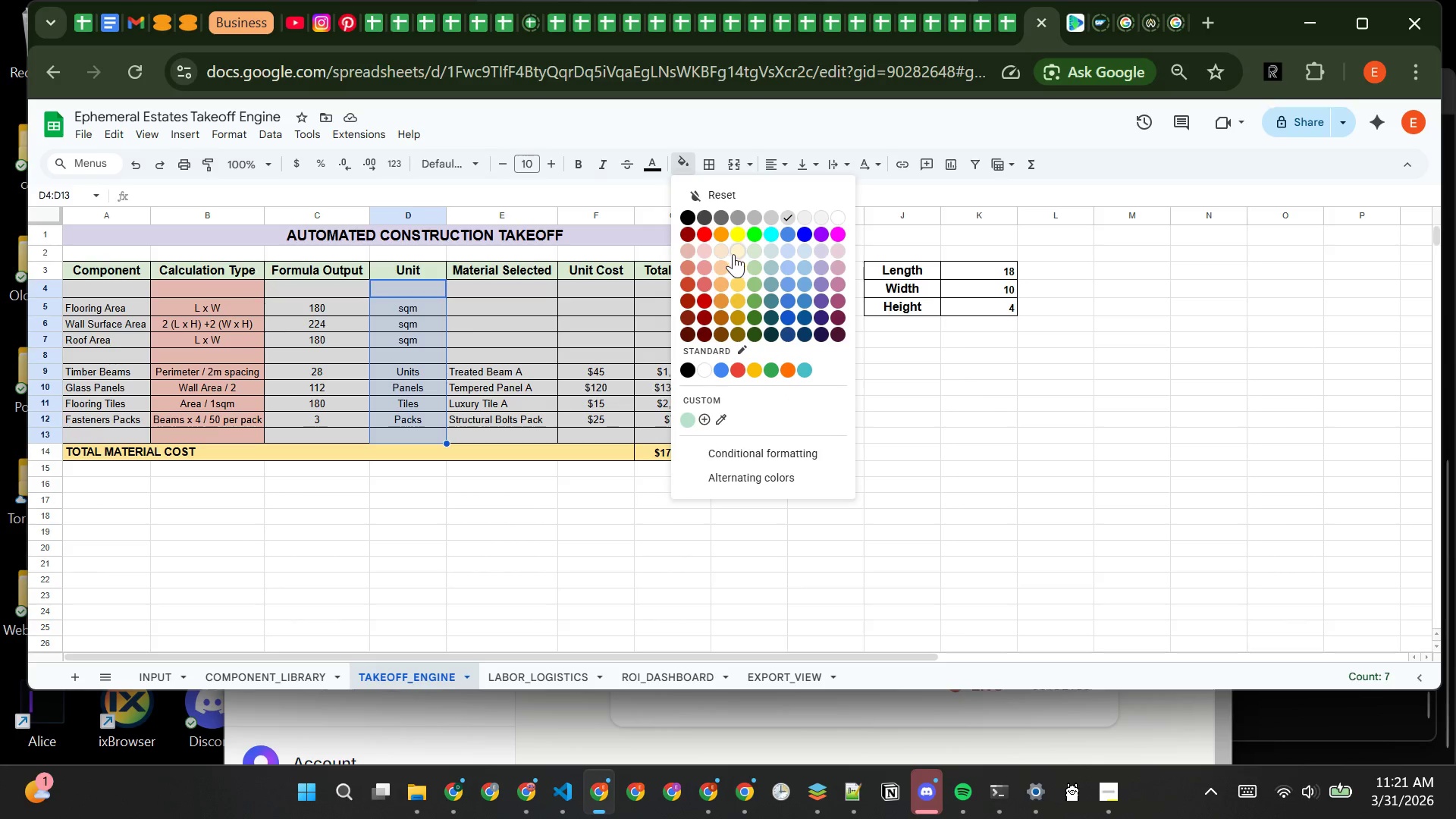 
wait(8.58)
 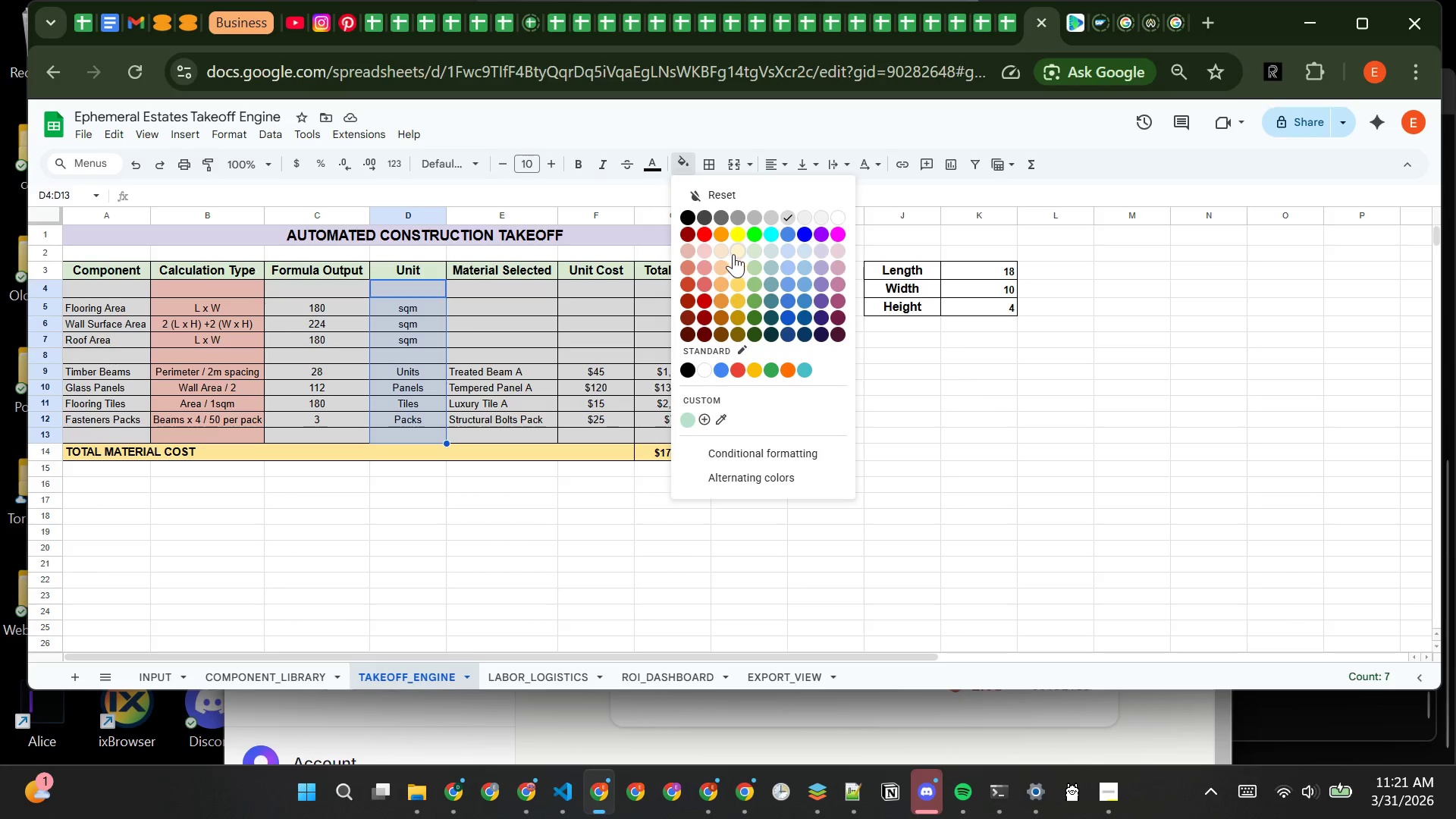 
left_click([770, 253])
 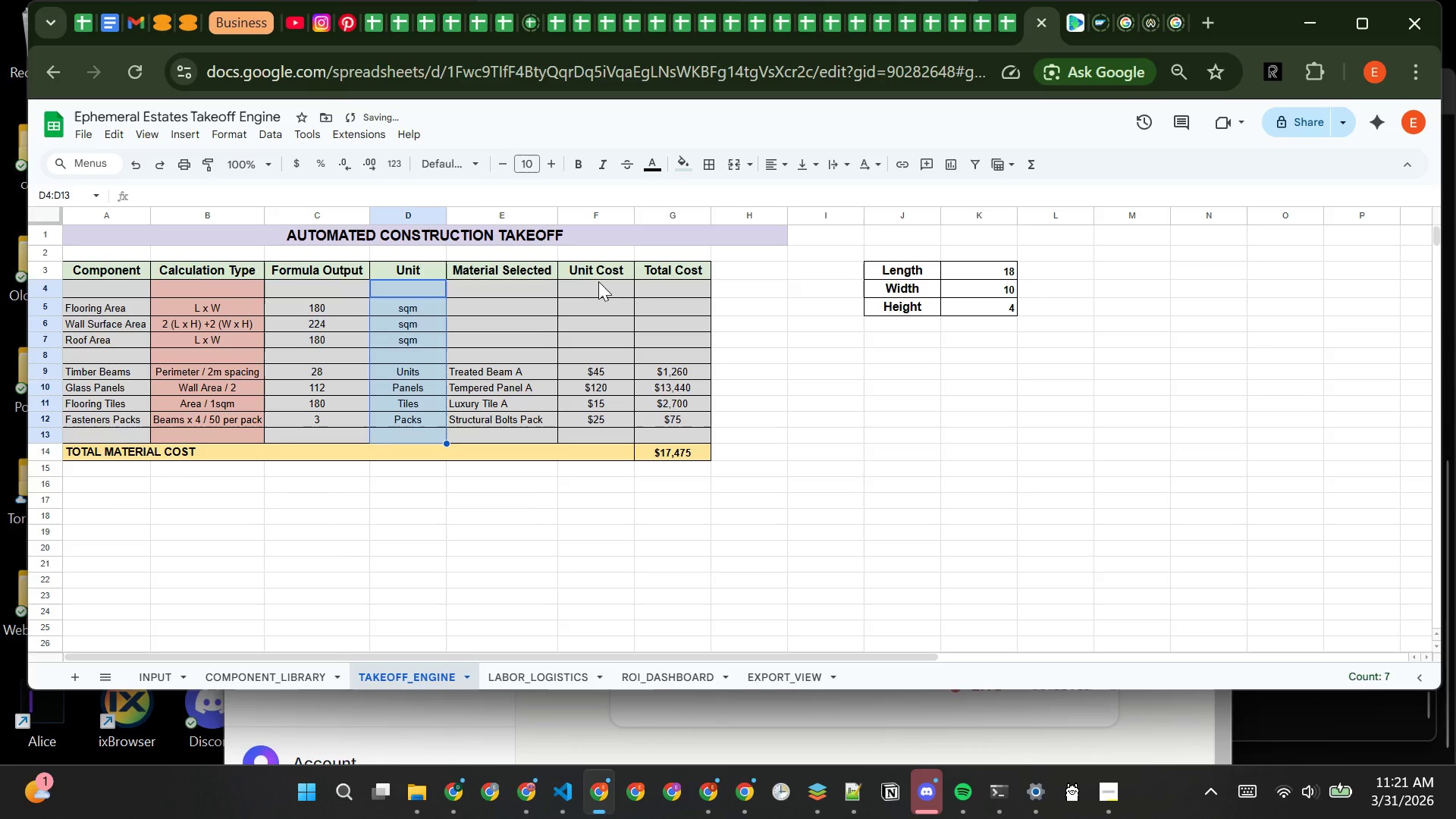 
left_click([600, 283])
 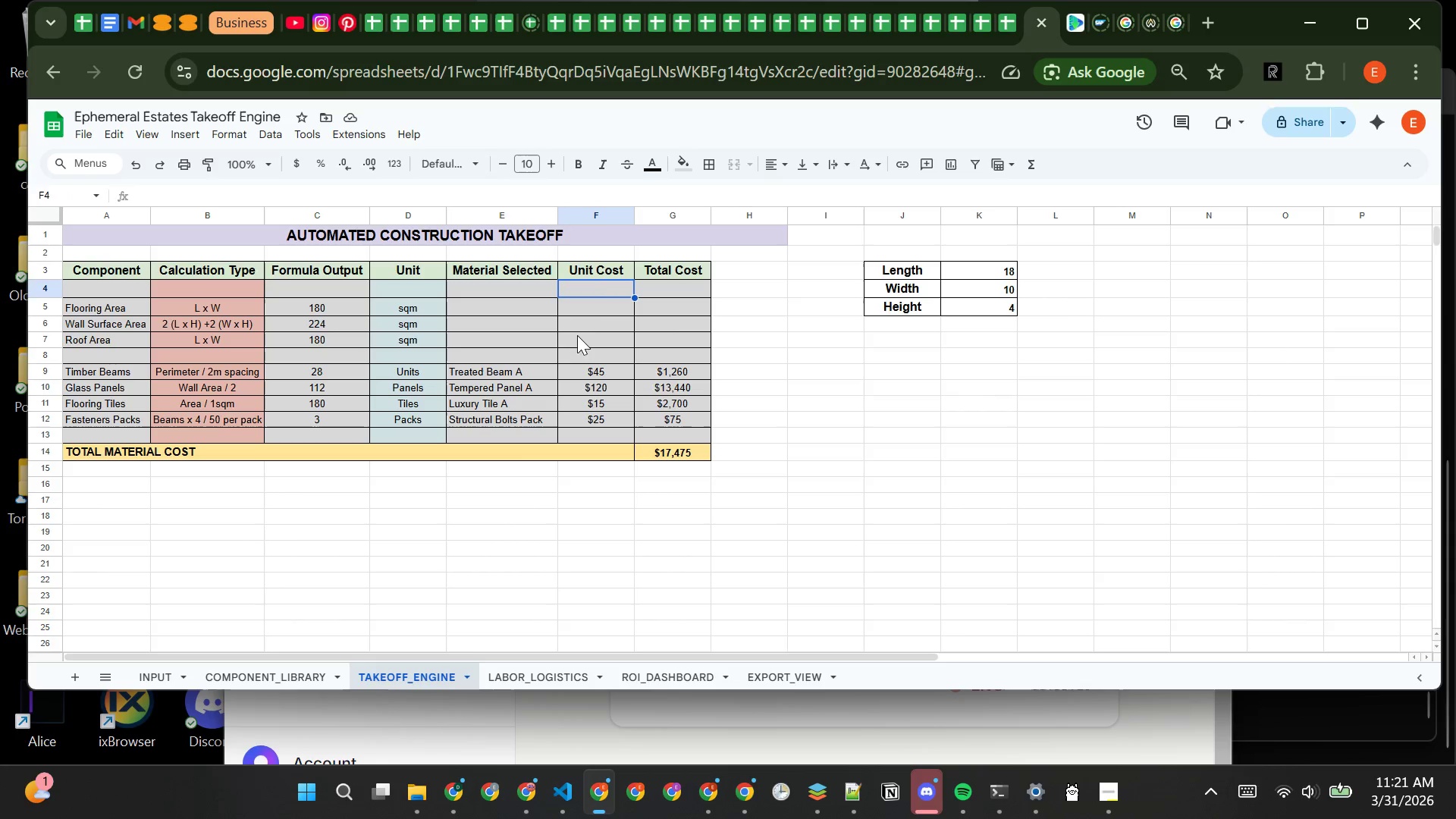 
wait(5.88)
 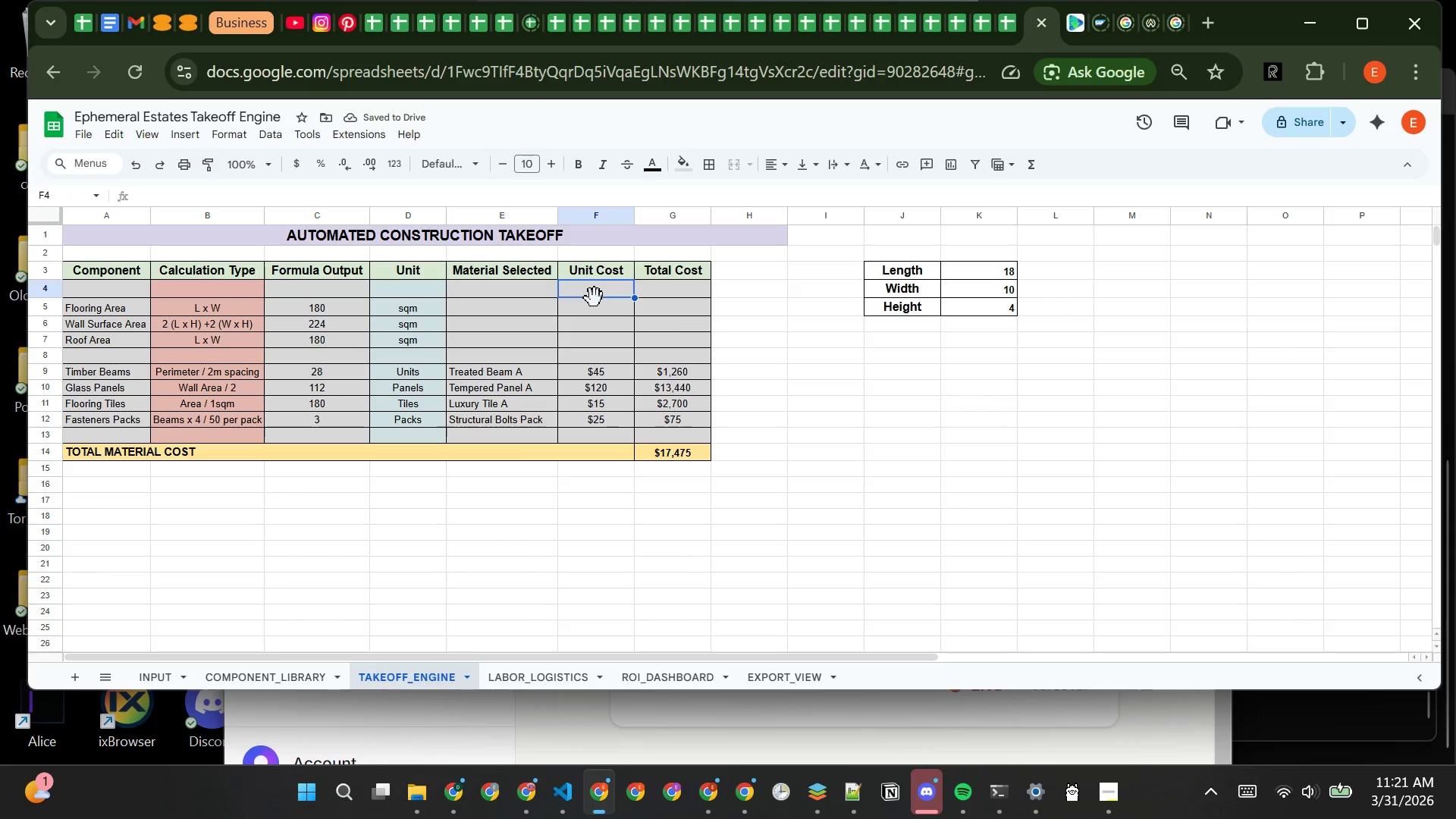 
left_click([588, 364])
 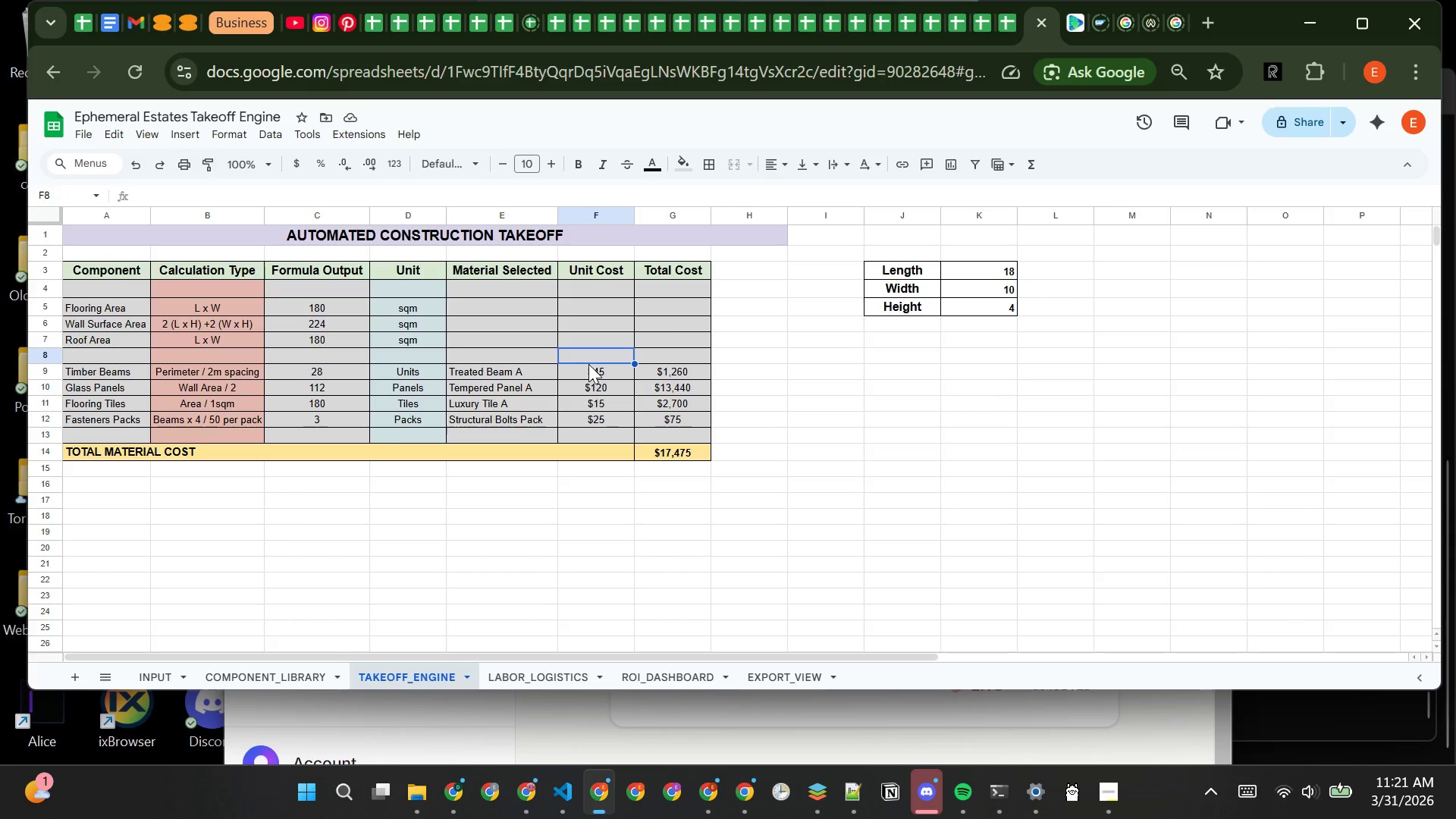 
left_click([588, 364])
 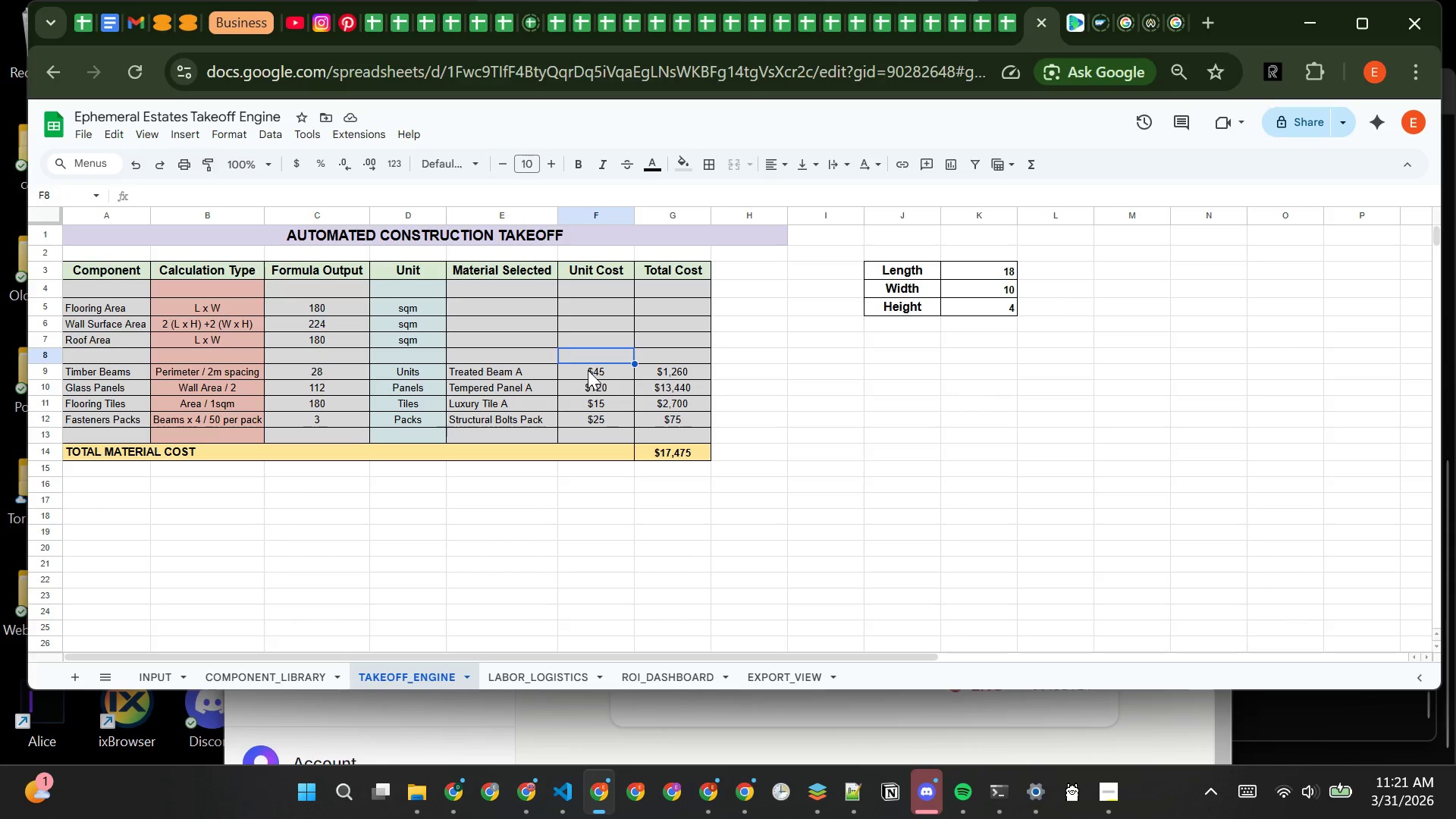 
left_click([588, 370])
 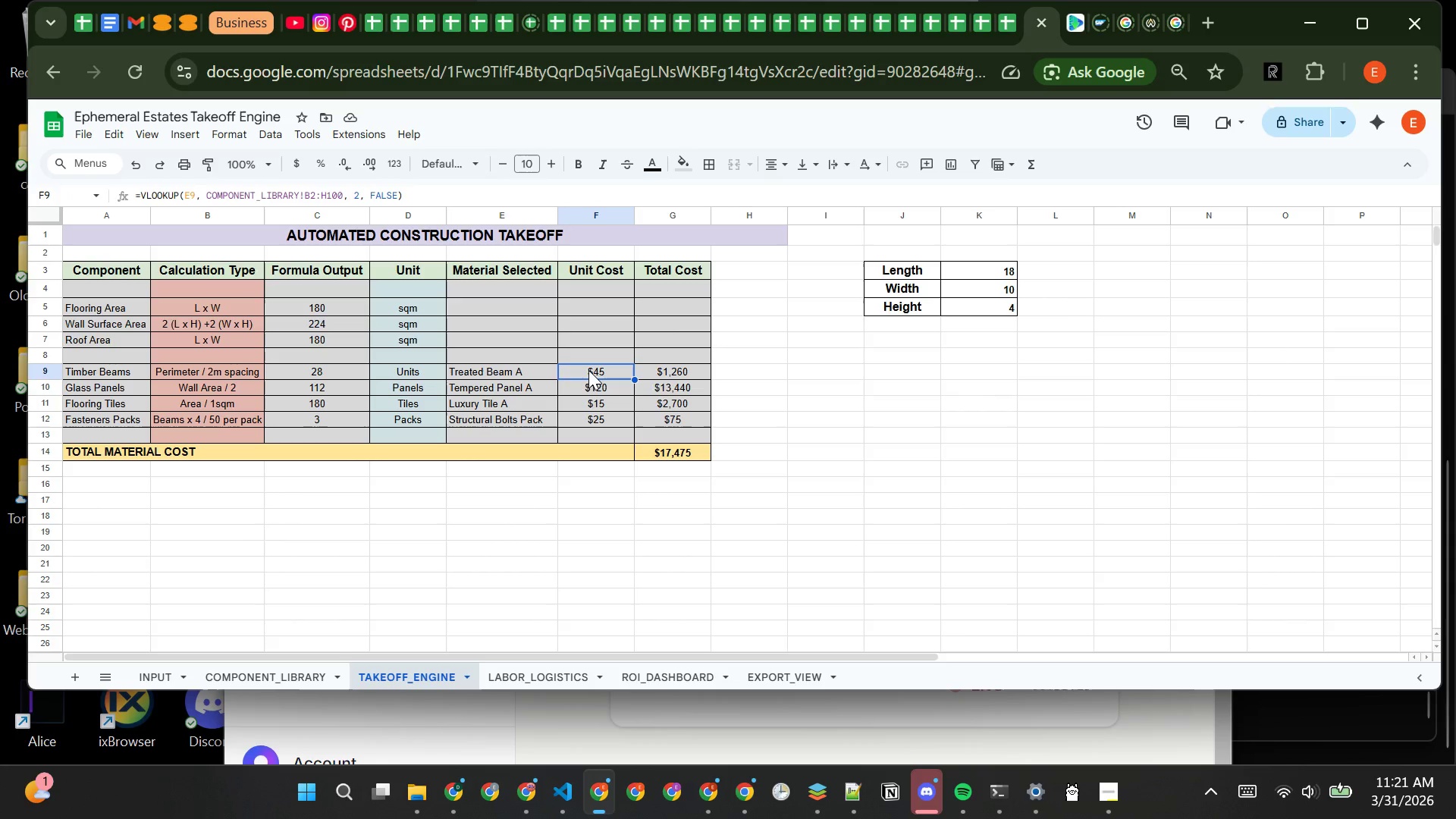 
left_click([588, 370])
 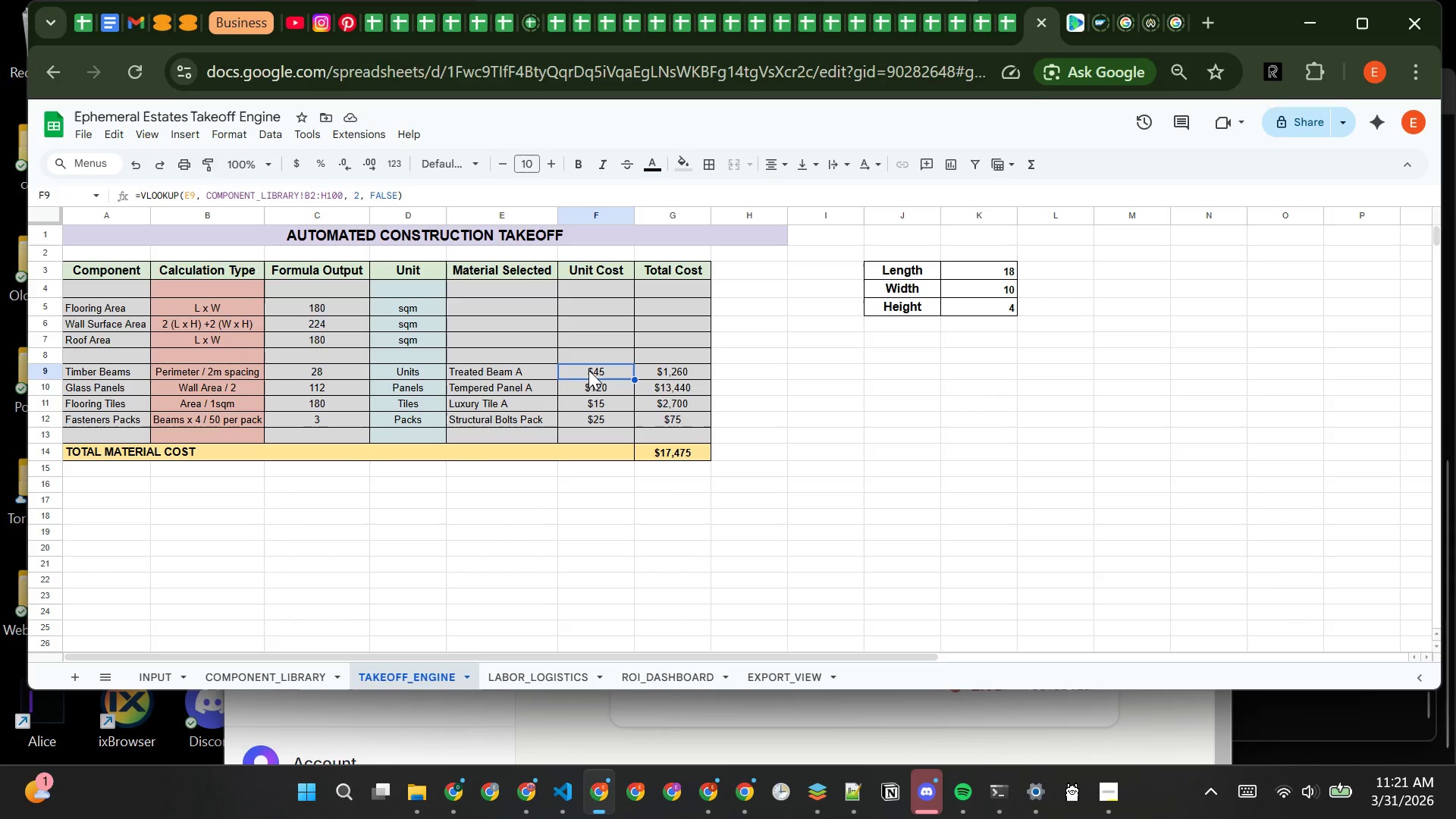 
left_click_drag(start_coordinate=[588, 370], to_coordinate=[603, 430])
 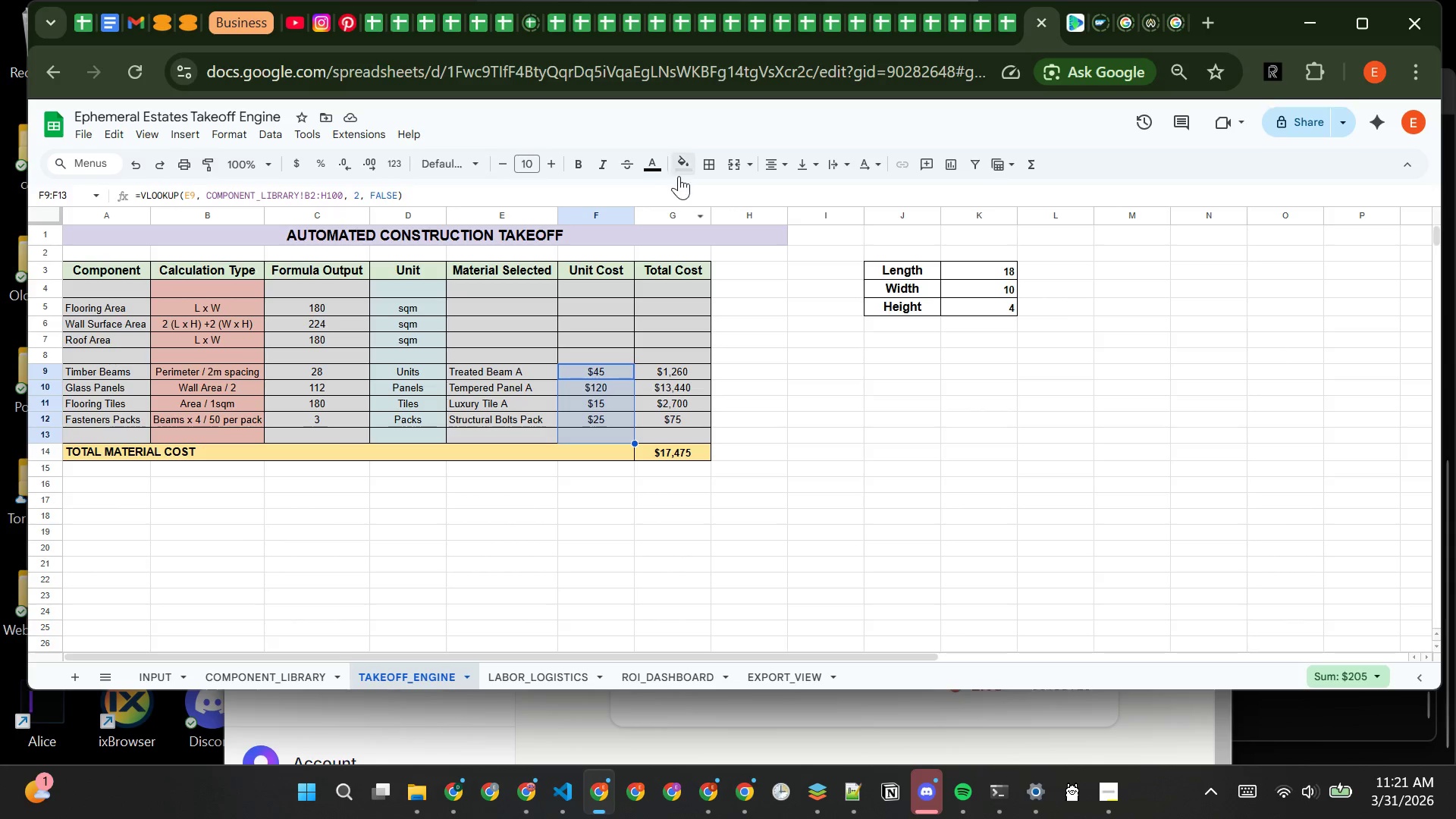 
left_click([685, 163])
 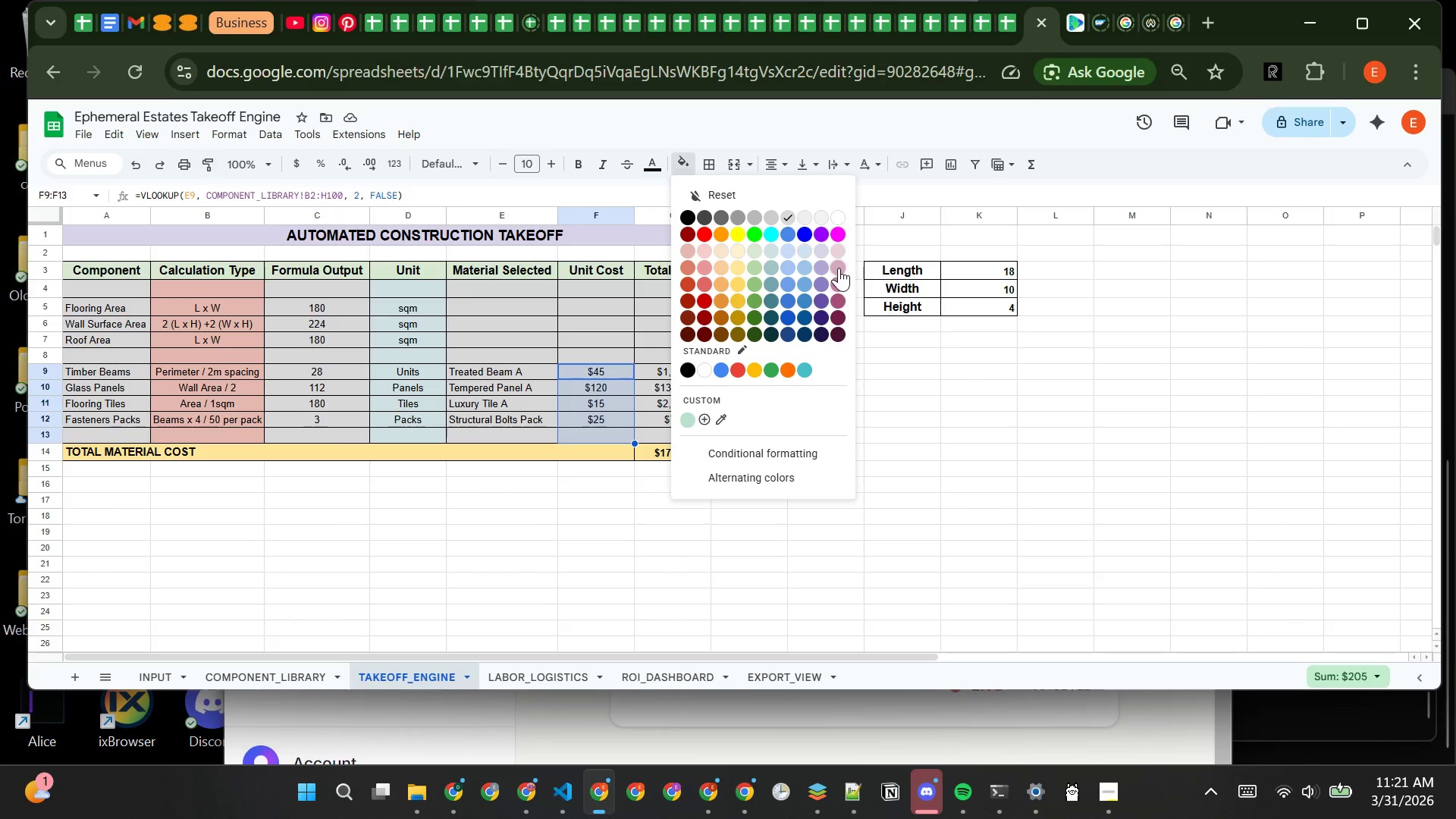 
left_click([839, 268])
 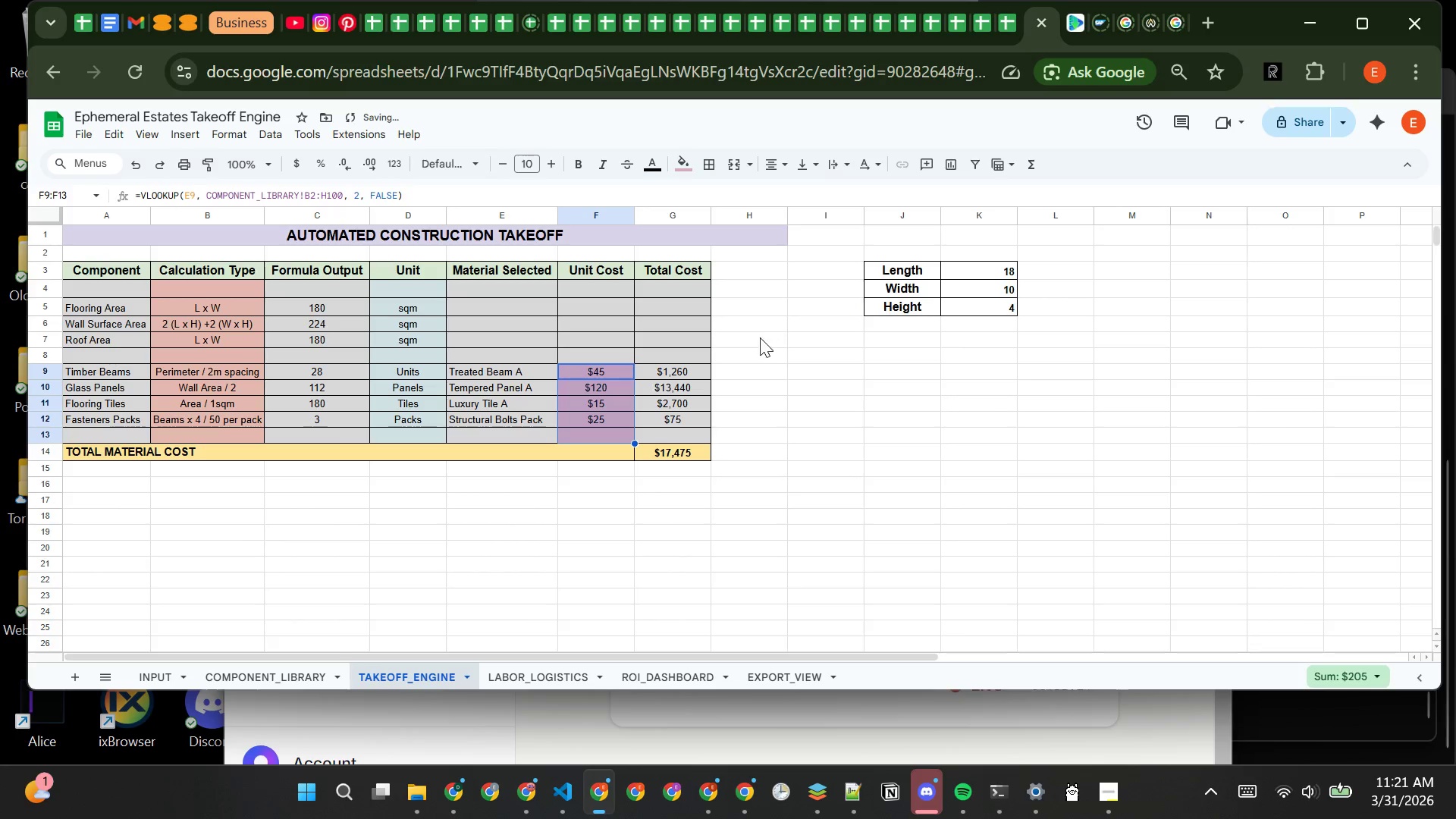 
left_click([800, 372])
 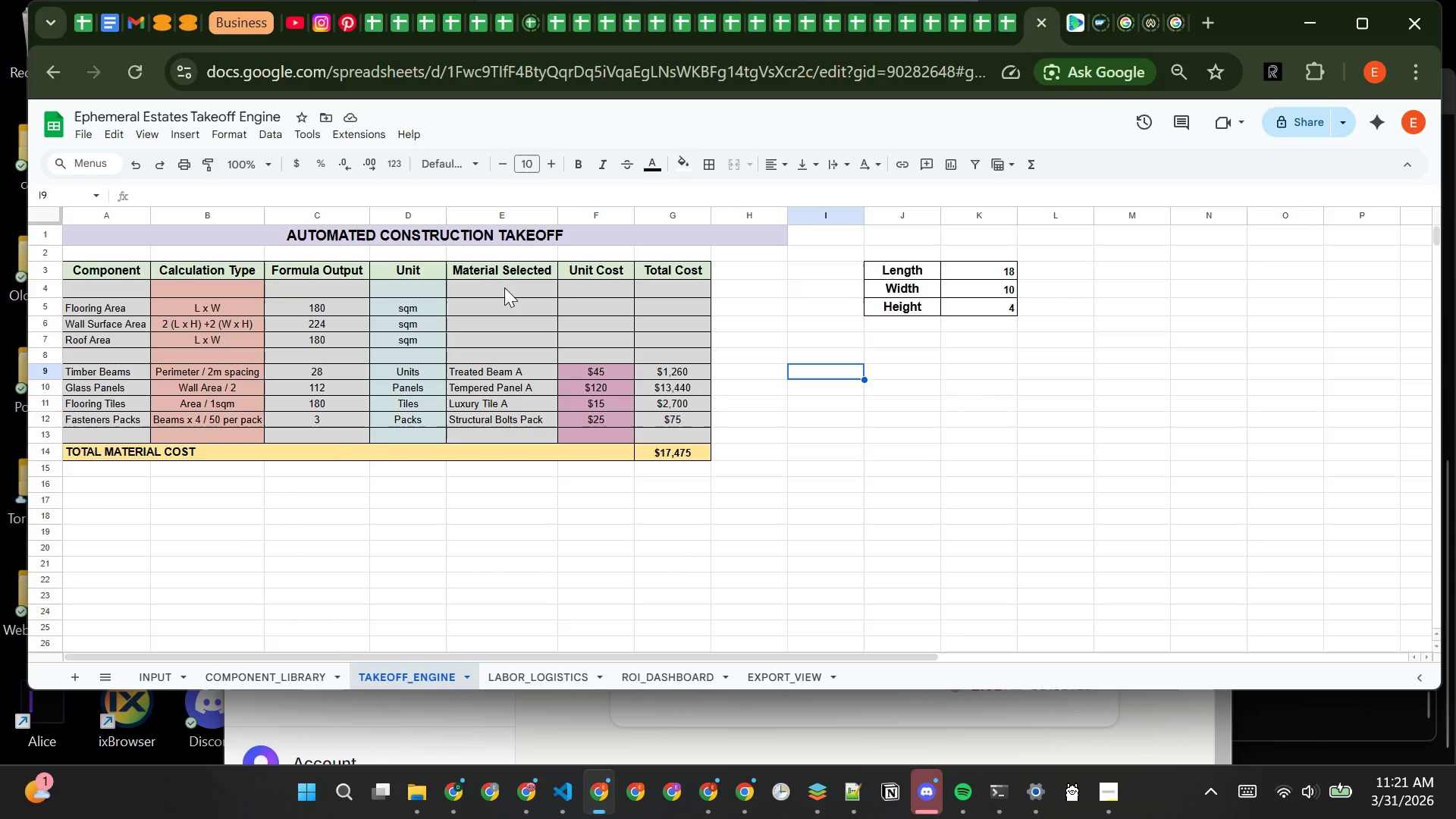 
wait(5.89)
 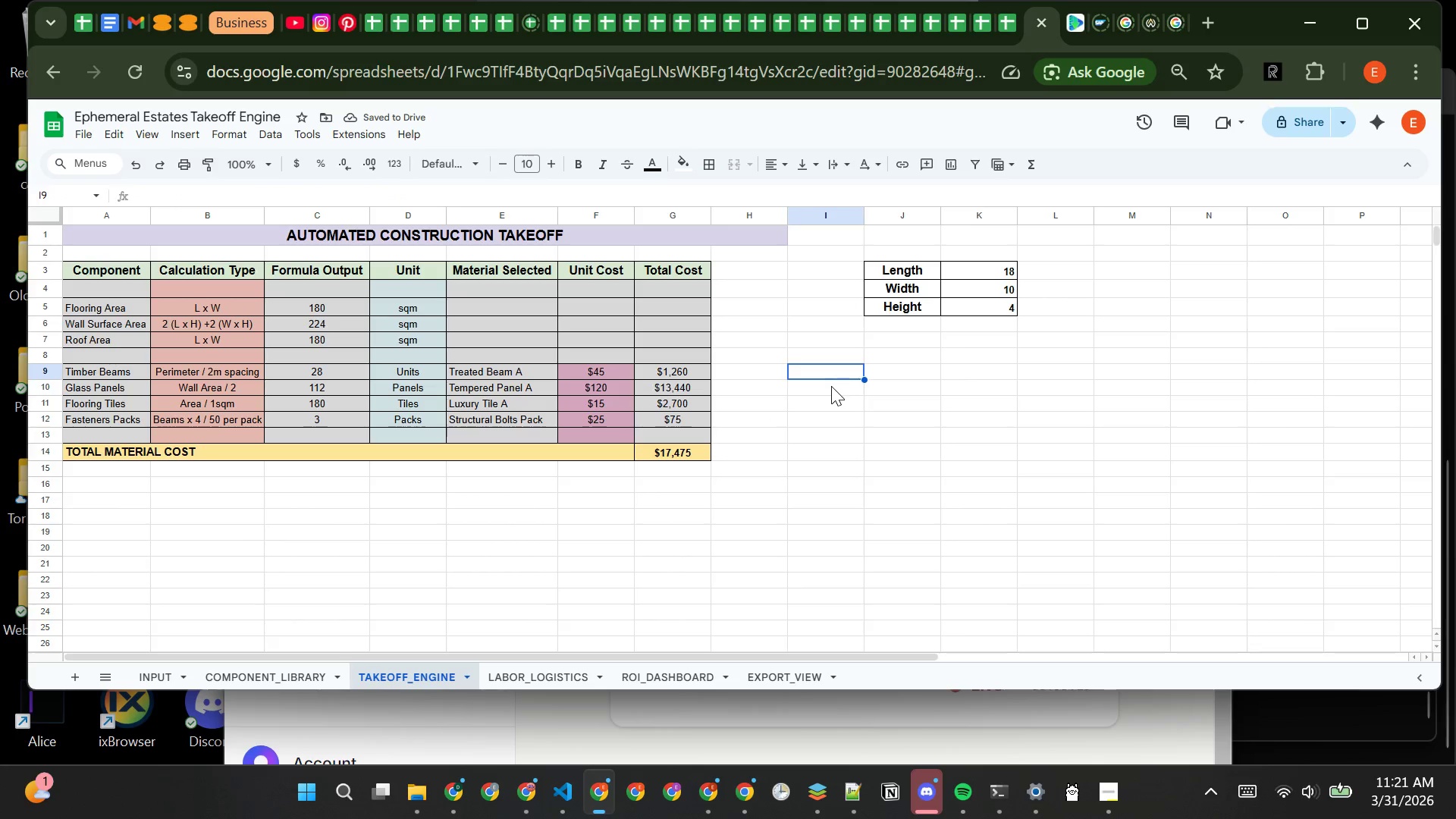 
left_click([503, 281])
 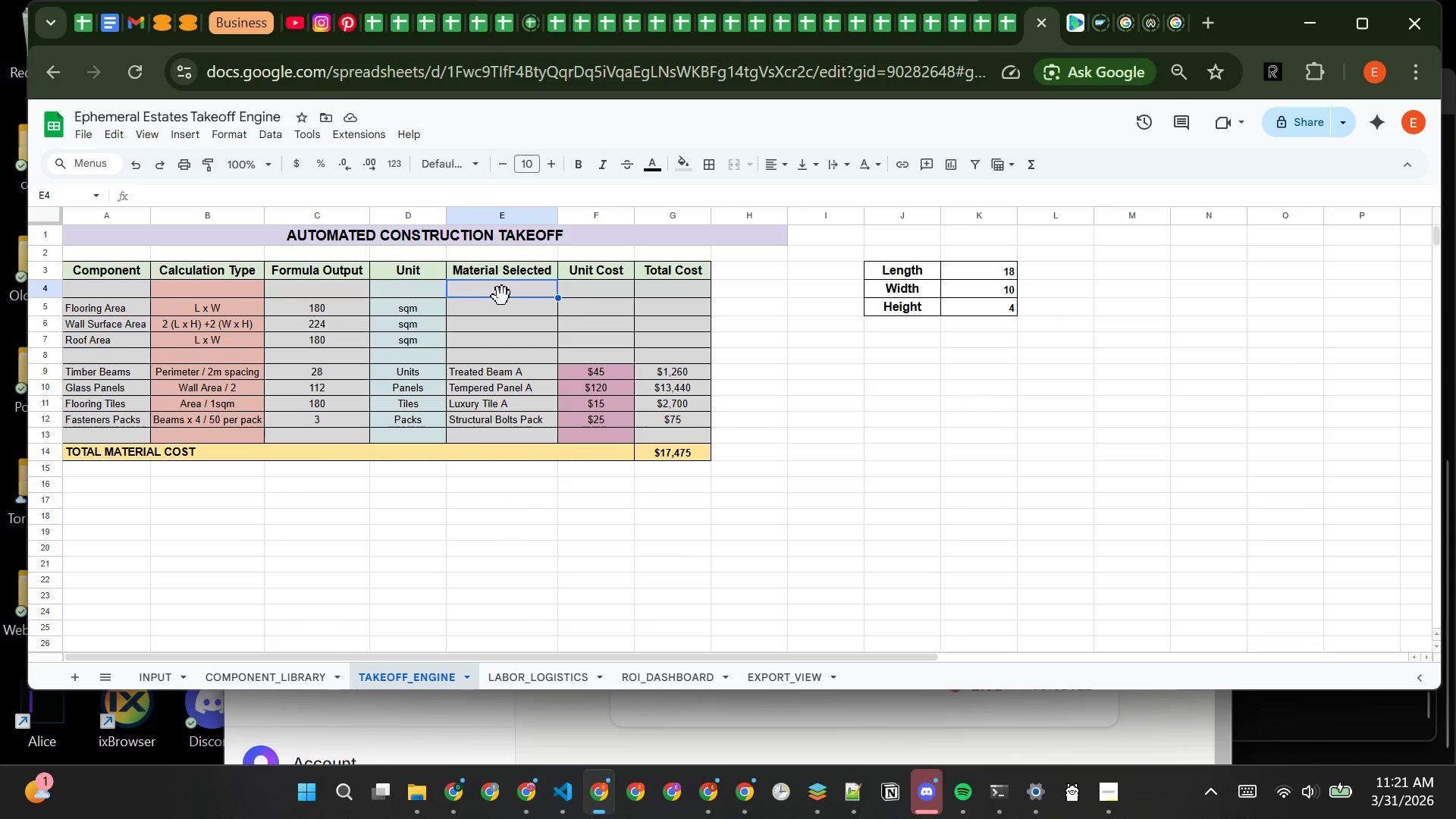 
left_click_drag(start_coordinate=[502, 296], to_coordinate=[517, 280])
 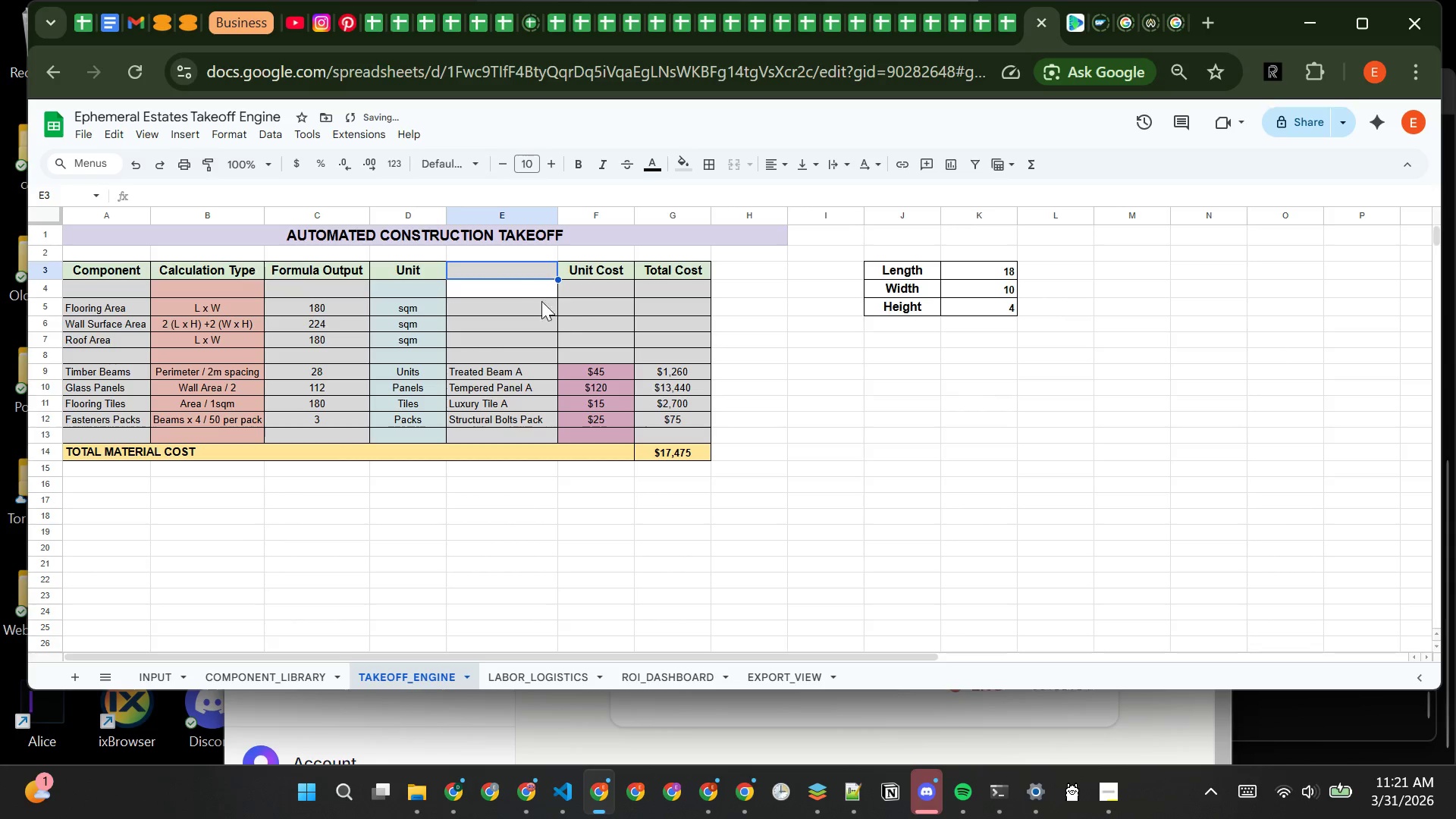 
left_click([579, 314])
 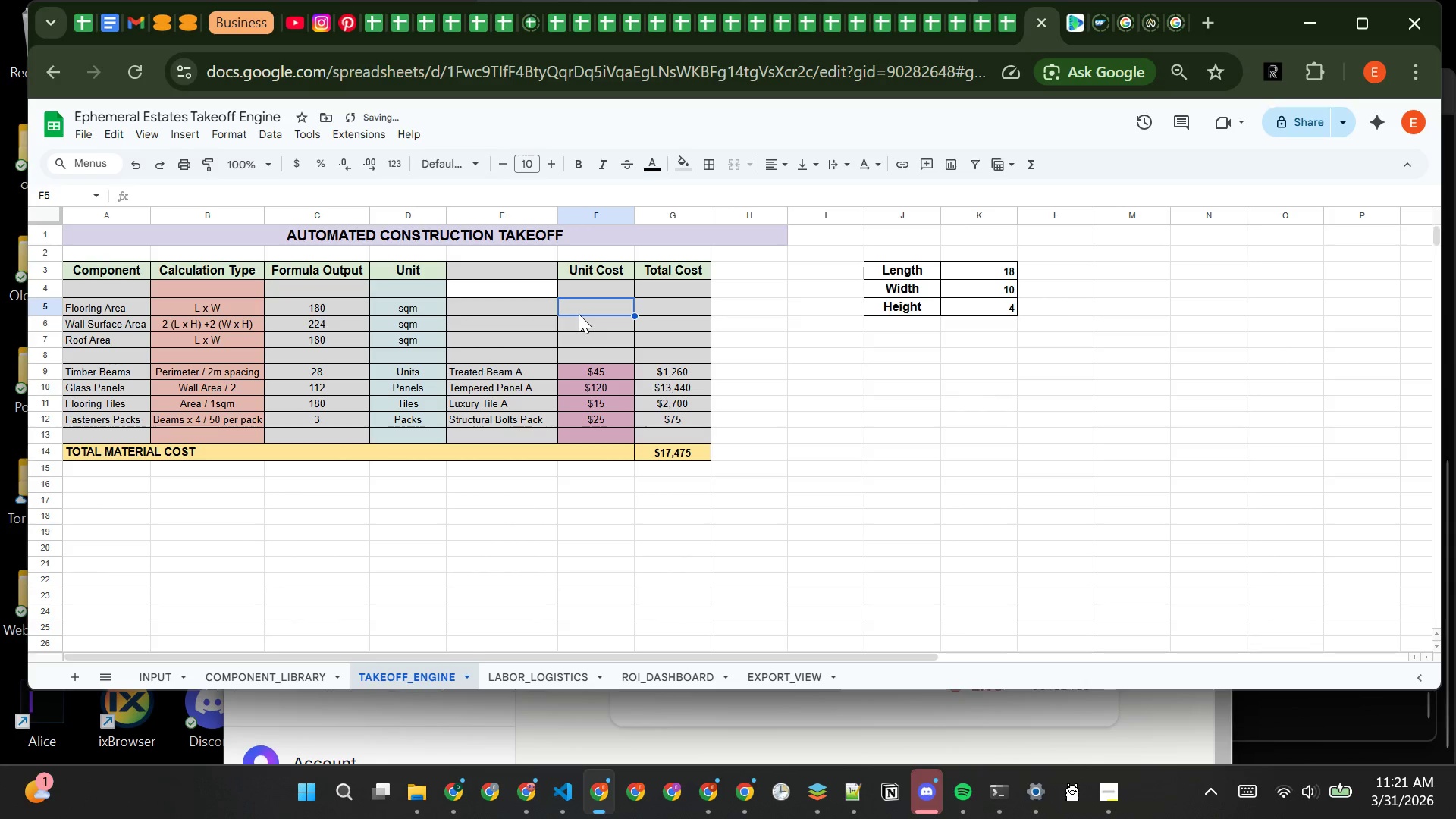 
key(Control+Z)
 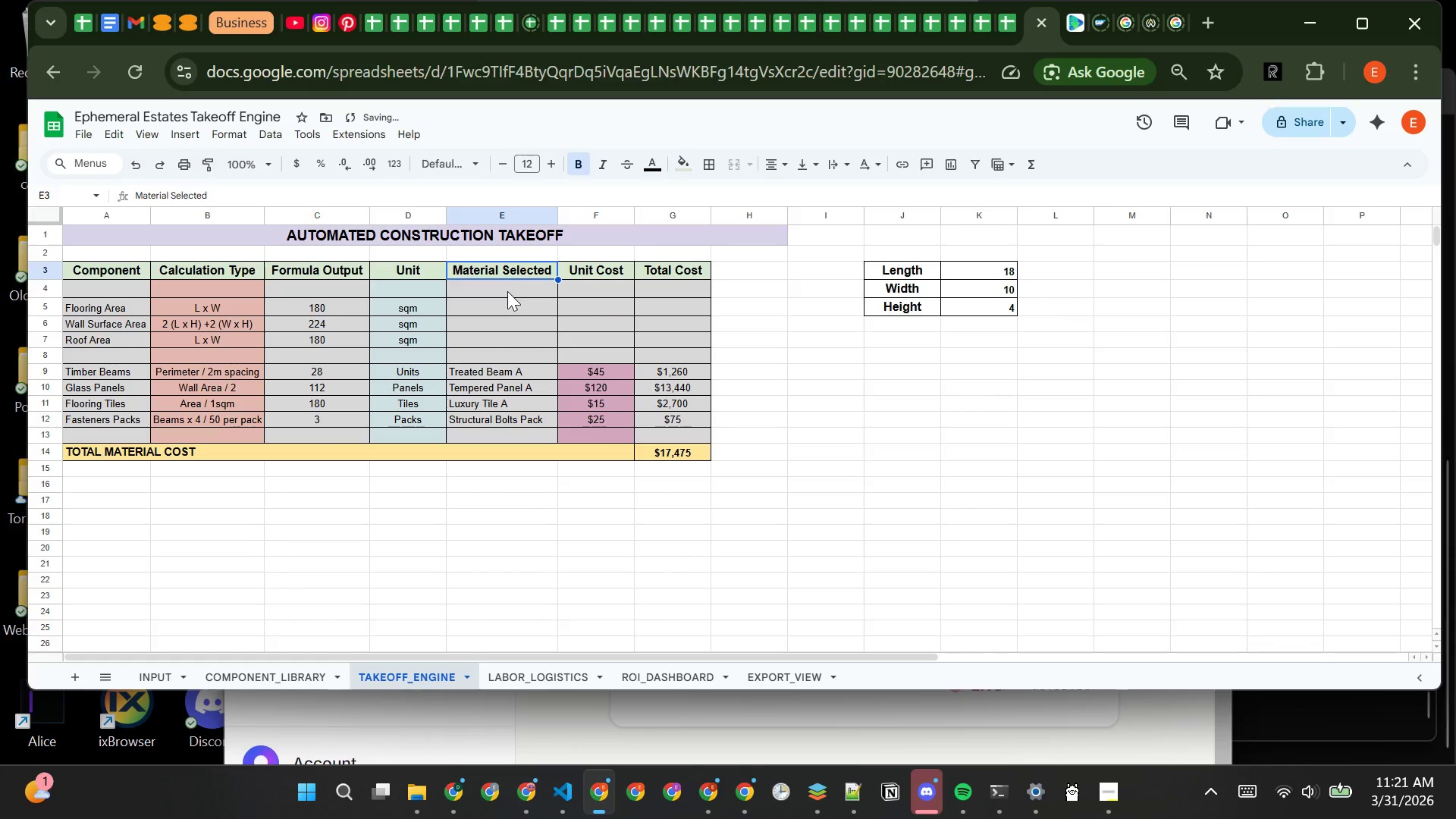 
left_click([507, 289])
 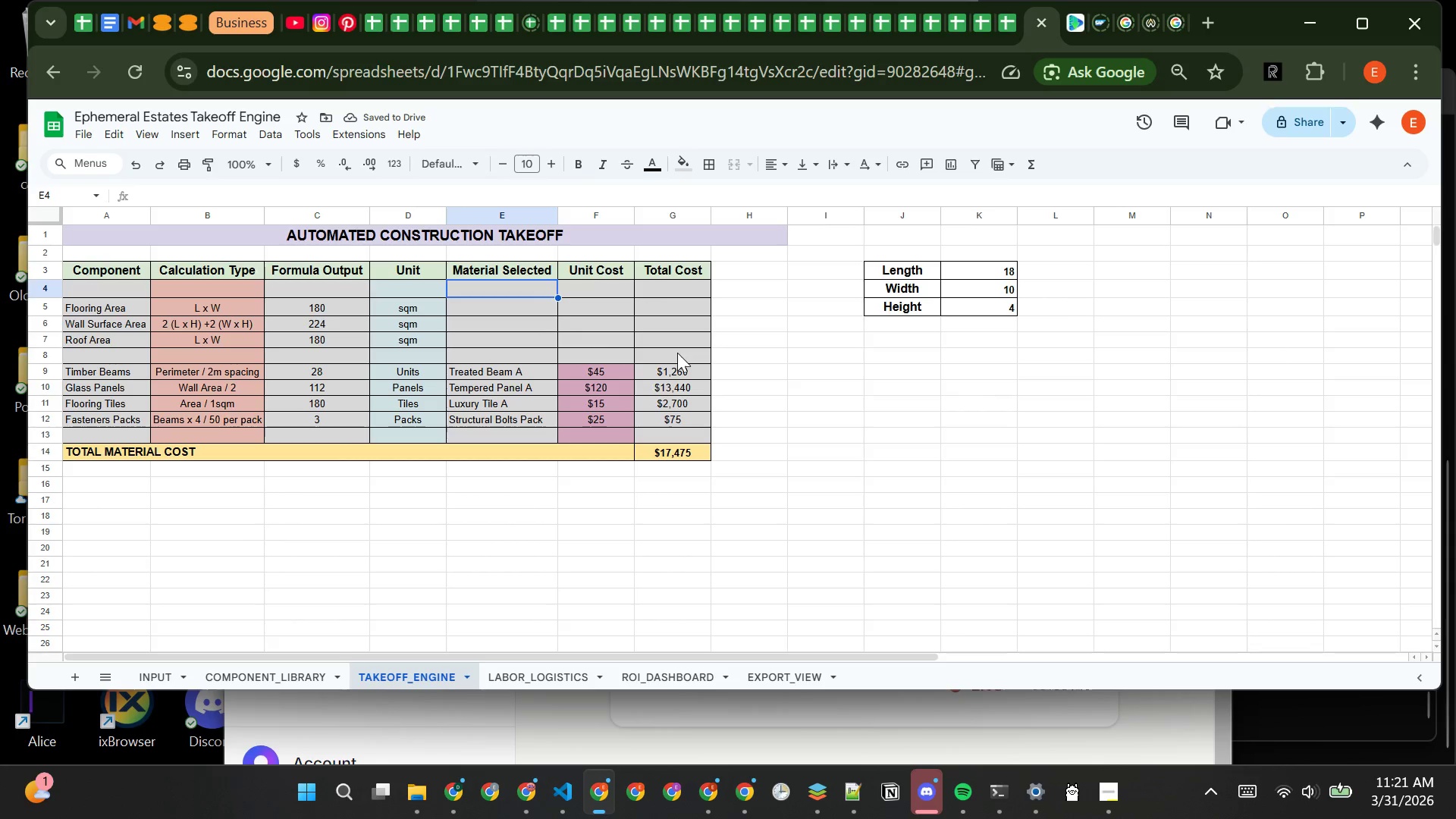 
left_click_drag(start_coordinate=[529, 288], to_coordinate=[671, 363])
 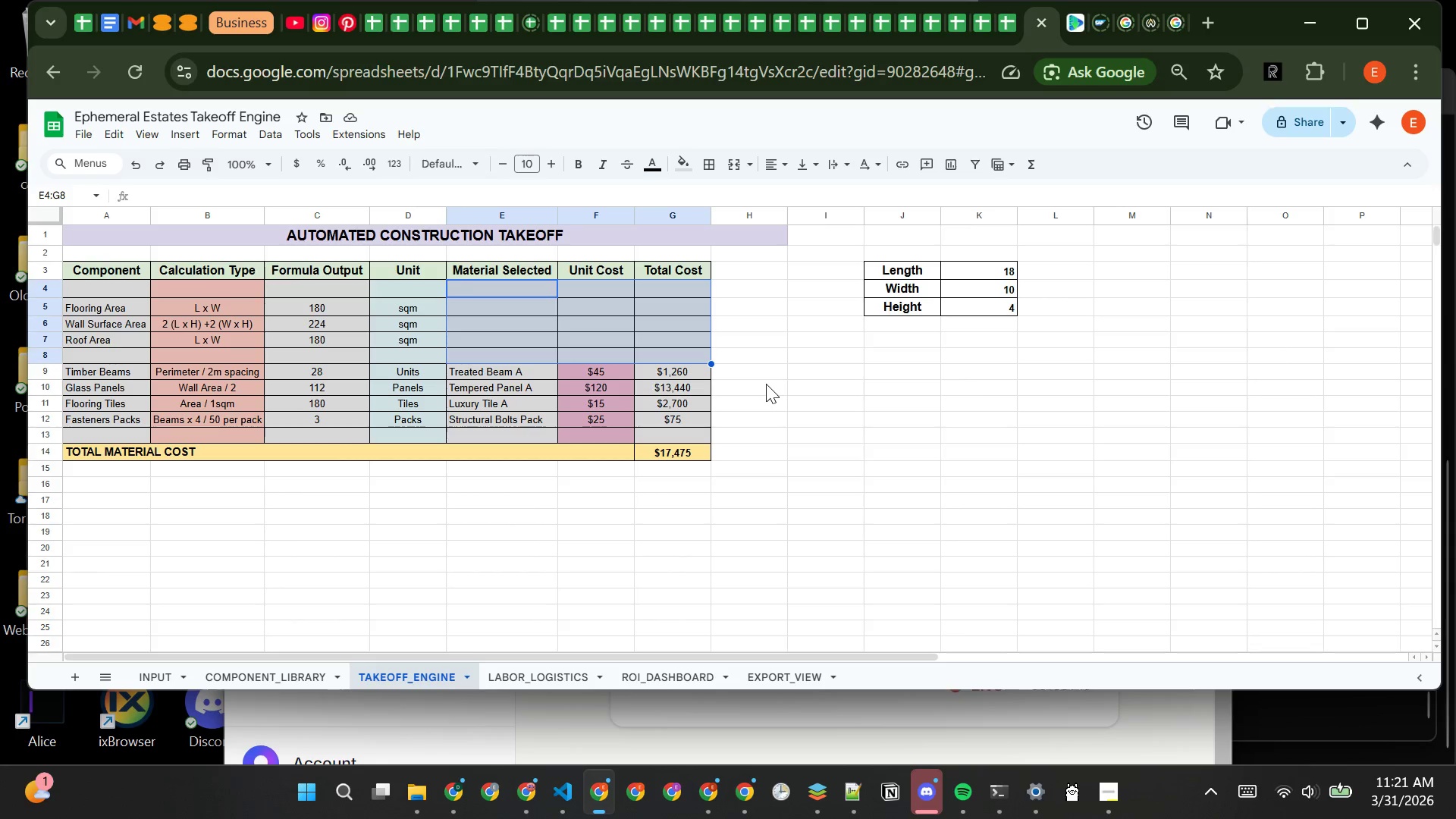 
wait(8.7)
 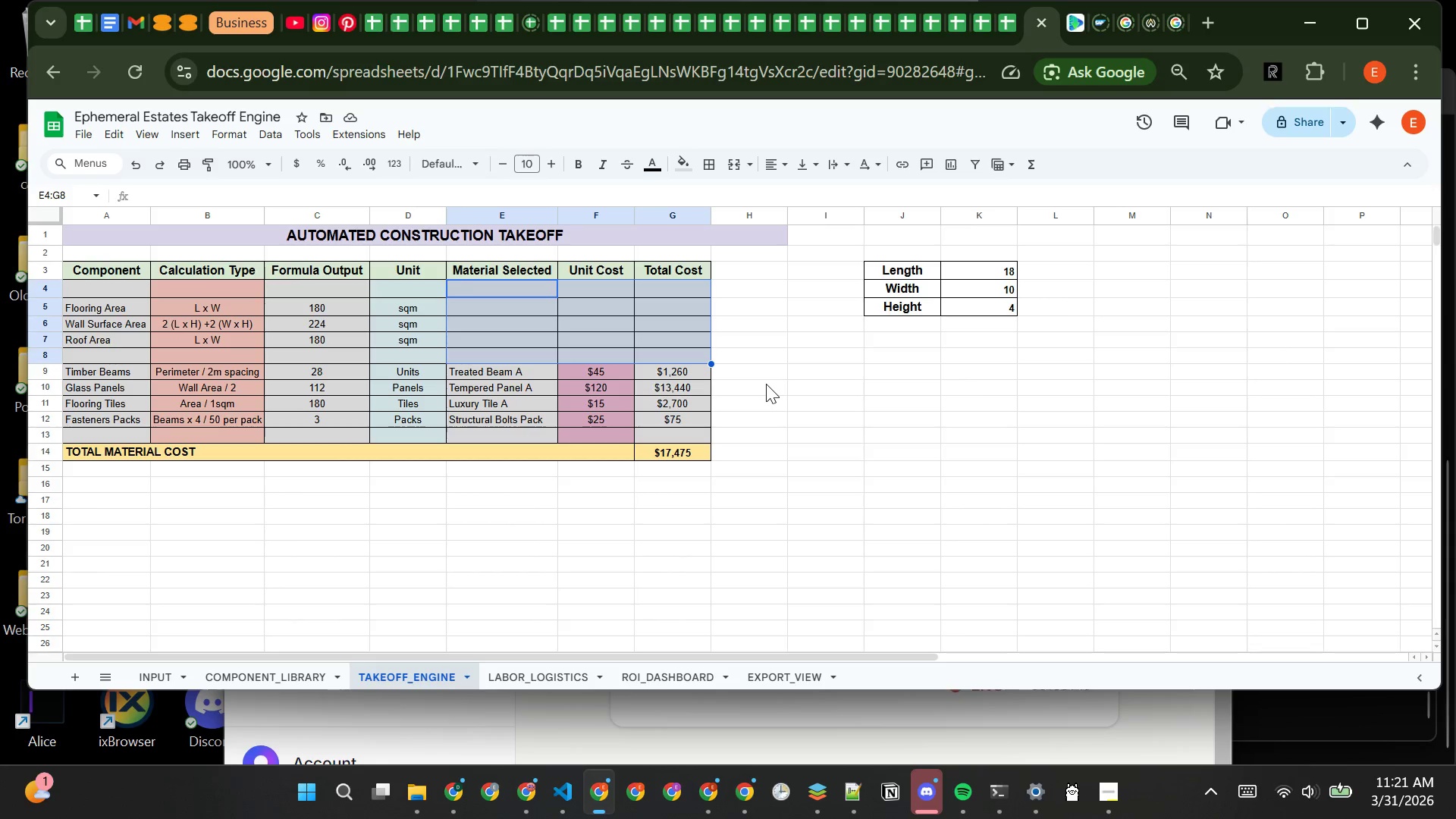 
left_click([766, 384])
 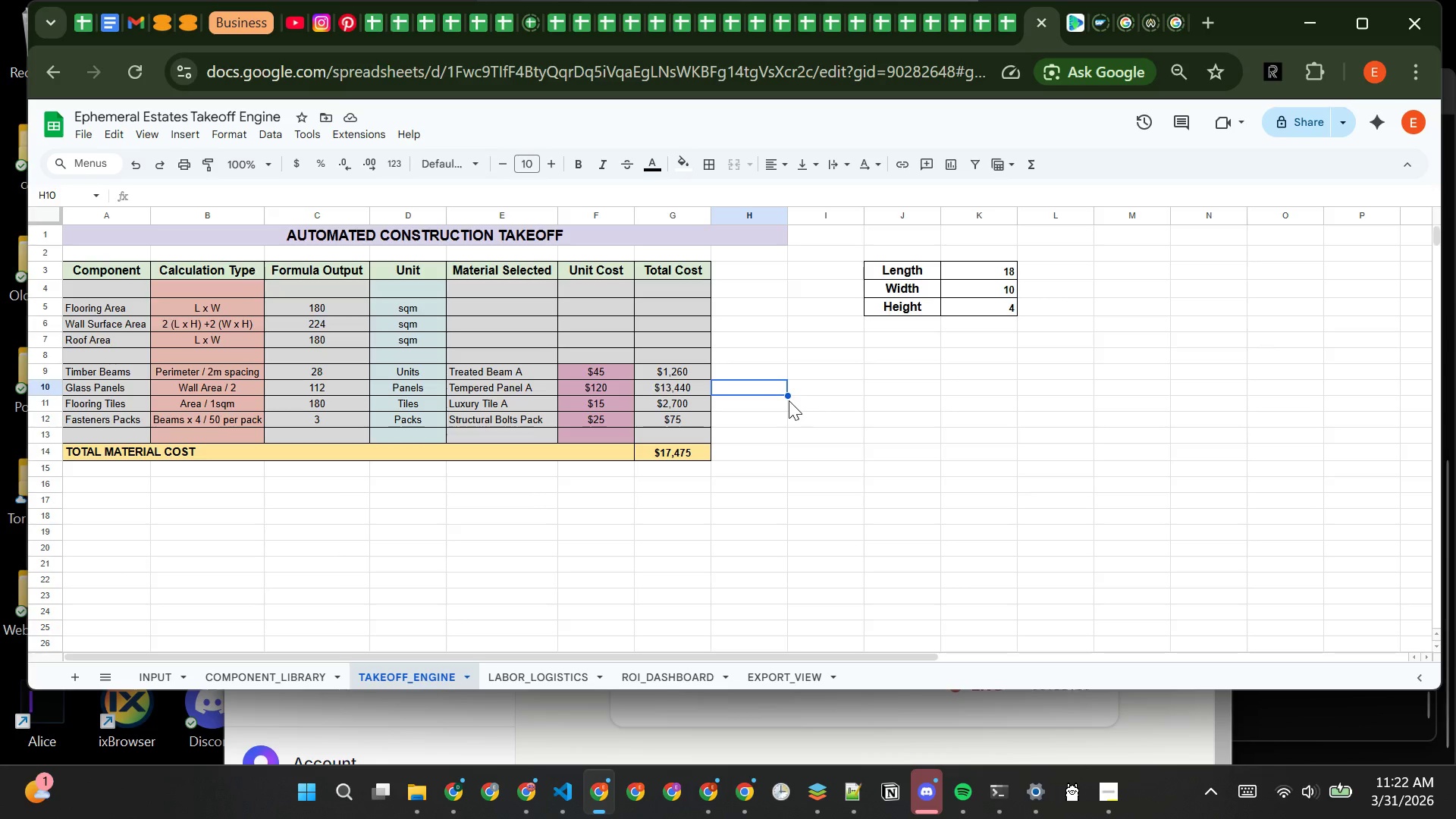 
wait(6.77)
 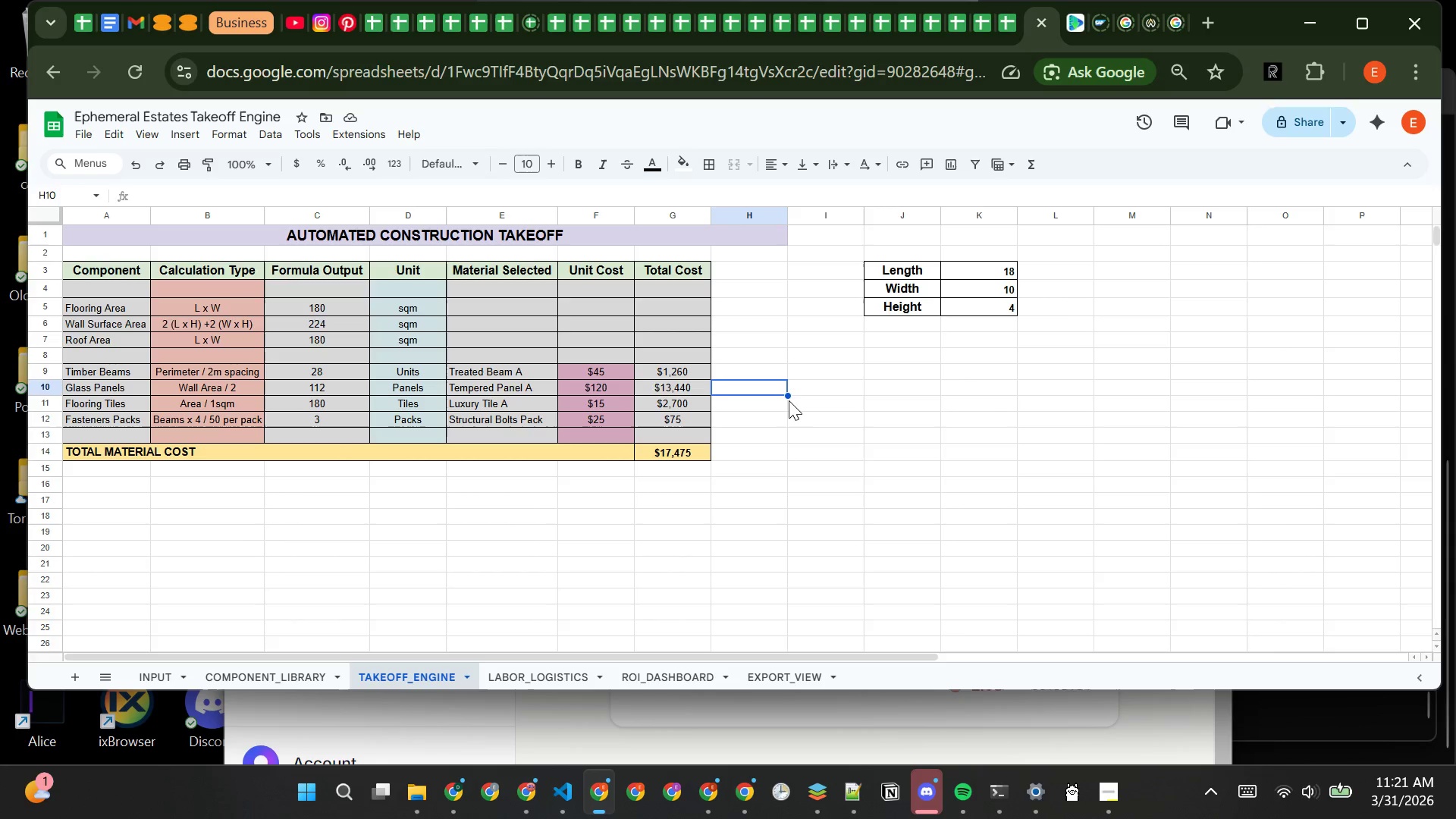 
left_click([764, 505])
 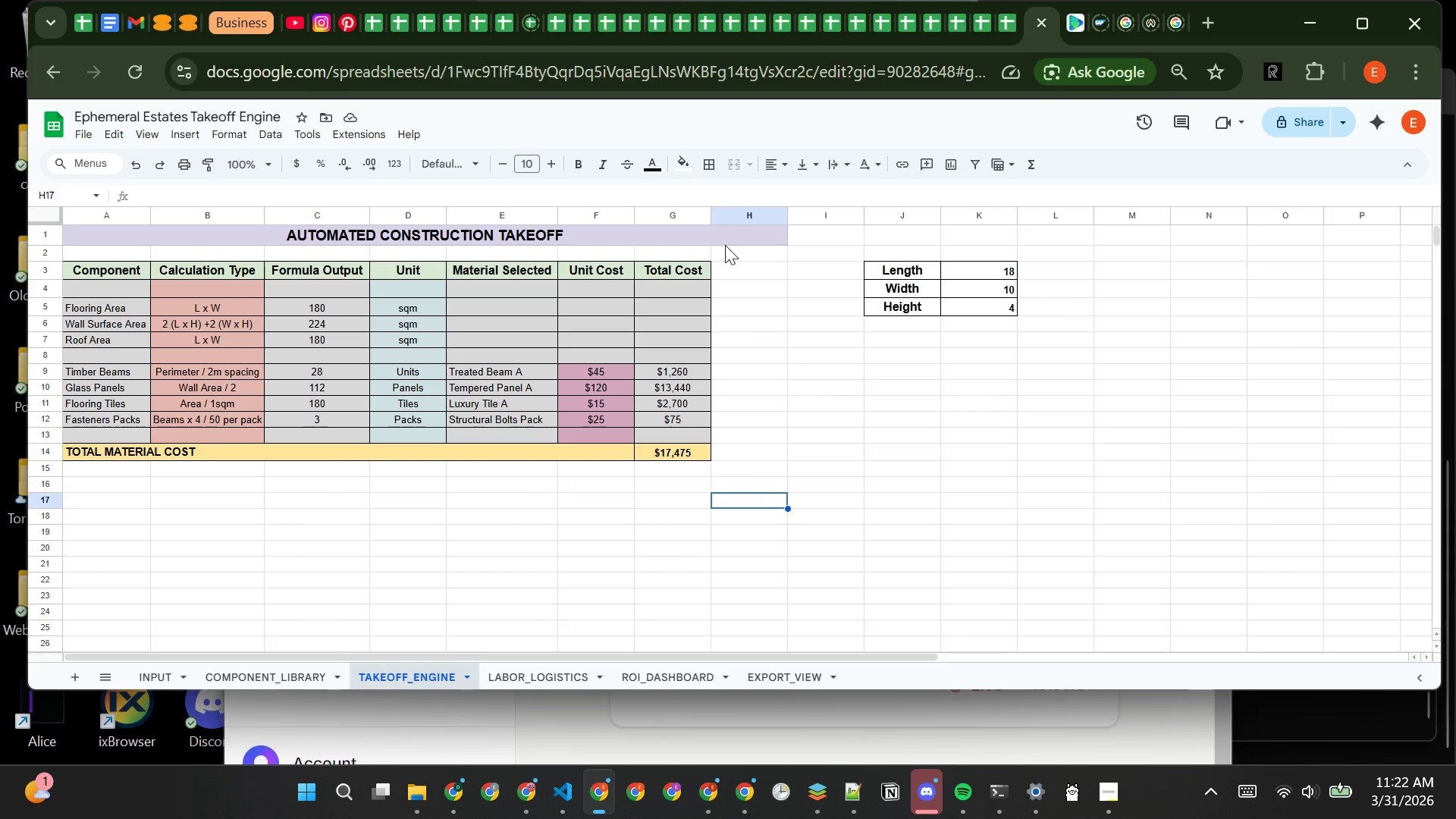 
wait(6.47)
 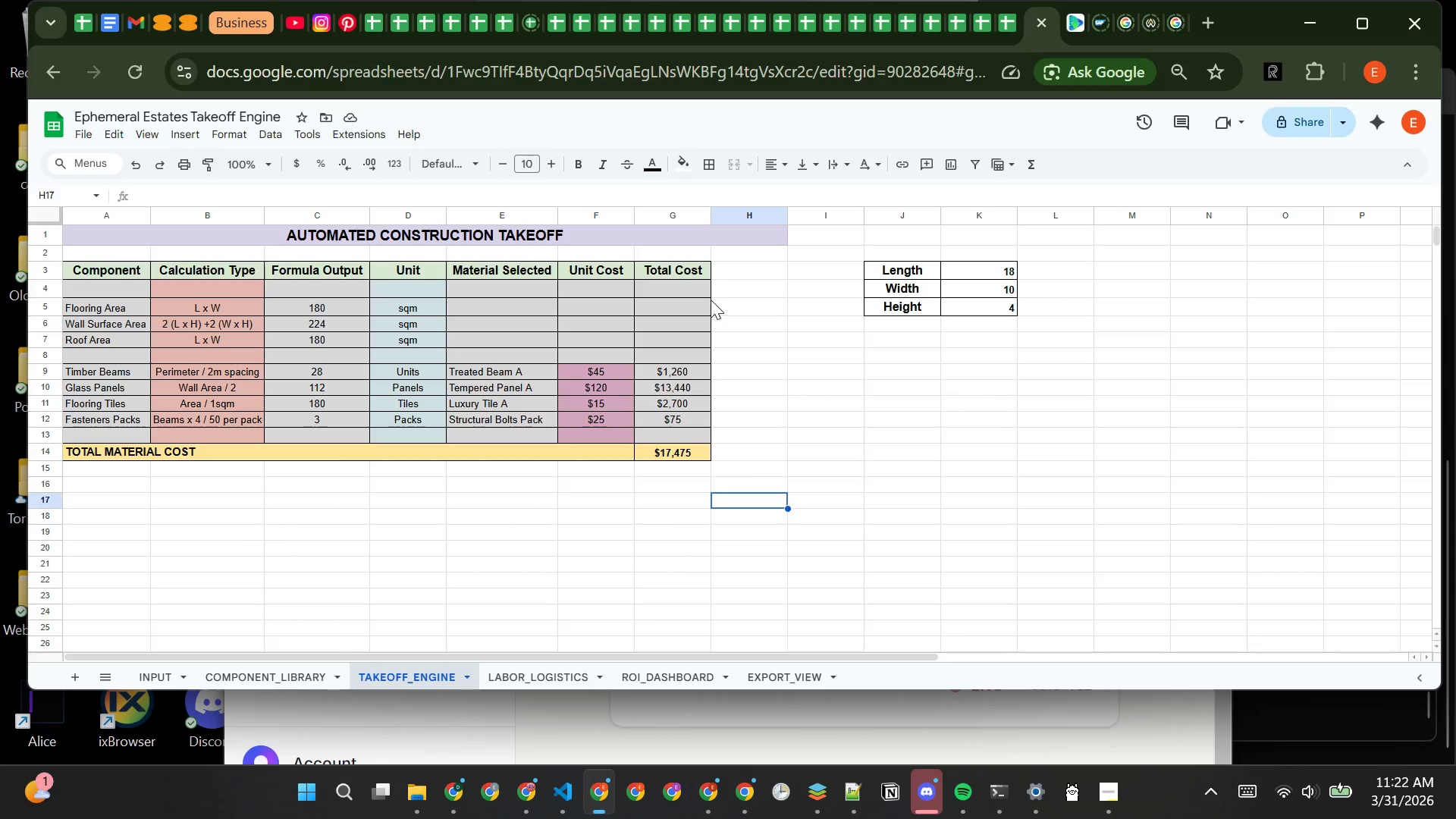 
left_click_drag(start_coordinate=[710, 214], to_coordinate=[728, 213])
 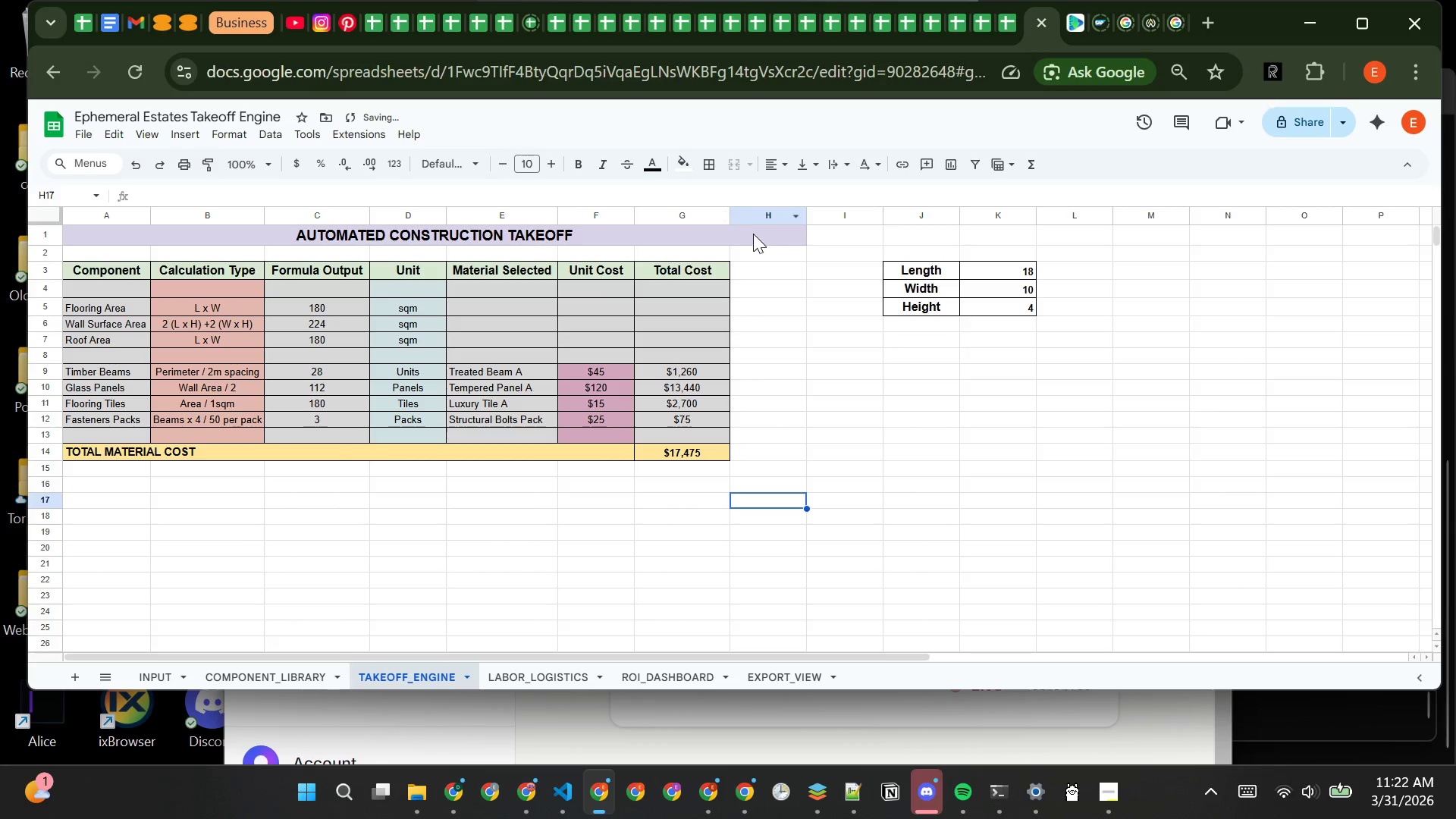 
left_click([756, 236])
 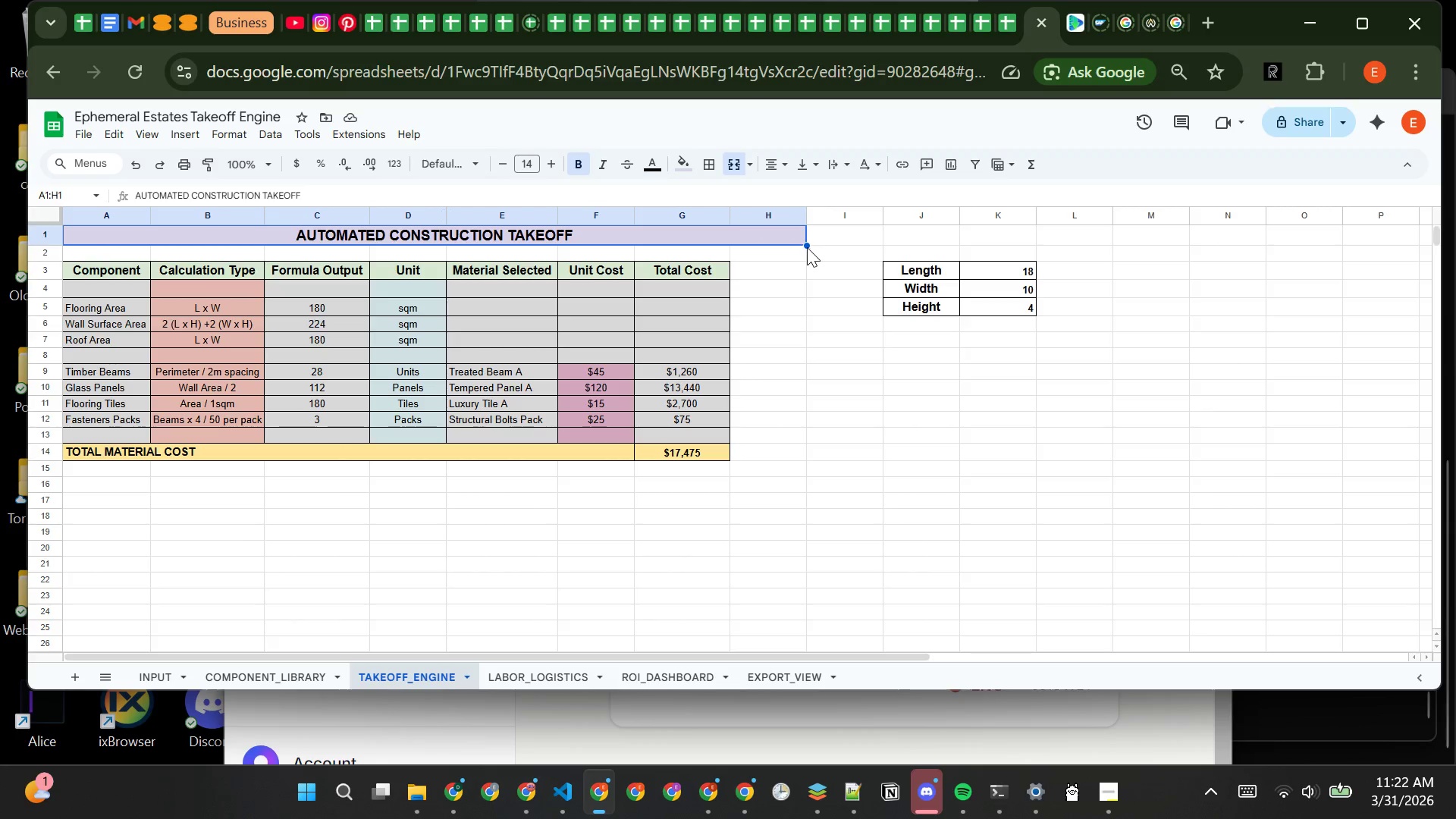 
wait(6.66)
 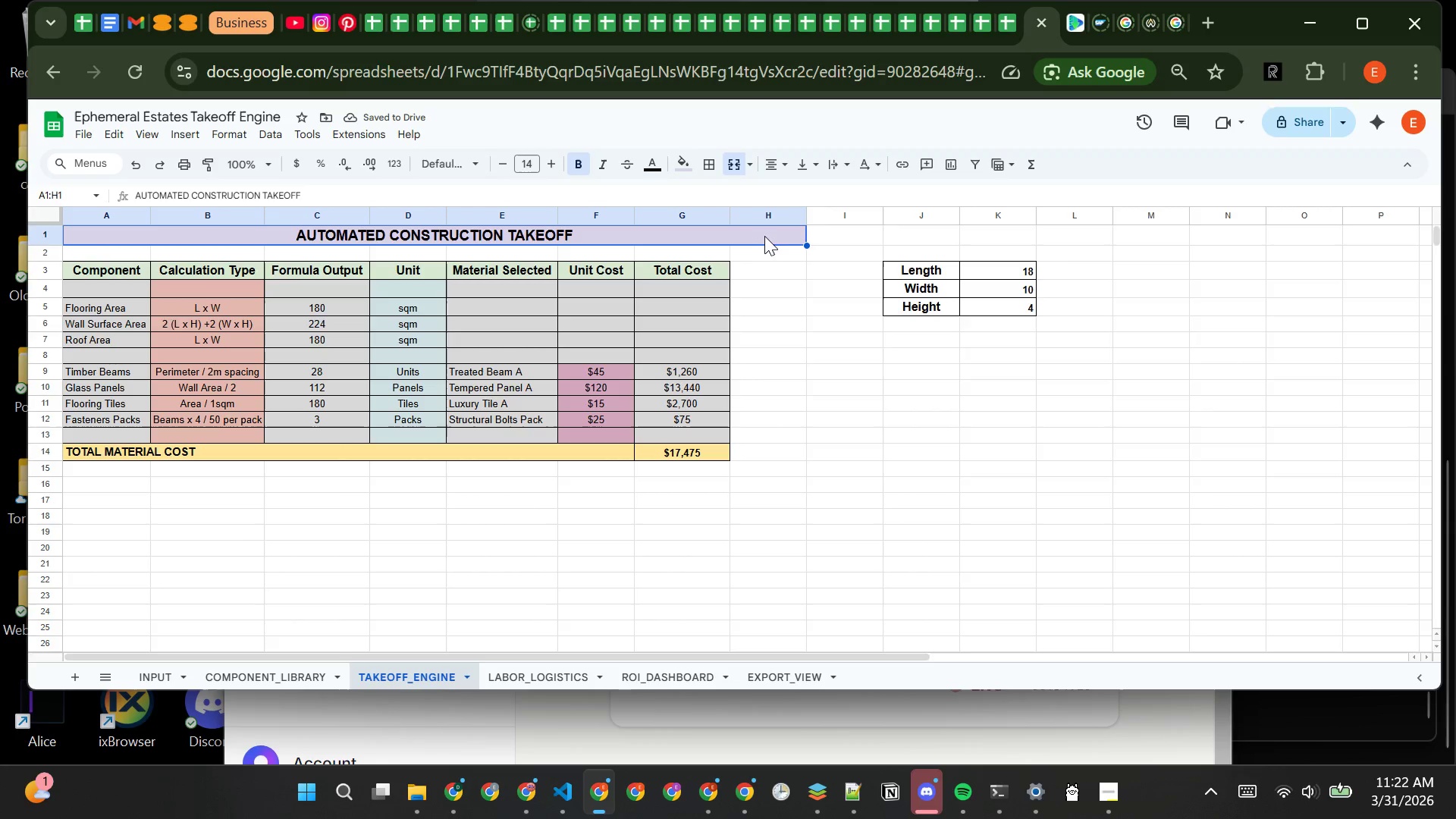 
left_click_drag(start_coordinate=[805, 243], to_coordinate=[726, 231])
 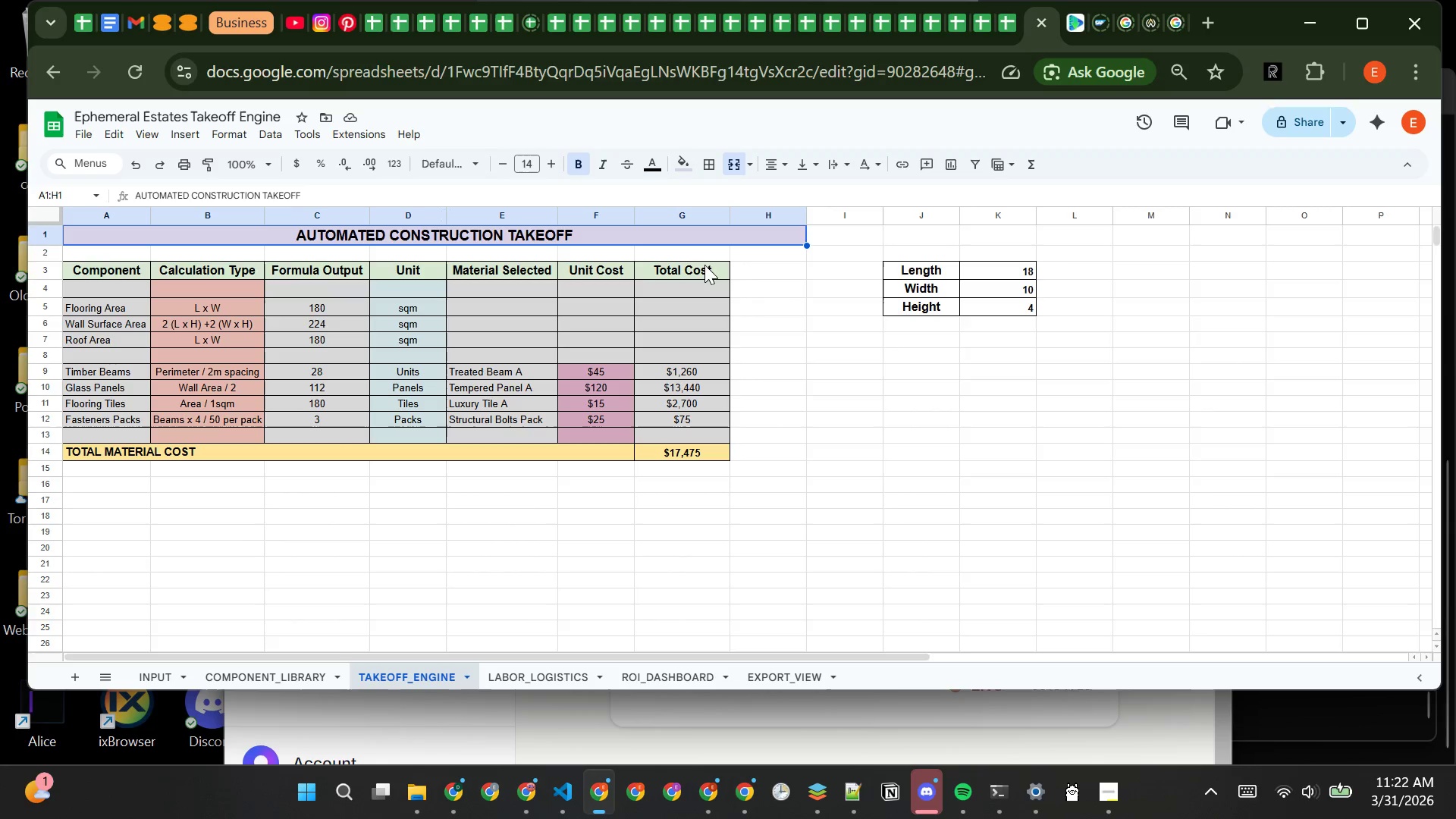 
left_click([782, 281])
 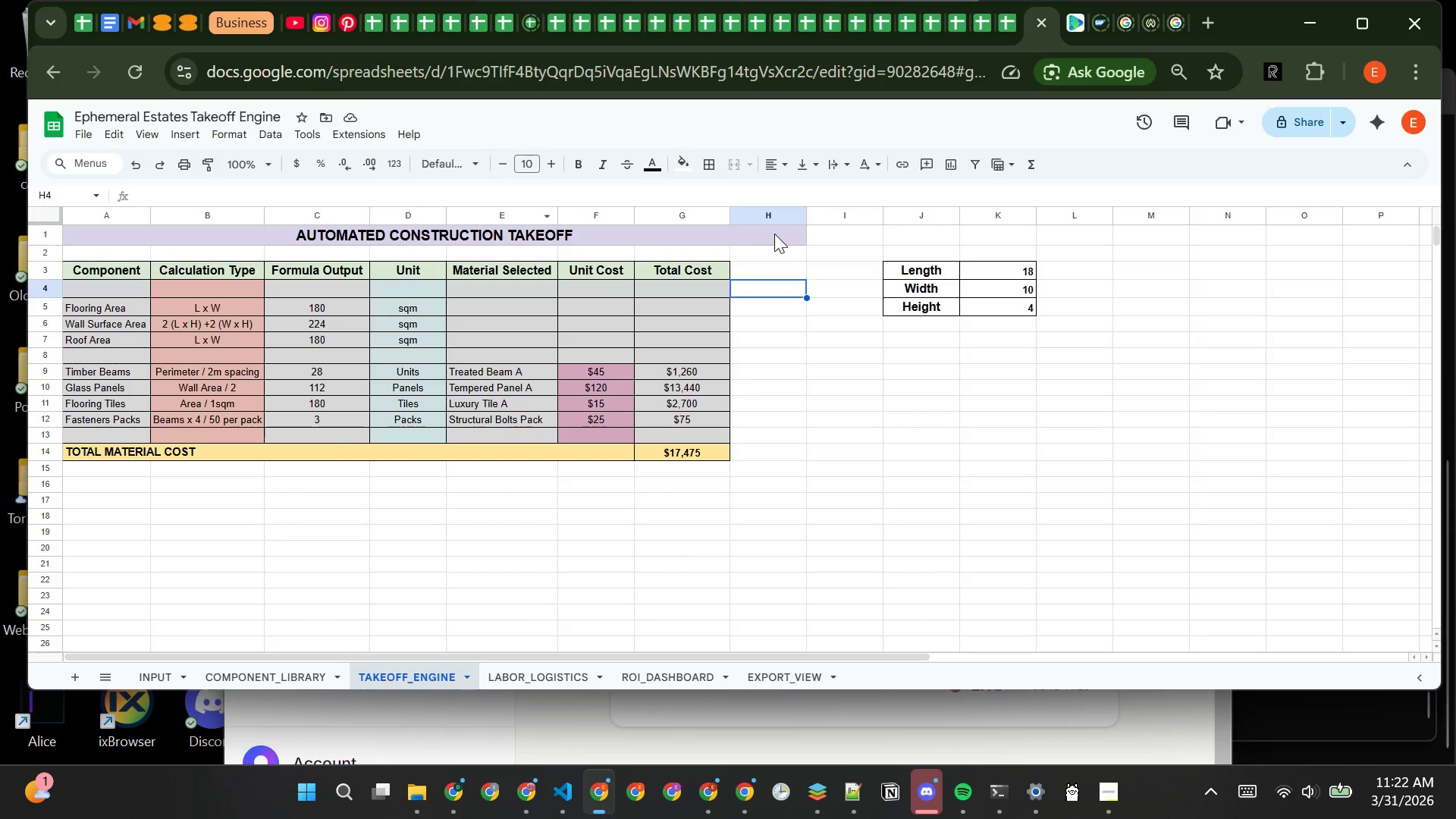 
left_click([789, 232])
 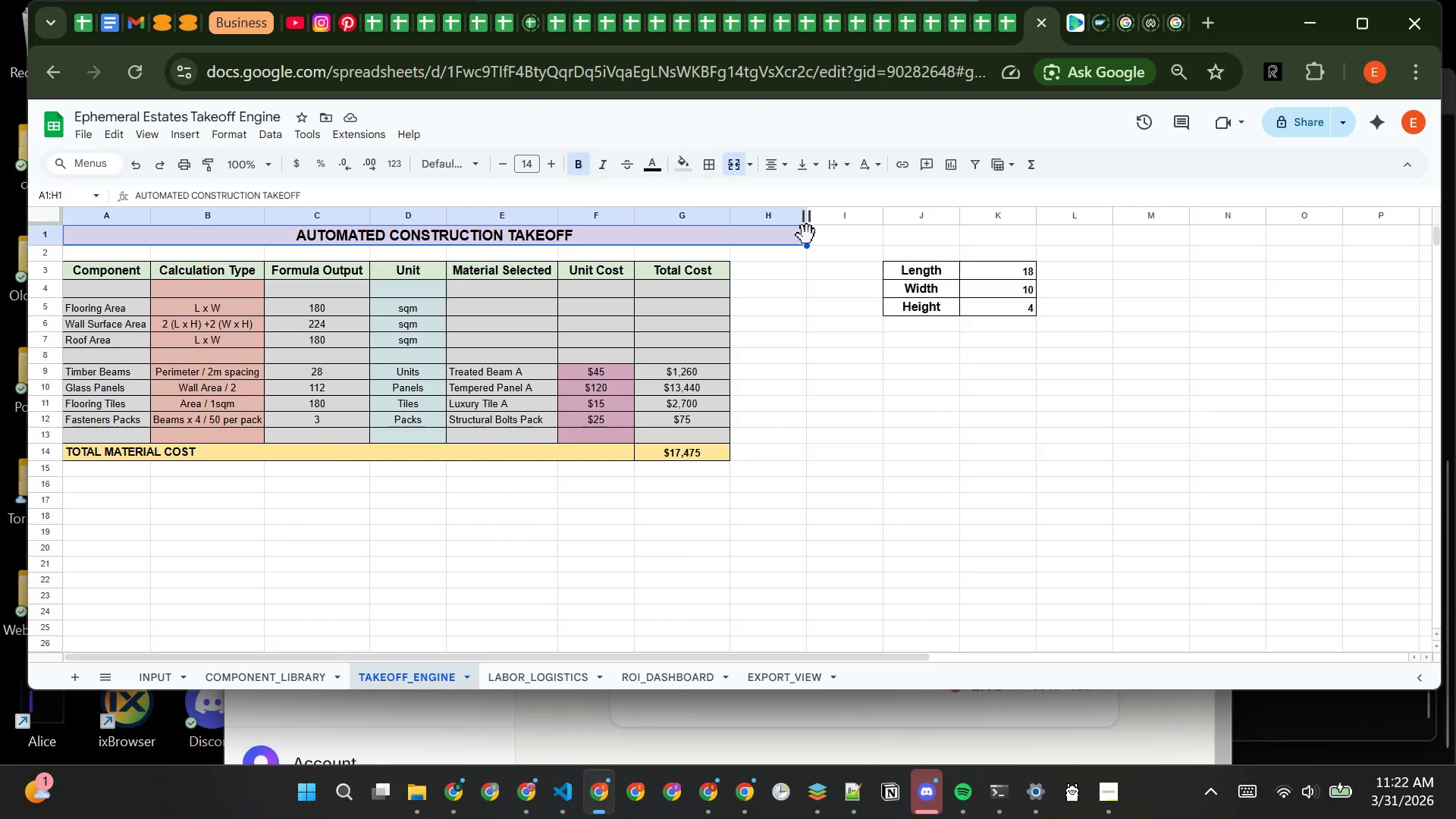 
left_click_drag(start_coordinate=[808, 245], to_coordinate=[776, 237])
 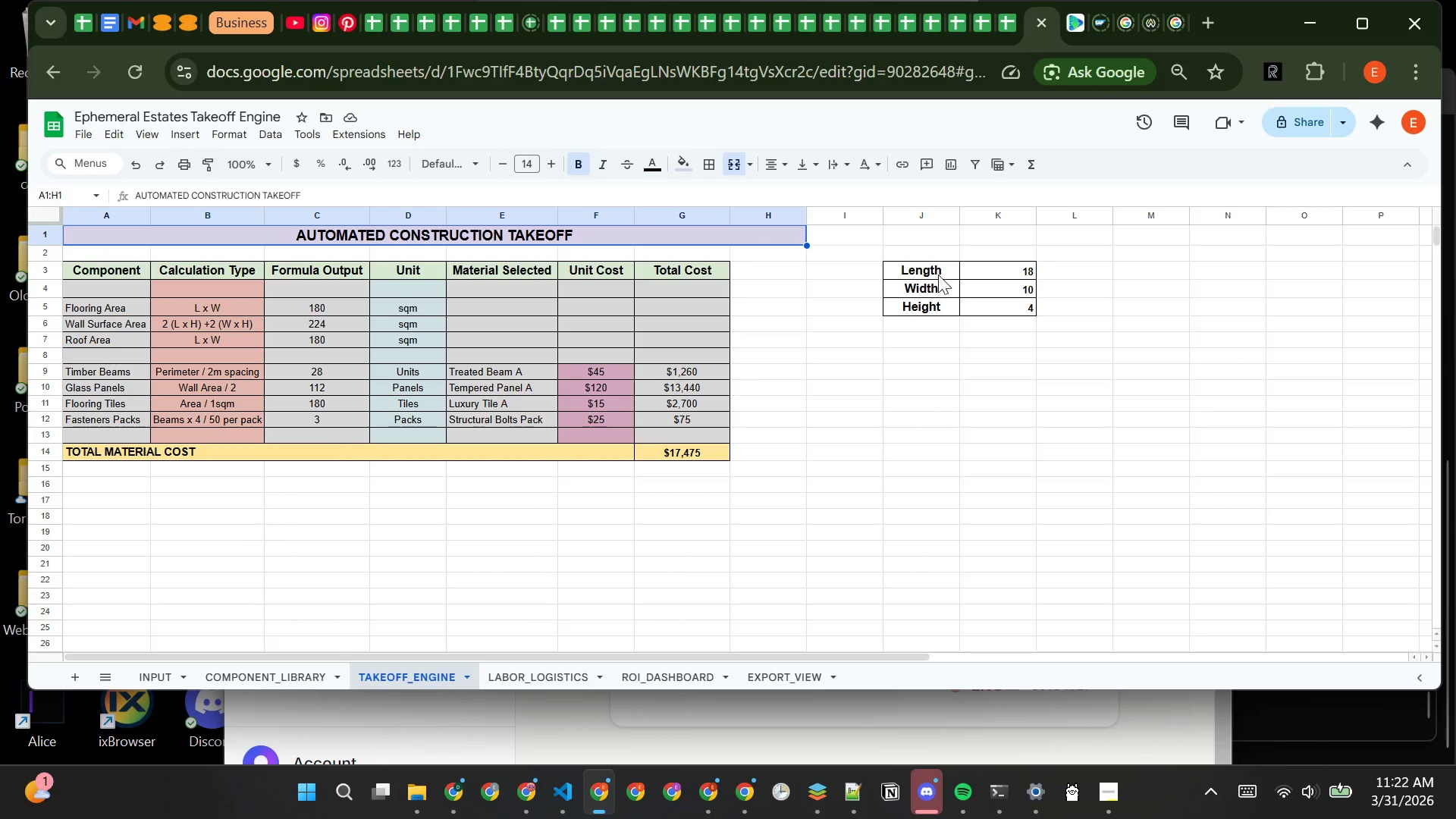 
left_click([939, 272])
 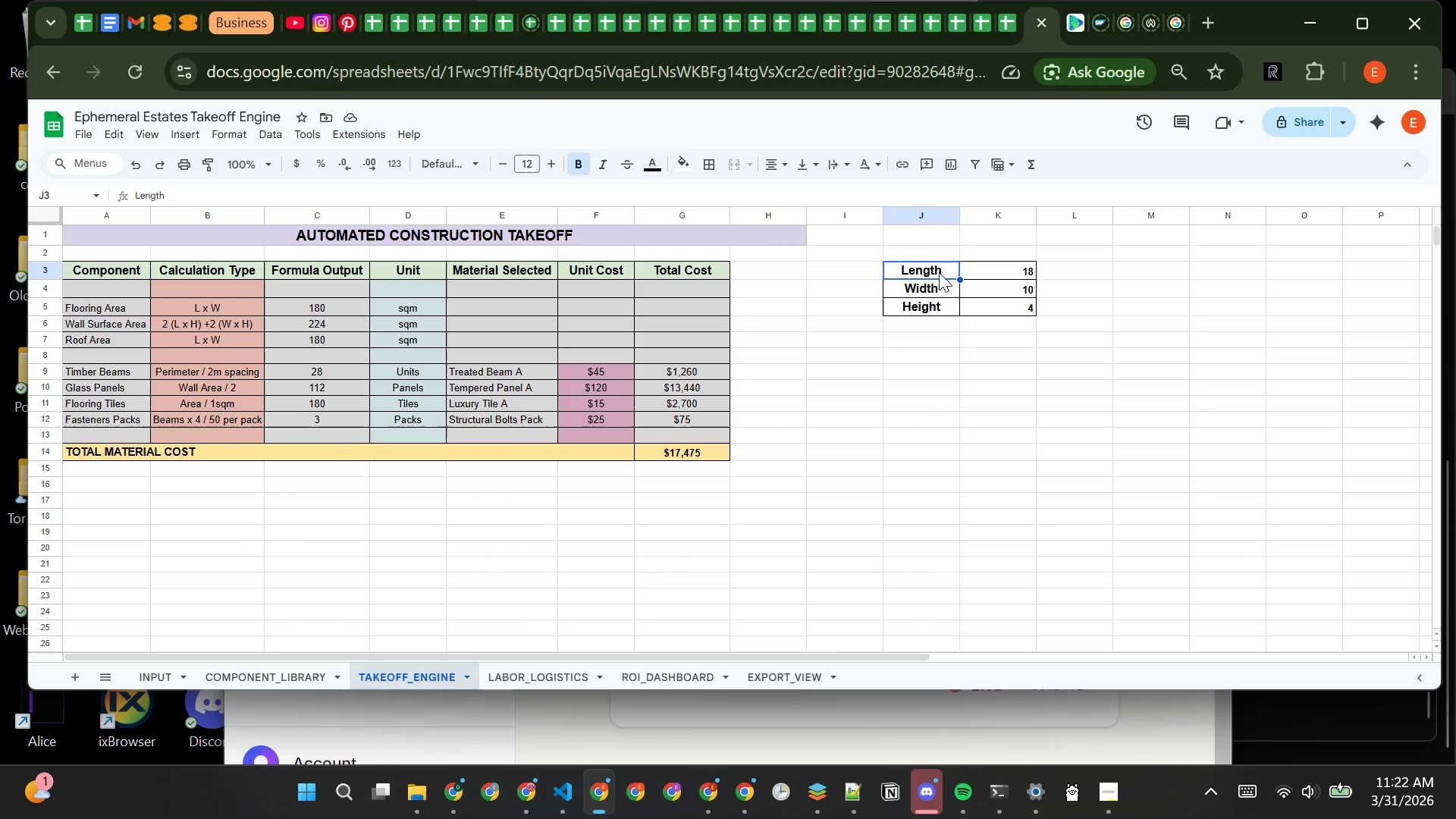 
left_click_drag(start_coordinate=[939, 272], to_coordinate=[974, 312])
 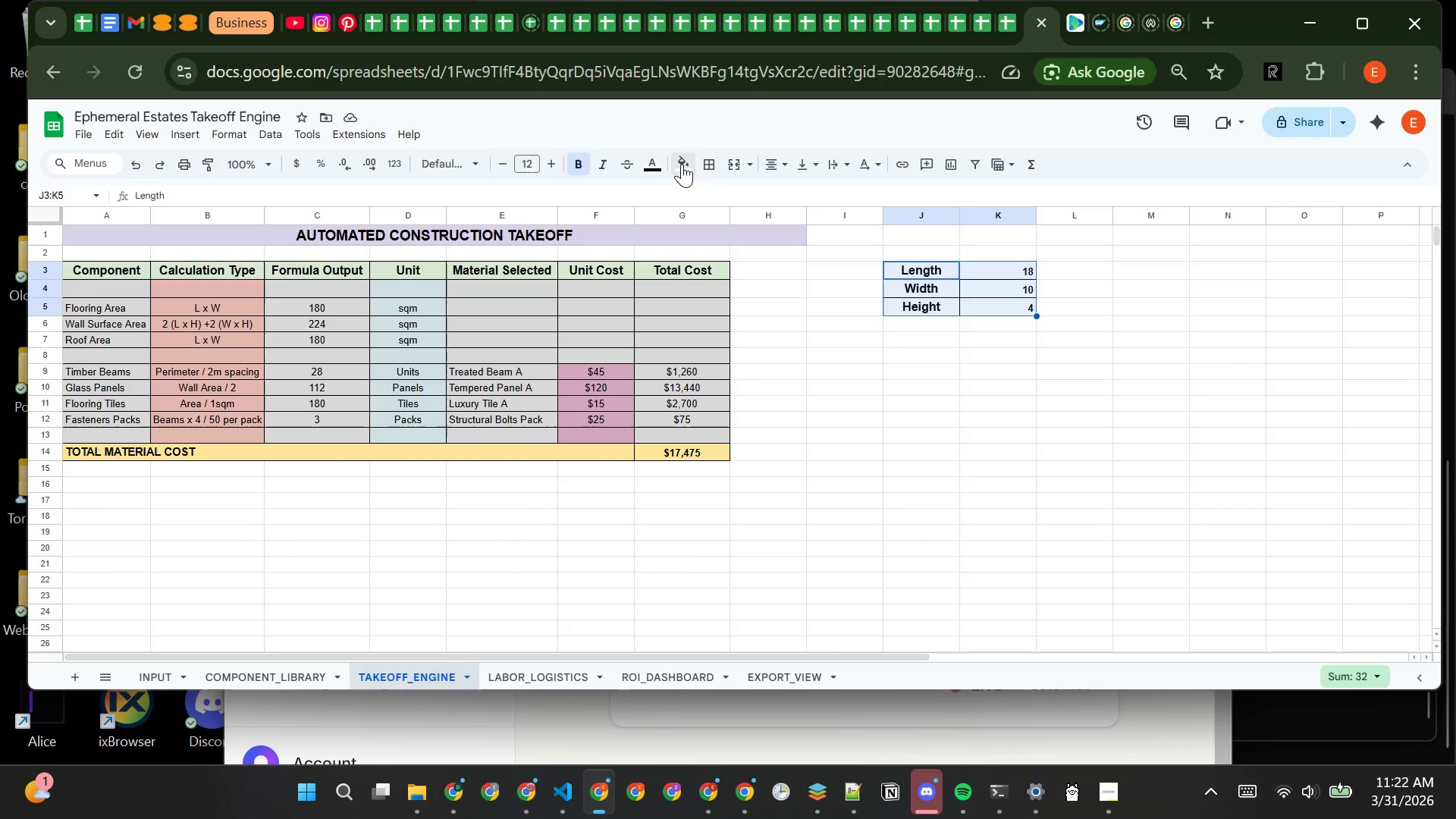 
left_click([682, 164])
 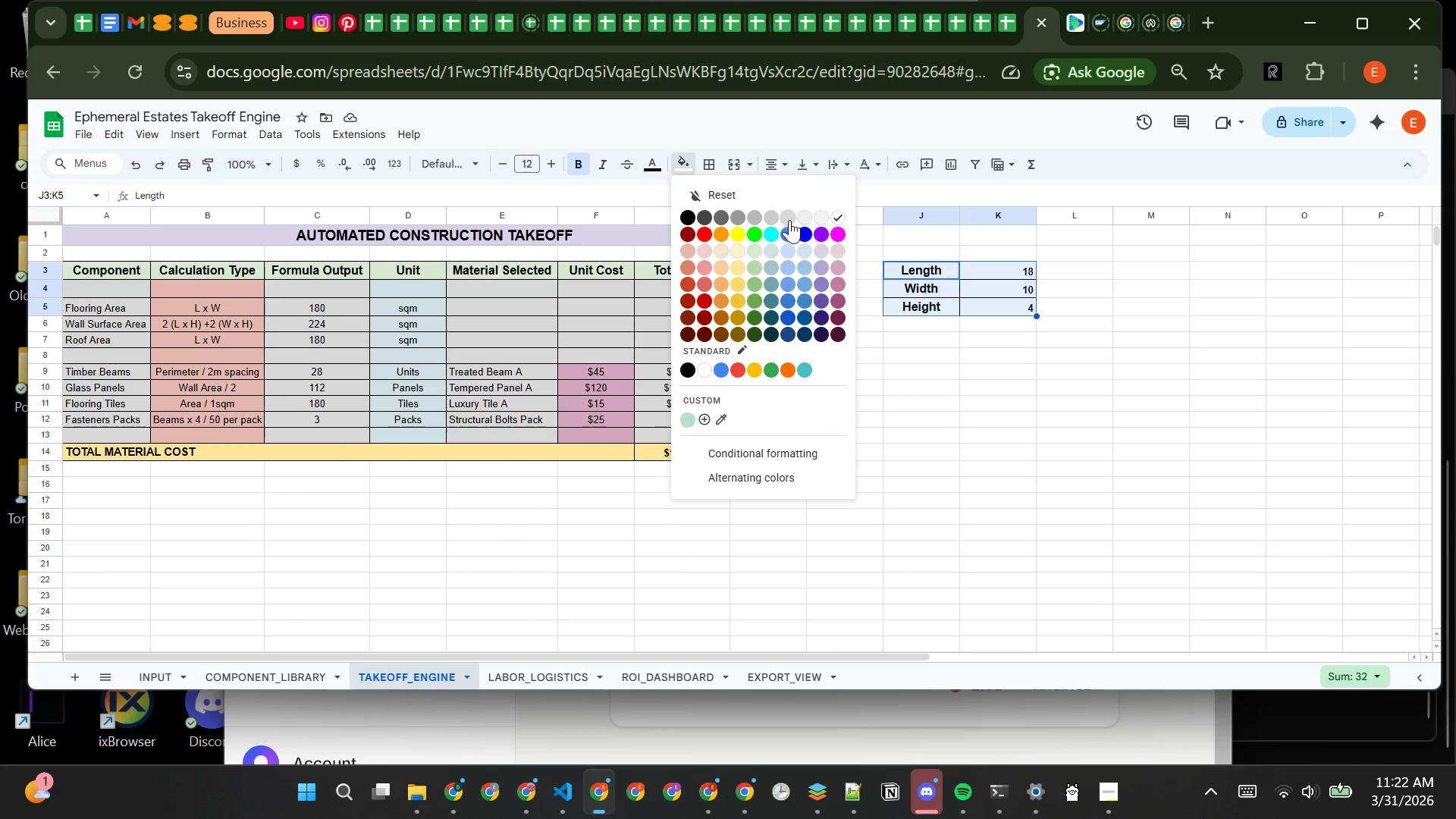 
left_click([789, 220])
 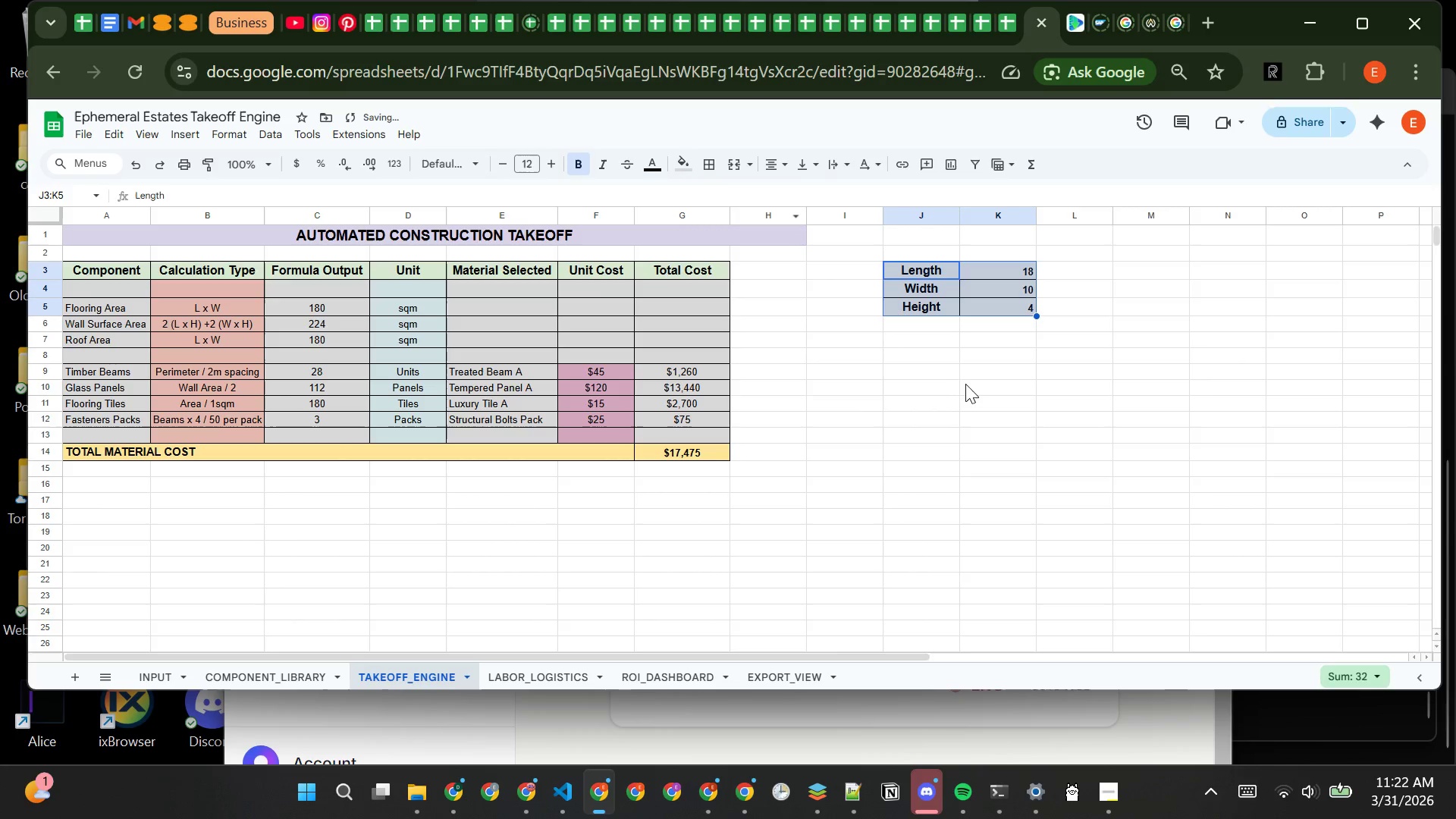 
left_click([968, 385])
 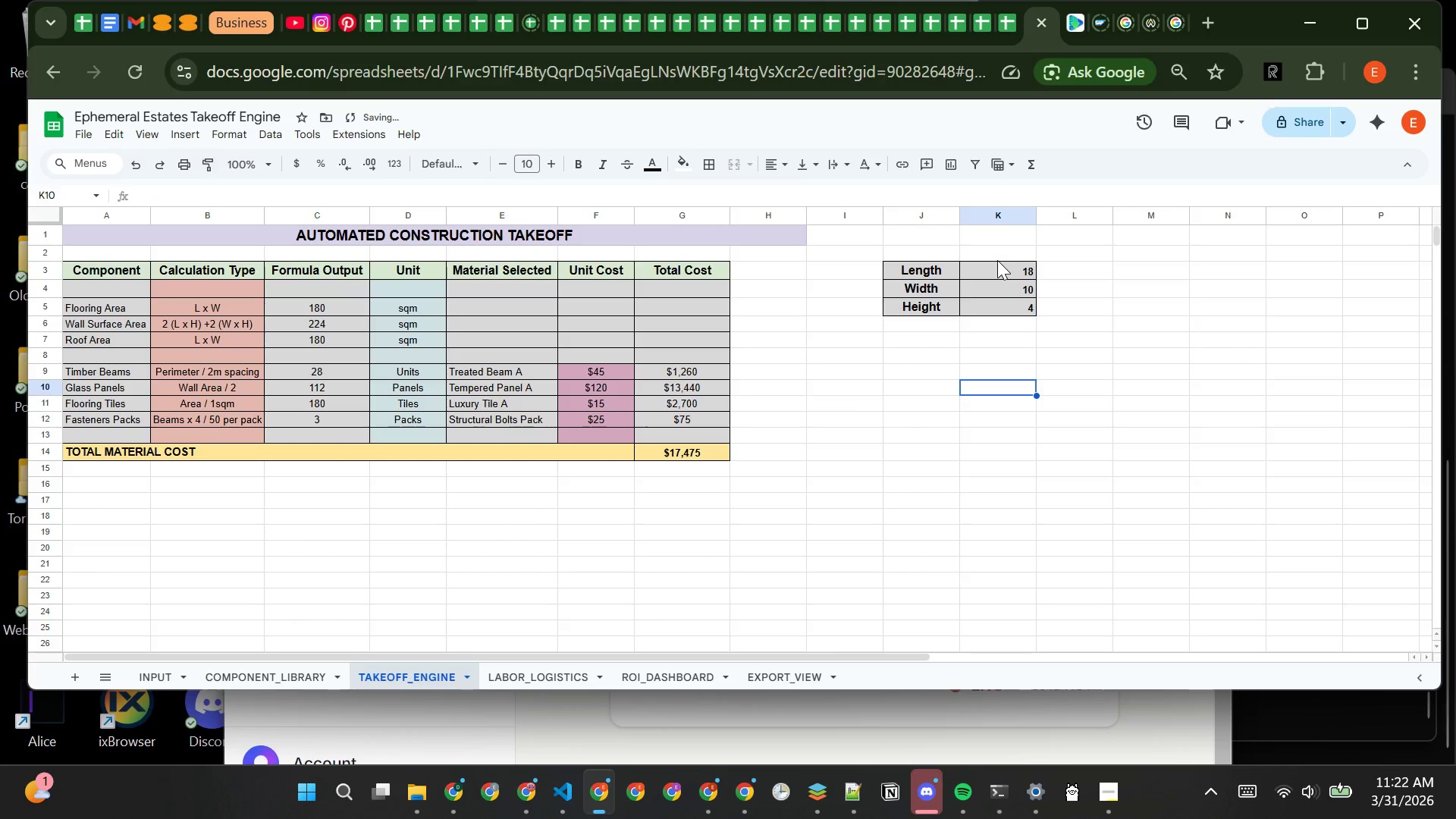 
left_click([997, 260])
 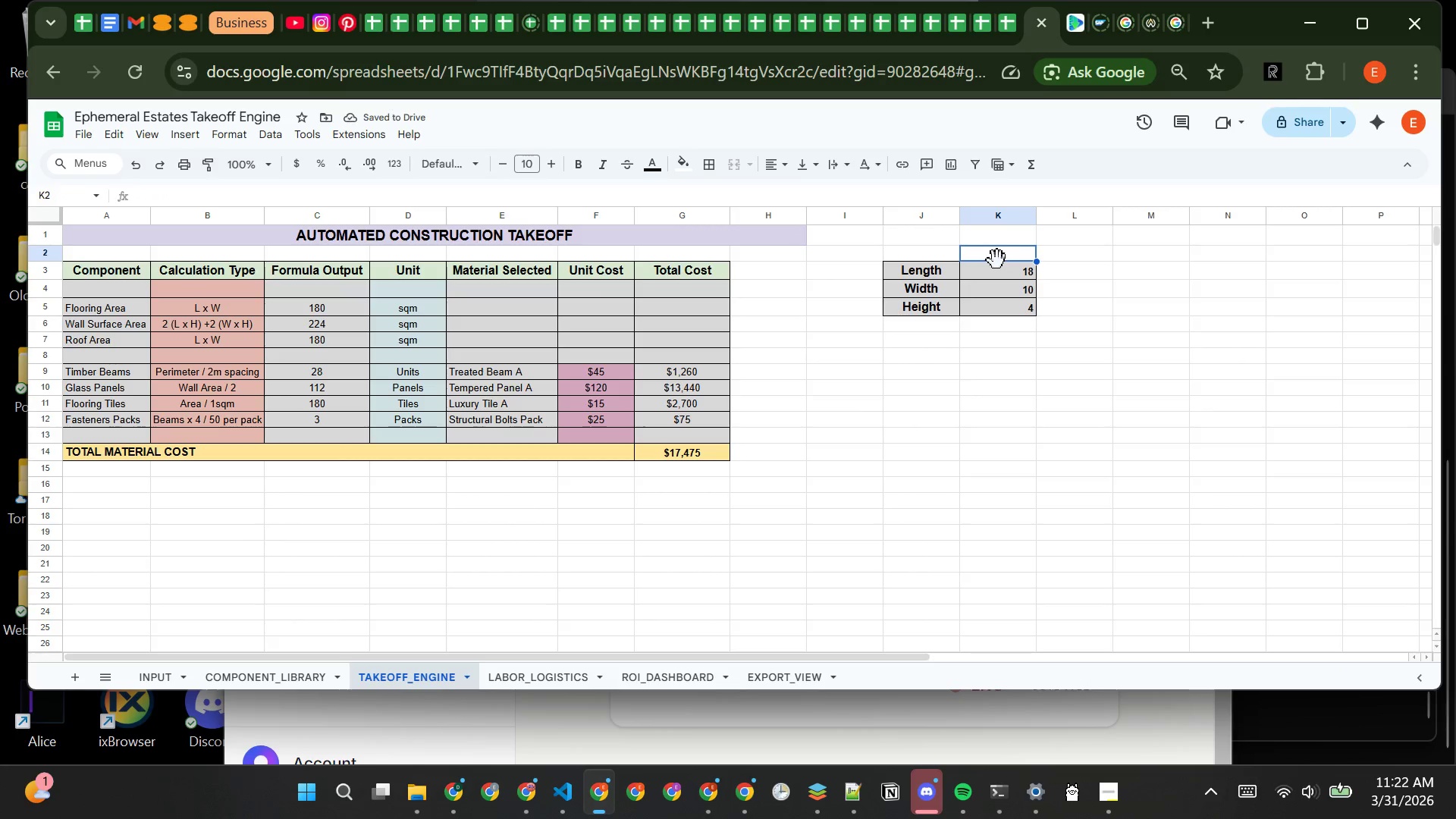 
left_click([997, 260])
 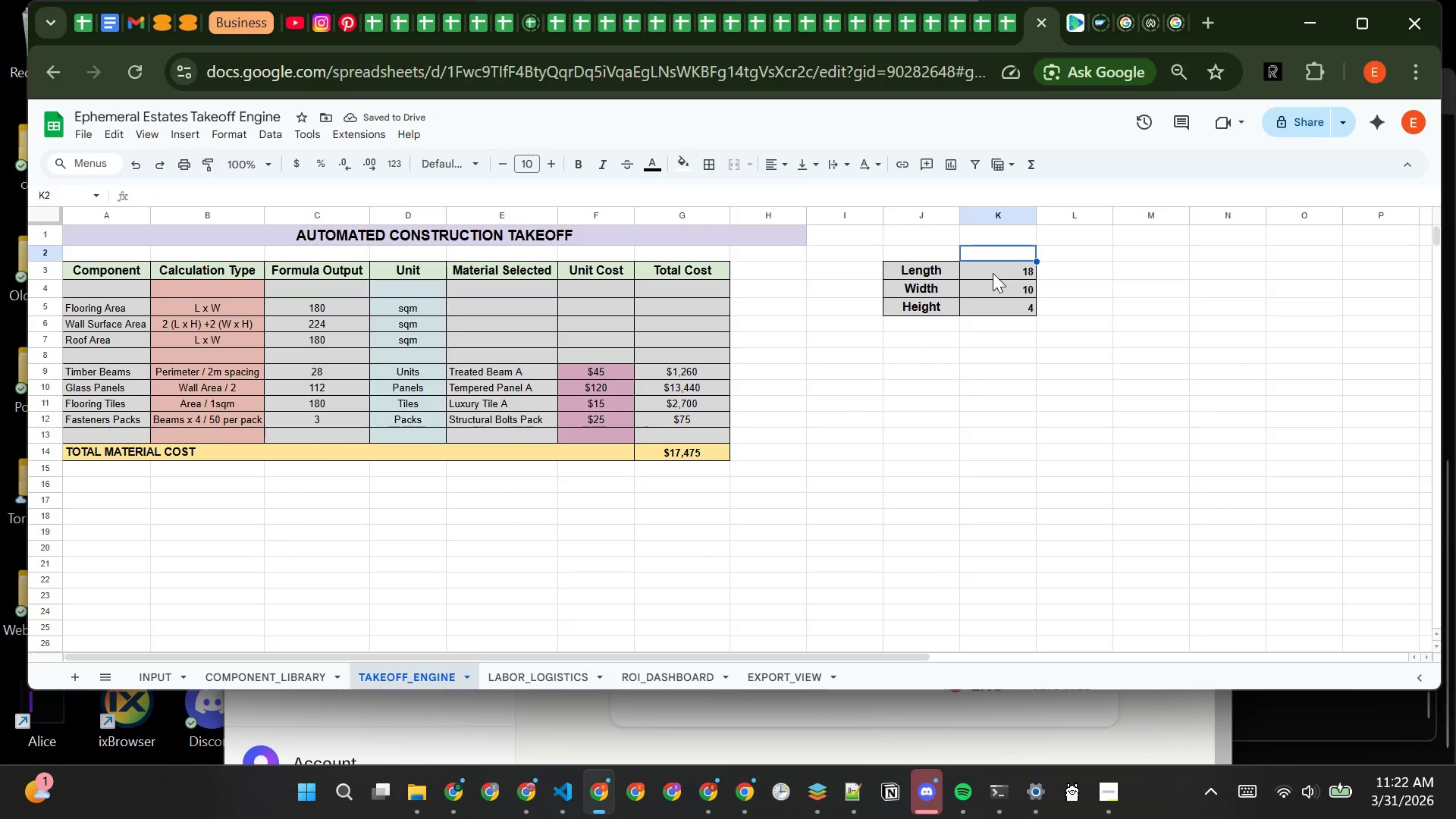 
left_click_drag(start_coordinate=[993, 273], to_coordinate=[993, 316])
 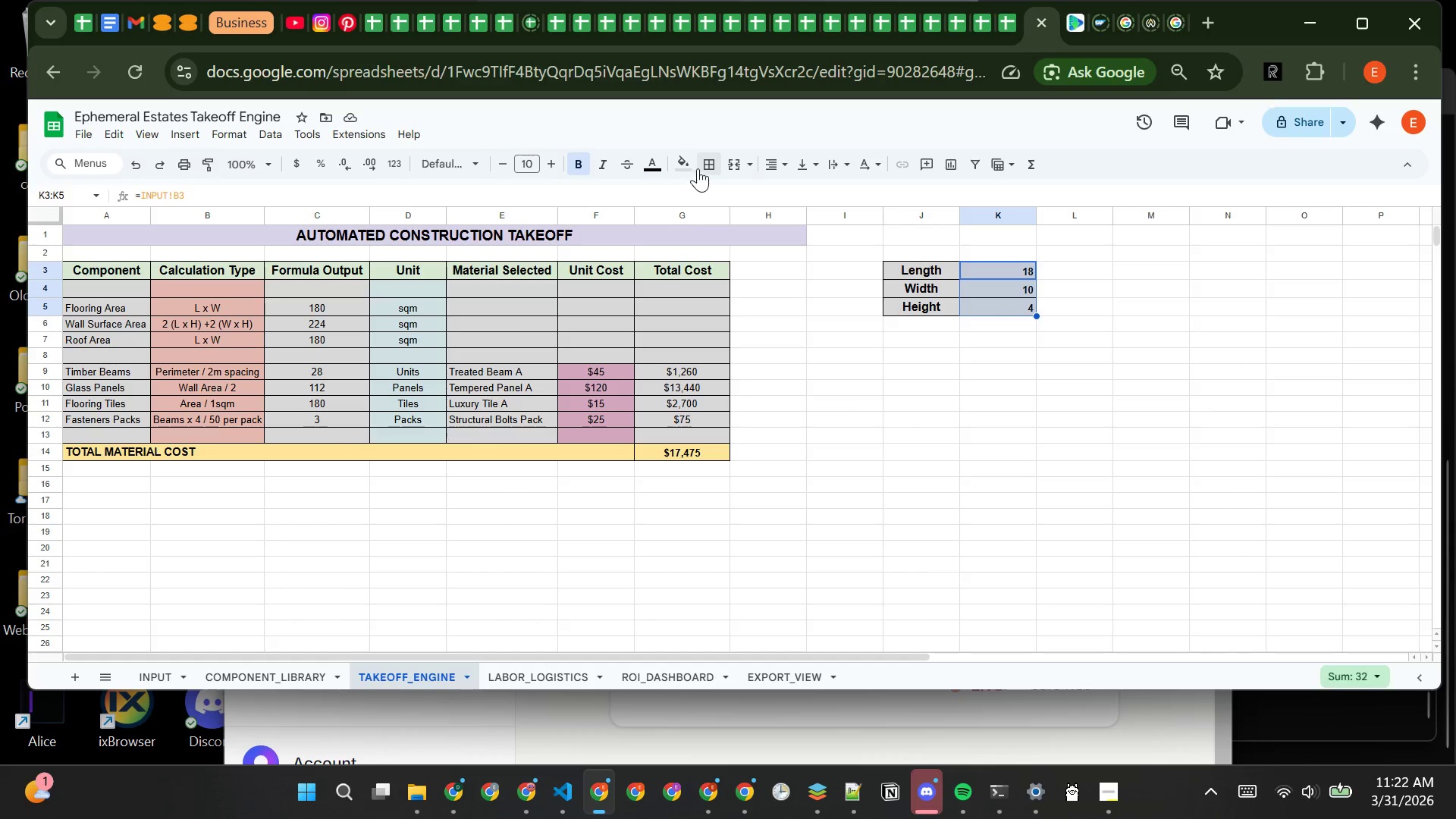 
left_click([688, 163])
 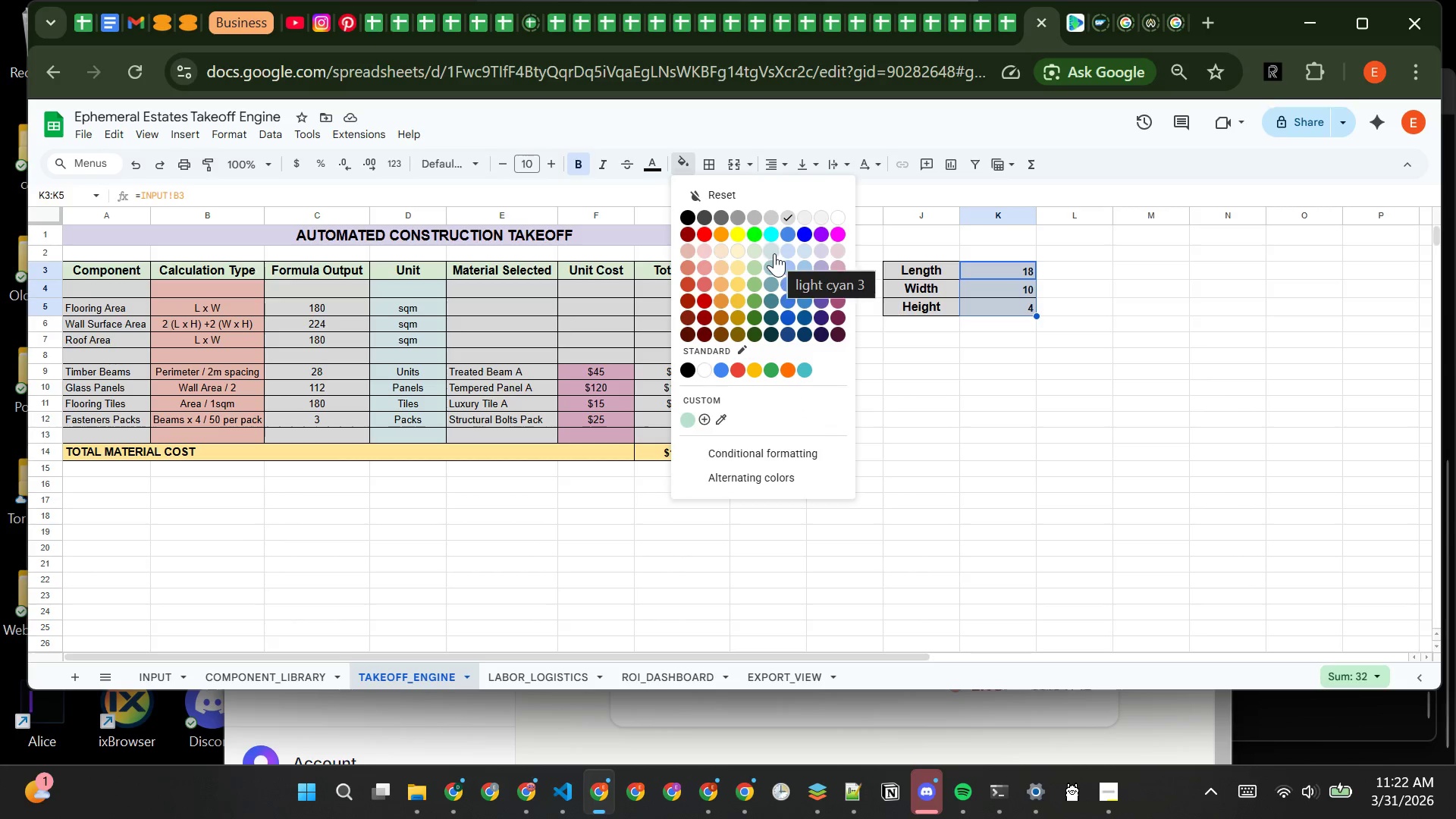 
left_click([774, 253])
 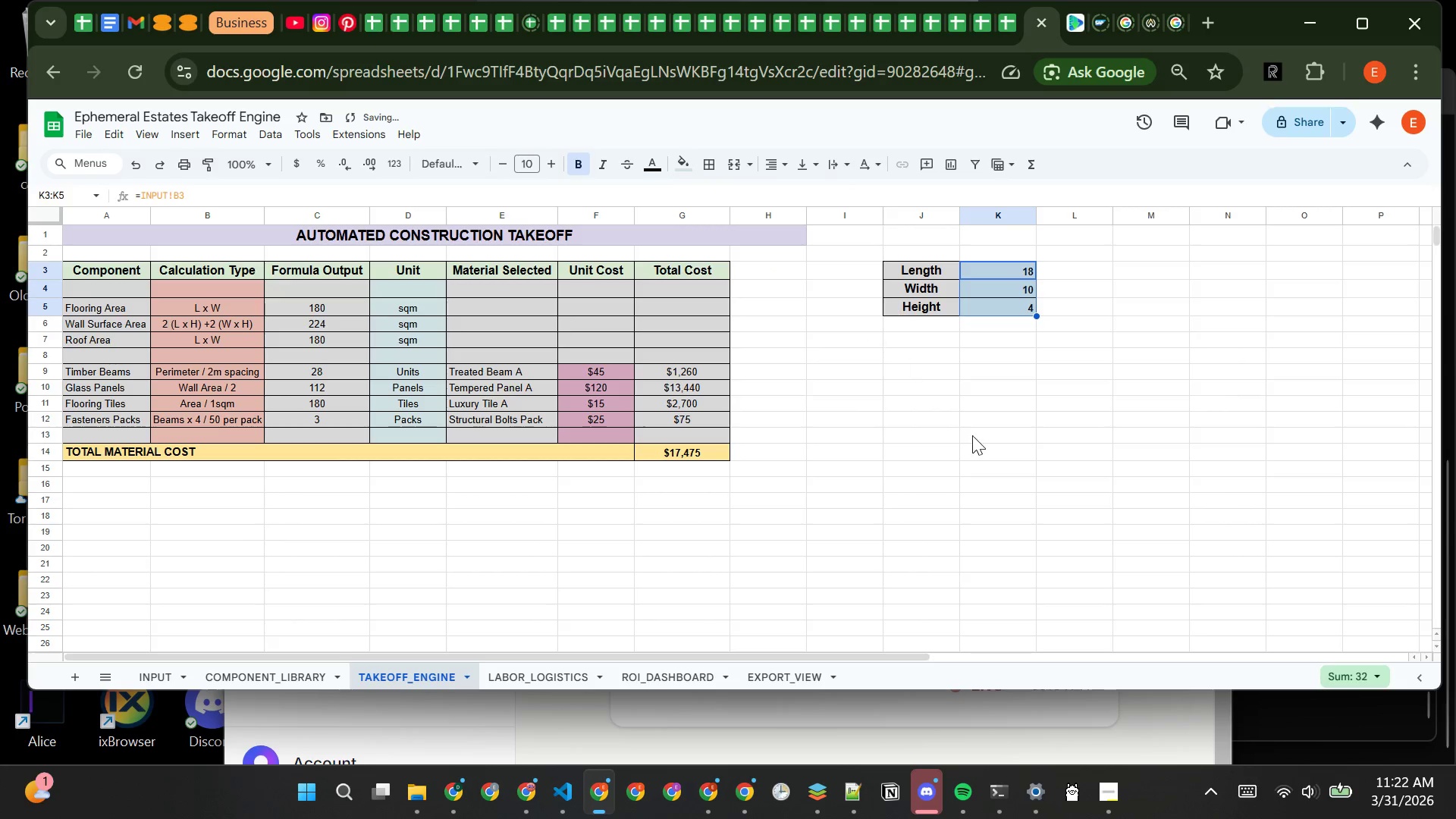 
left_click([974, 437])
 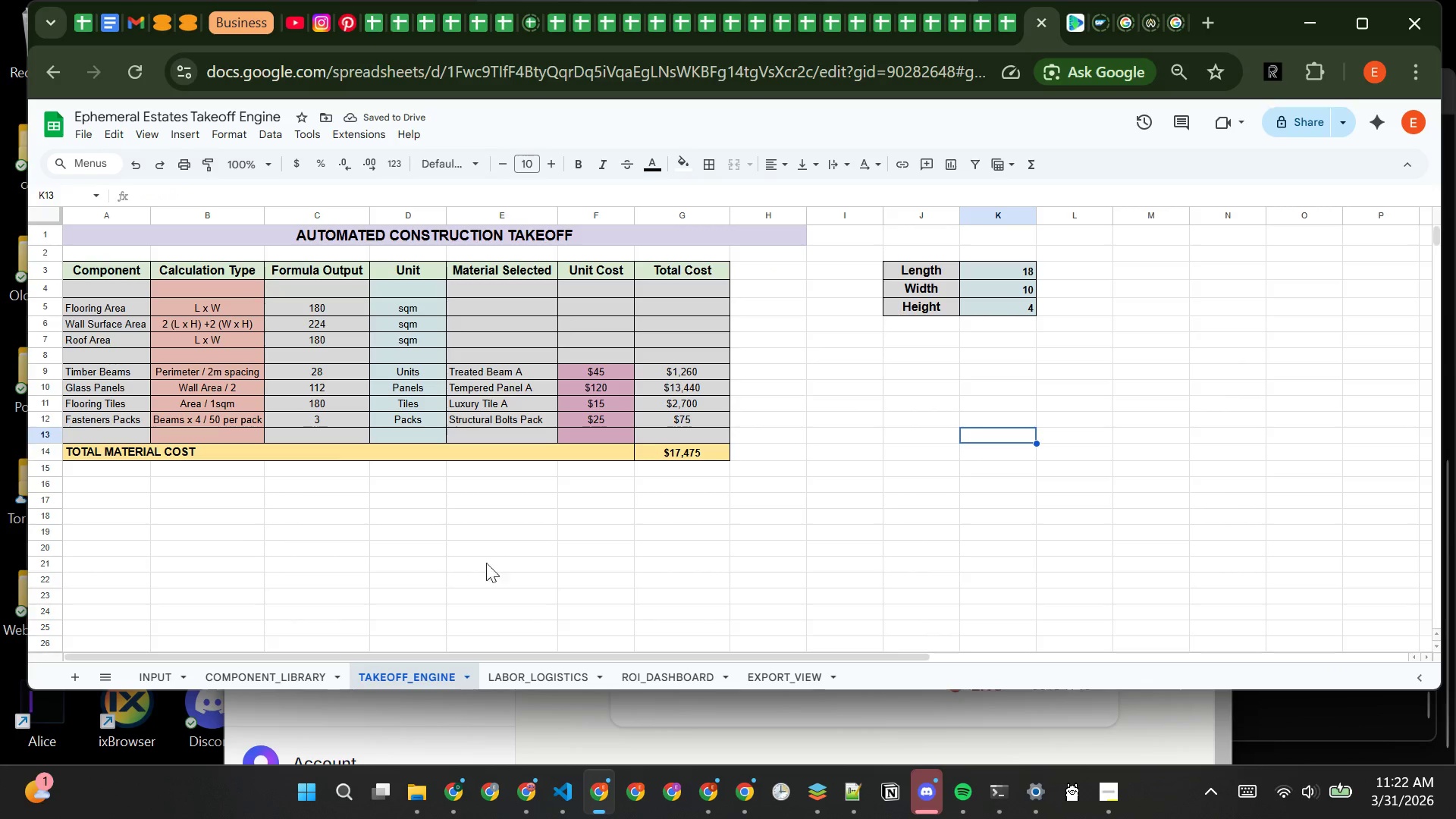 
left_click([532, 680])
 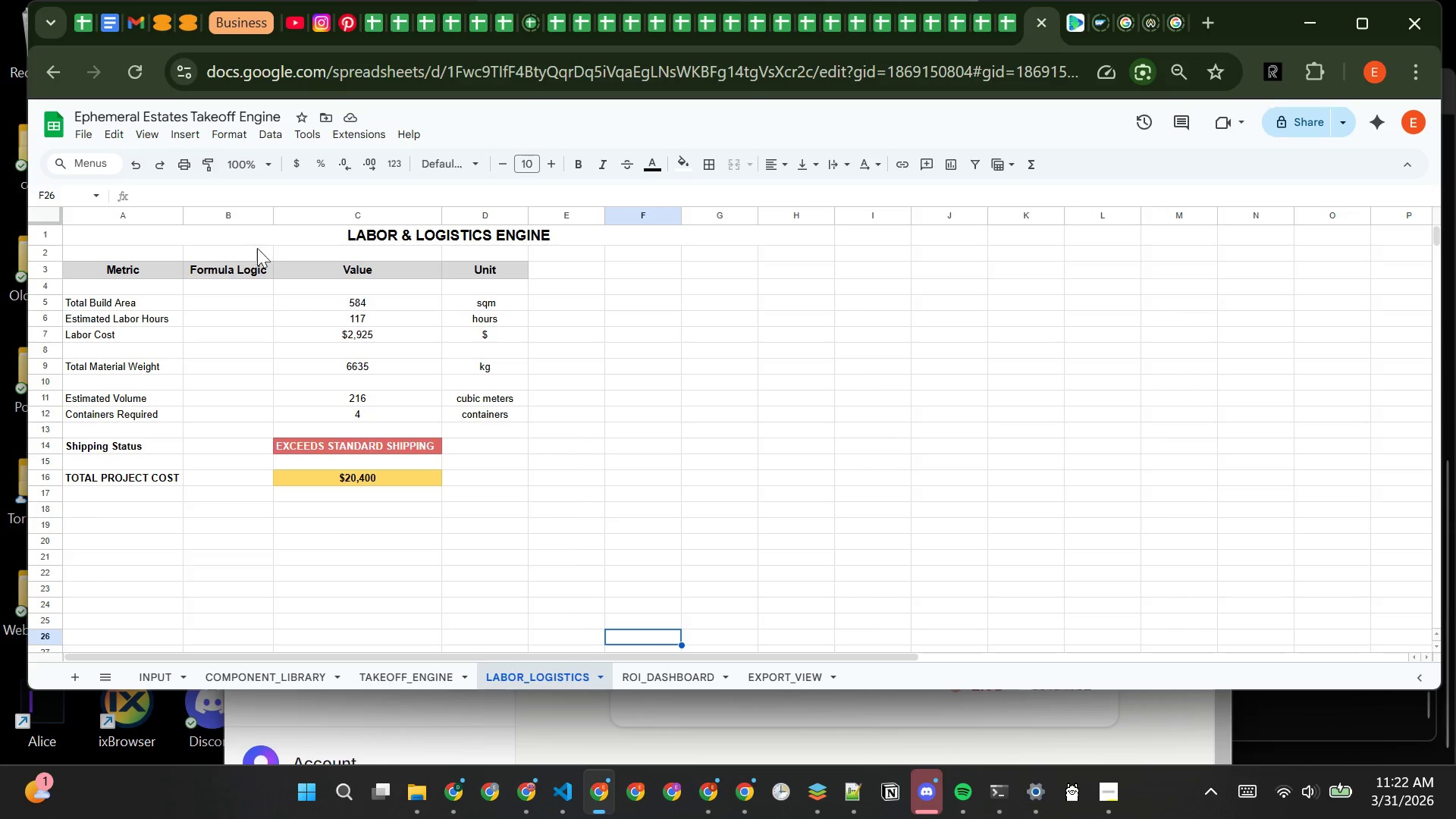 
left_click([265, 240])
 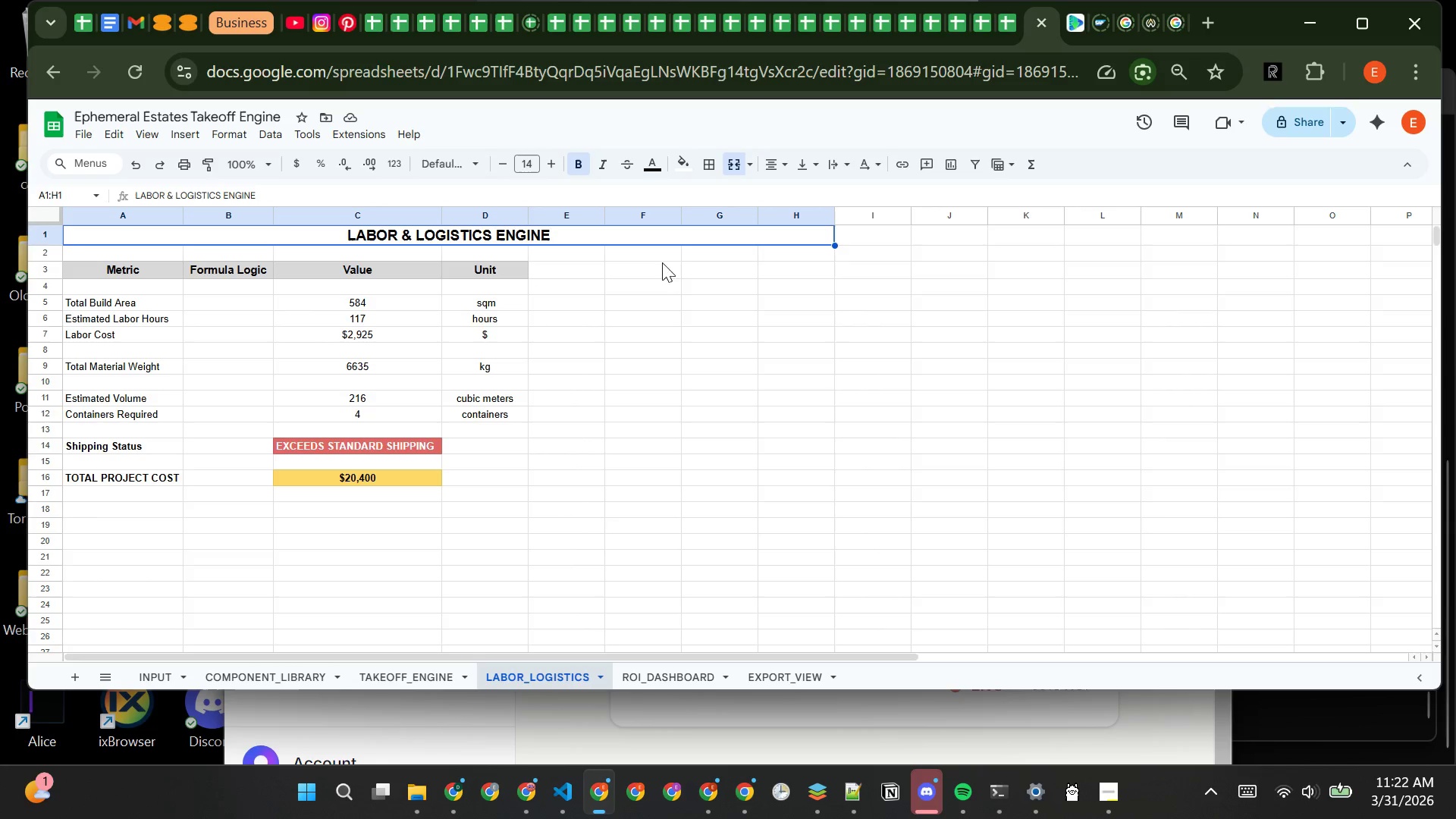 
wait(8.0)
 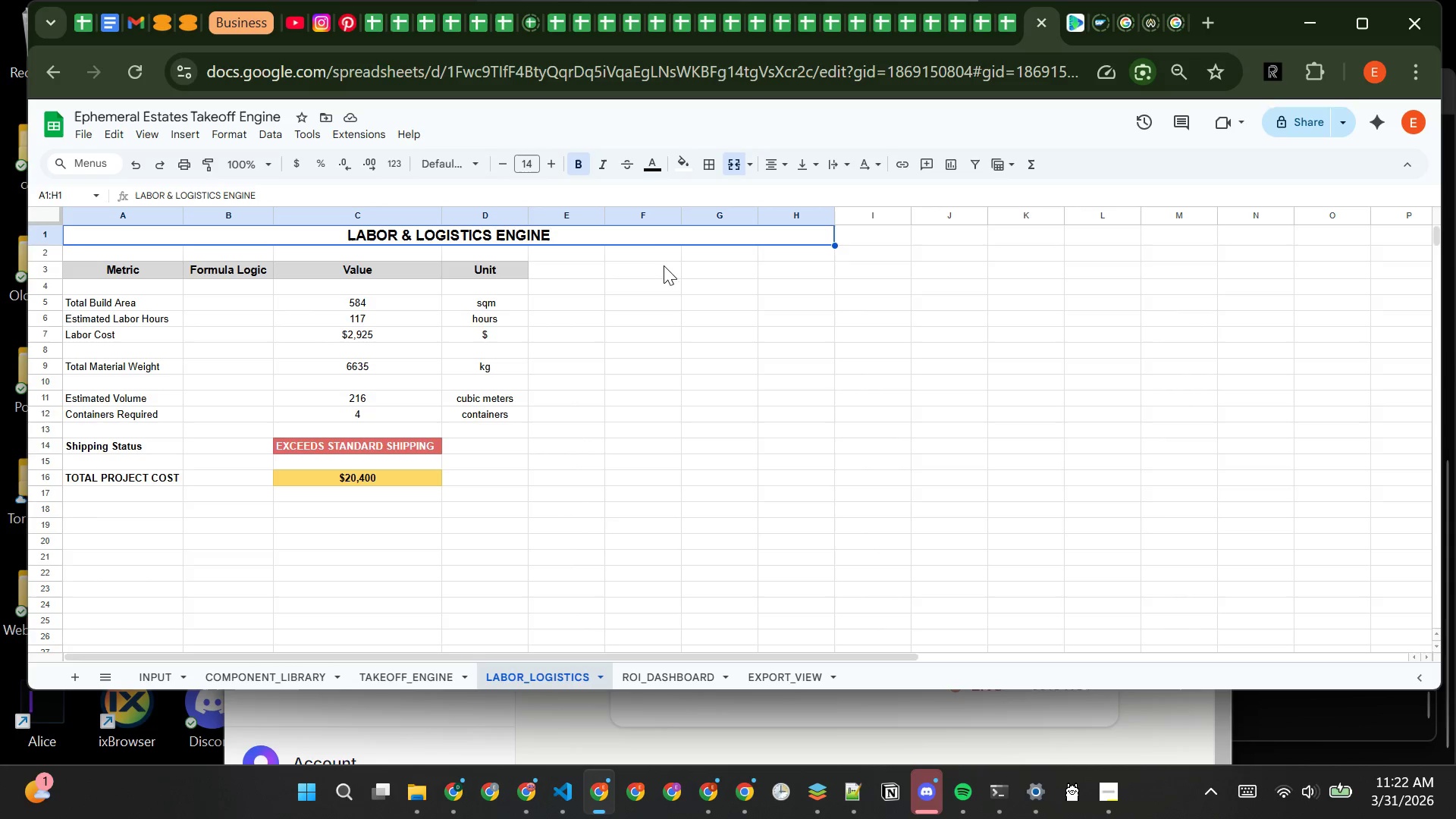 
left_click([711, 165])
 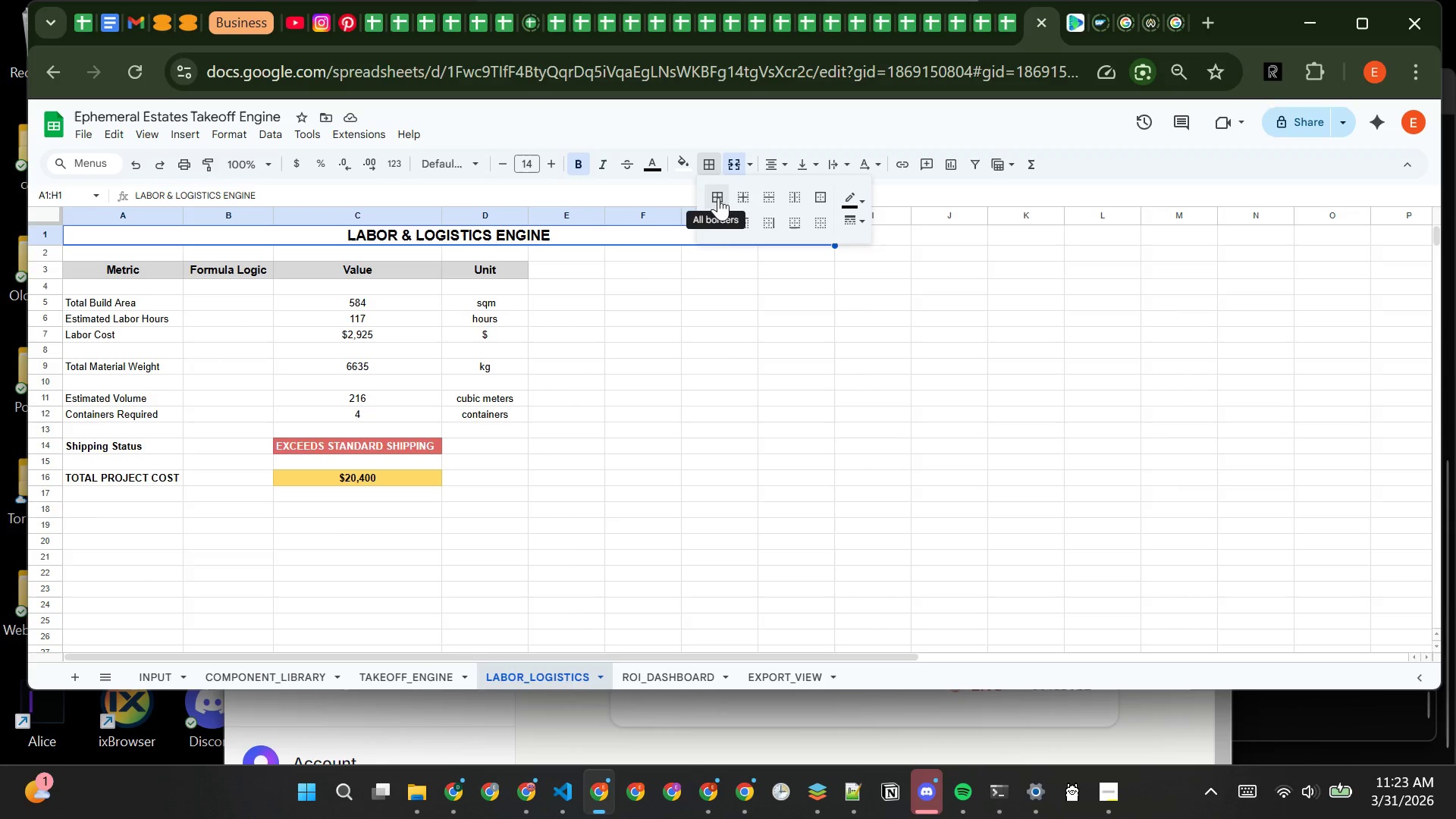 
left_click([720, 338])
 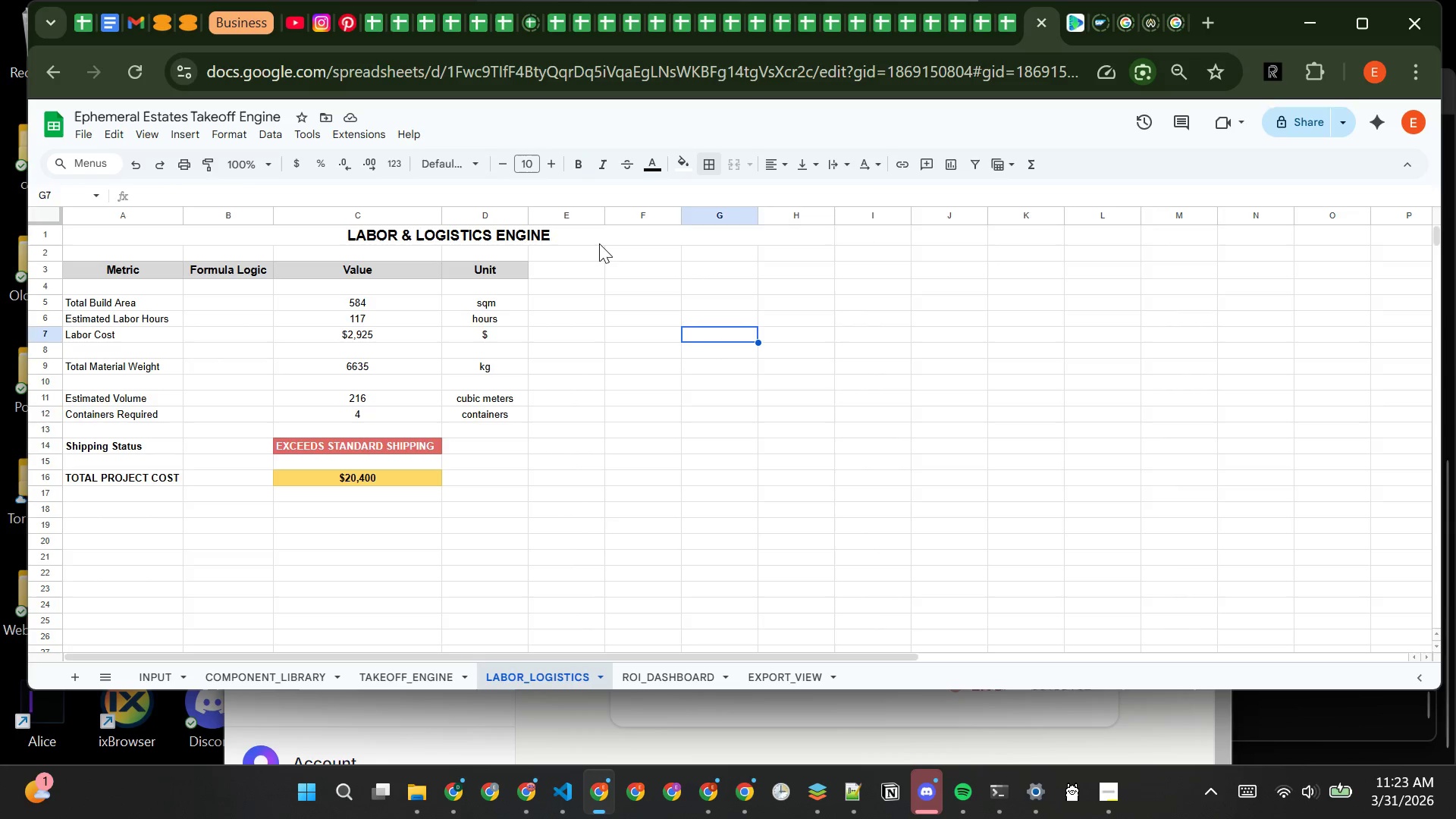 
left_click([600, 243])
 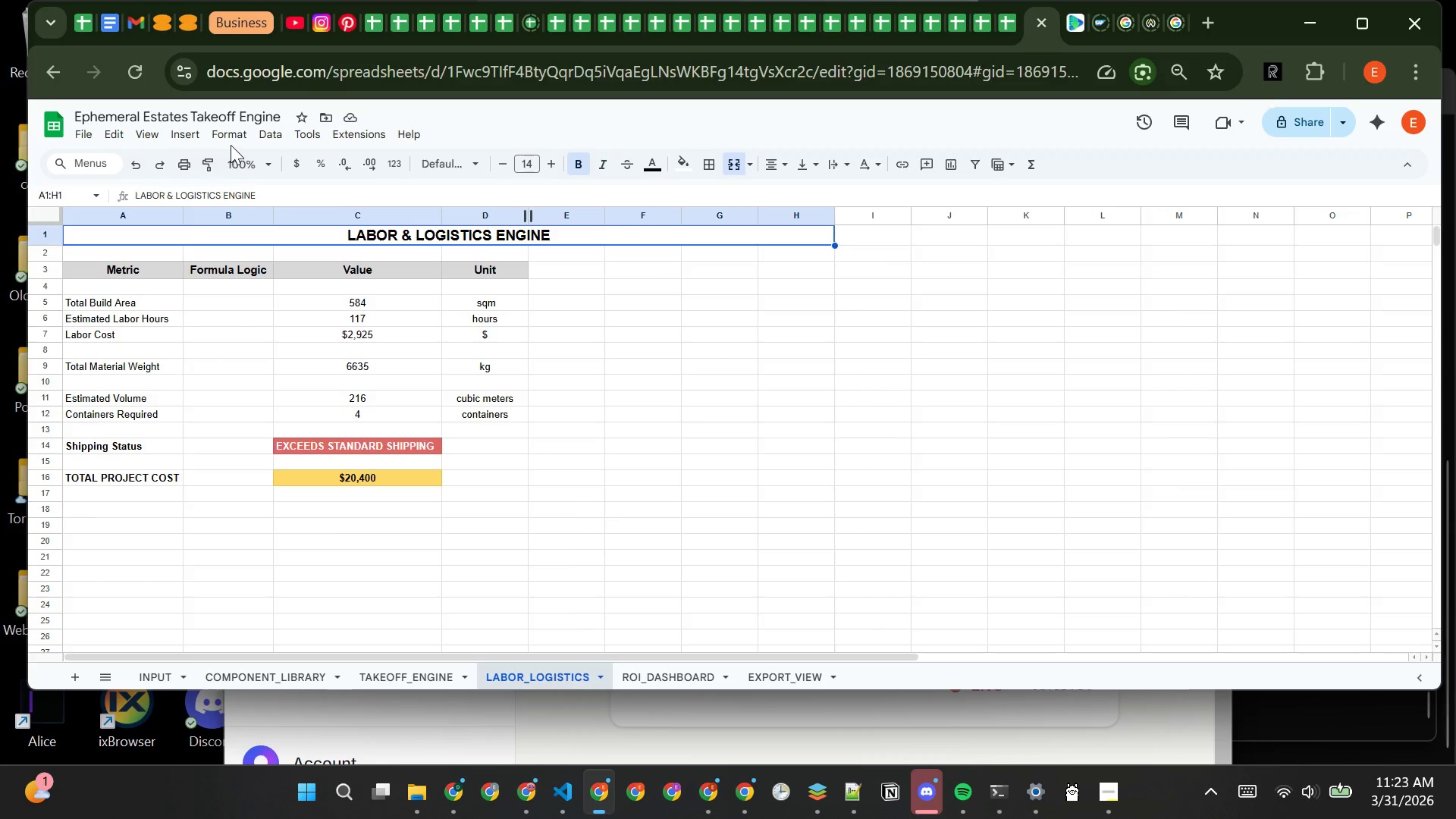 
left_click([231, 134])
 